 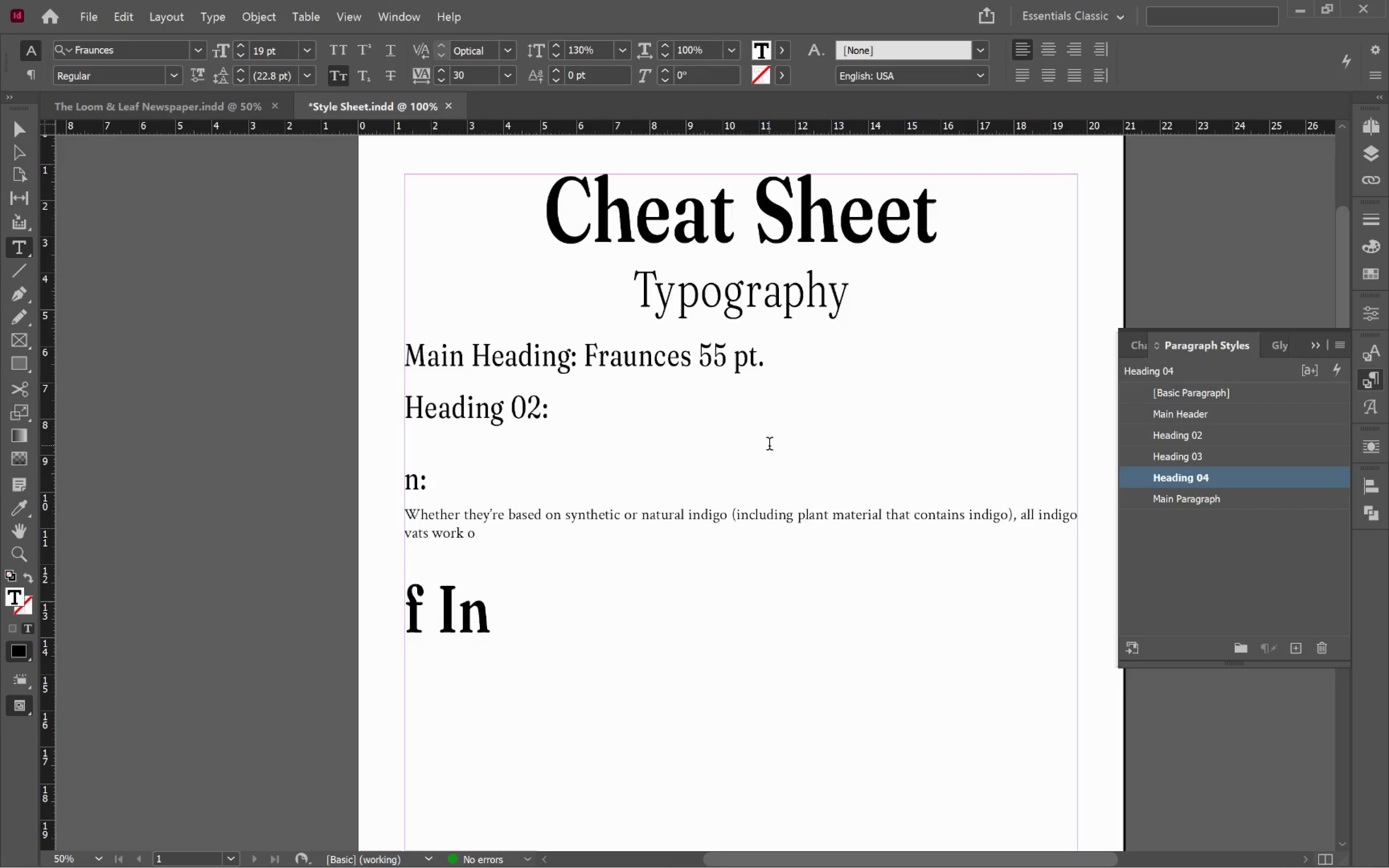 
left_click([1216, 453])
 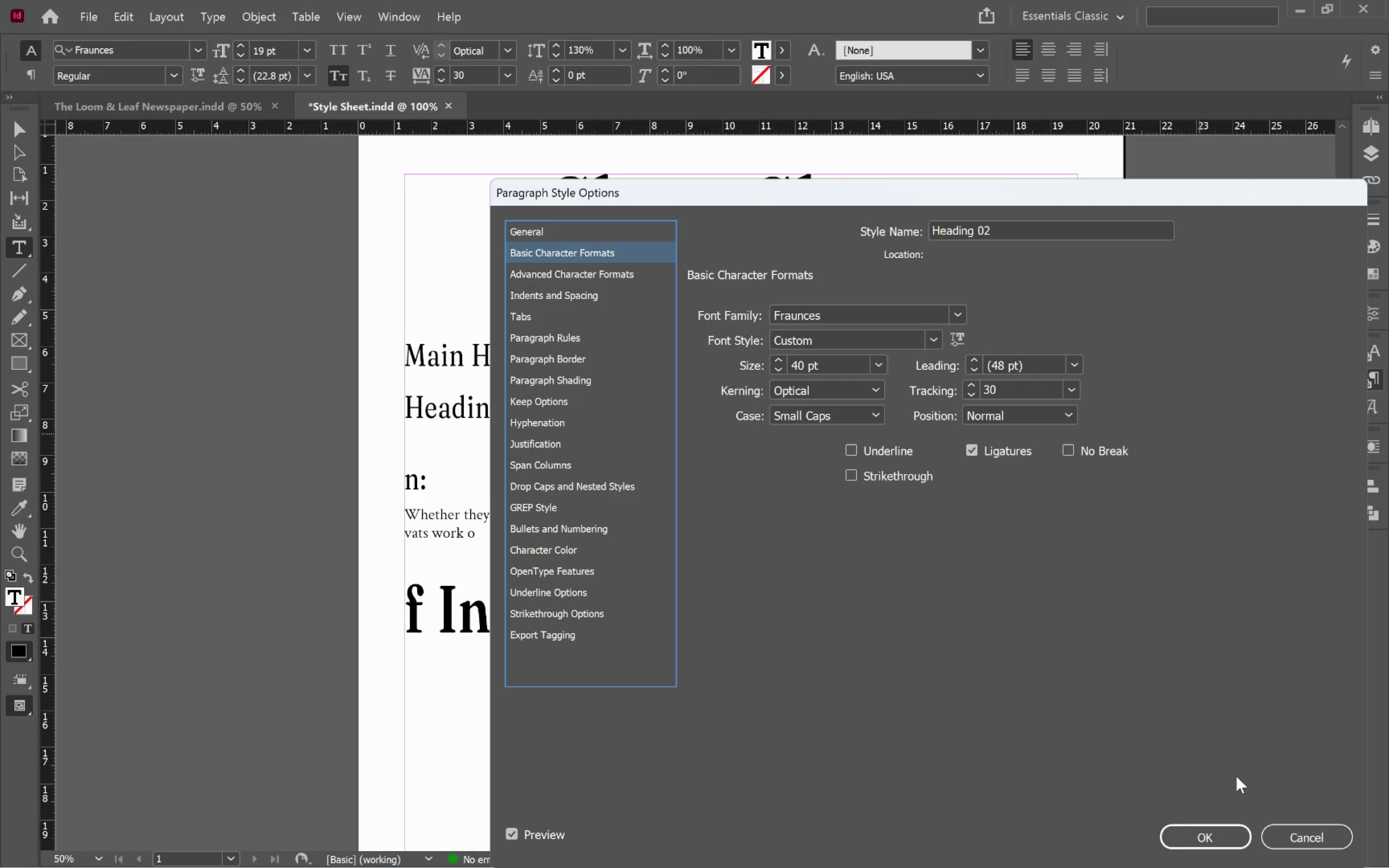 
left_click([1224, 832])
 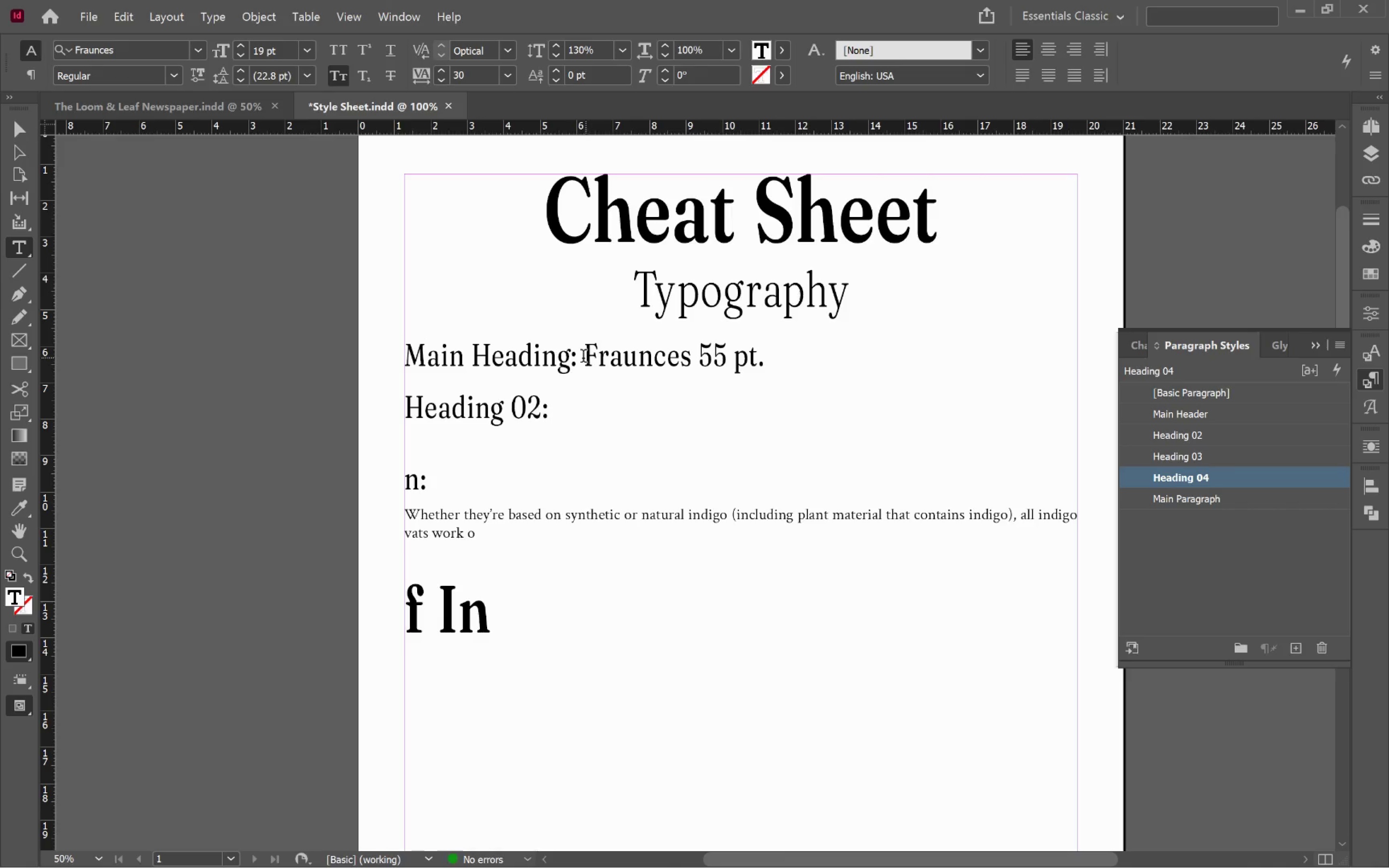 
left_click_drag(start_coordinate=[589, 357], to_coordinate=[769, 368])
 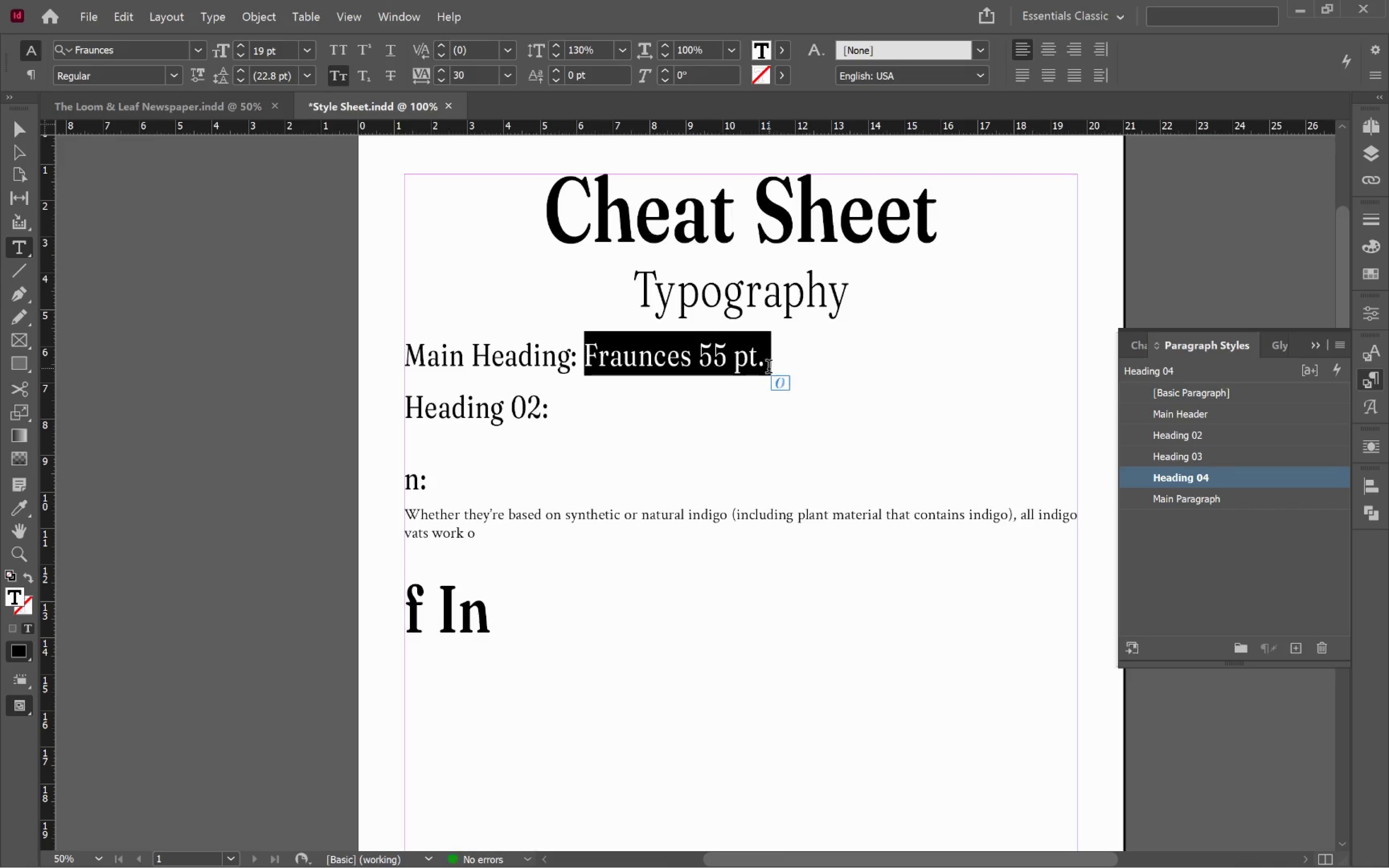 
key(Control+C)
 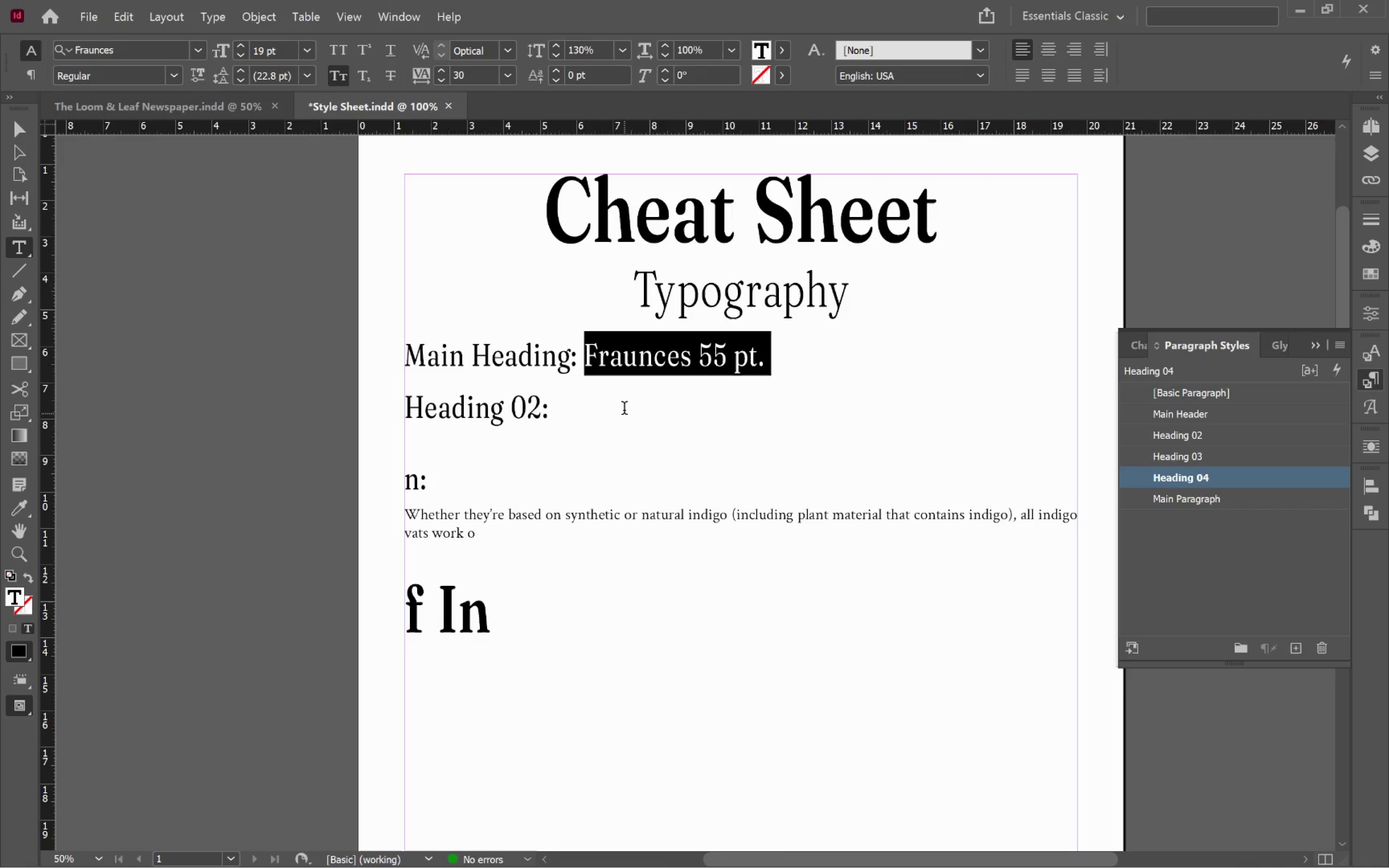 
left_click([624, 407])
 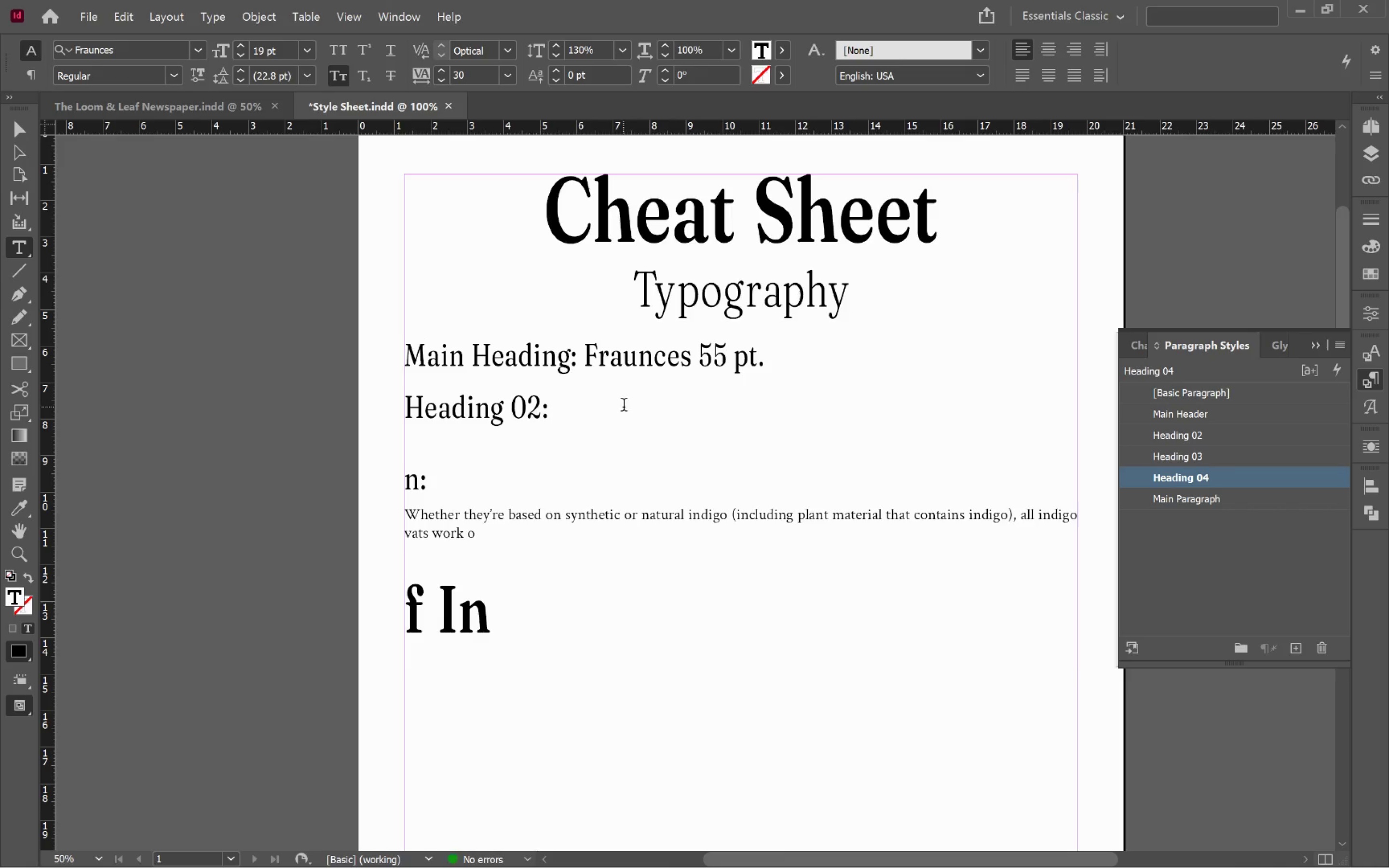 
key(Control+V)
 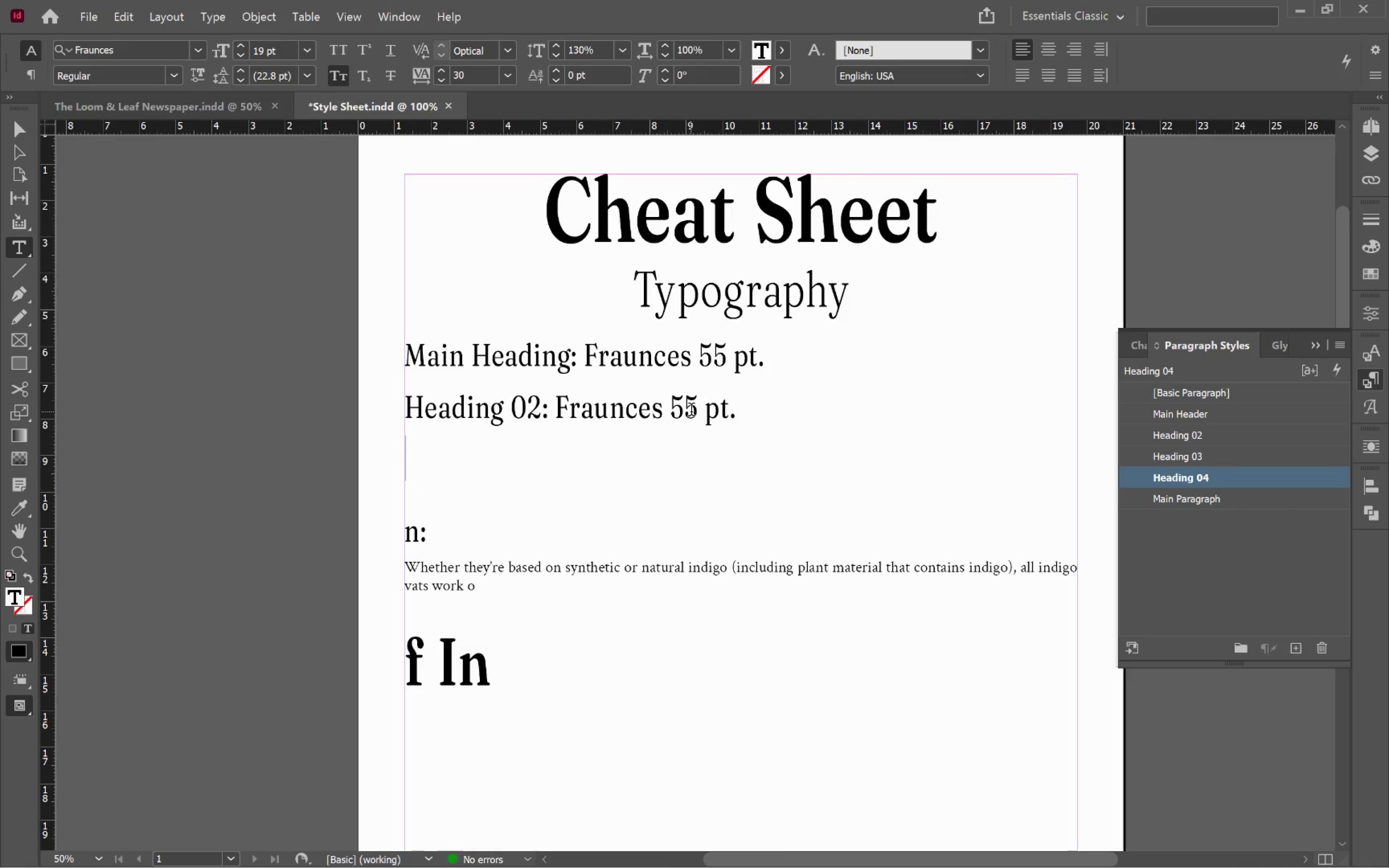 
left_click_drag(start_coordinate=[692, 411], to_coordinate=[669, 409])
 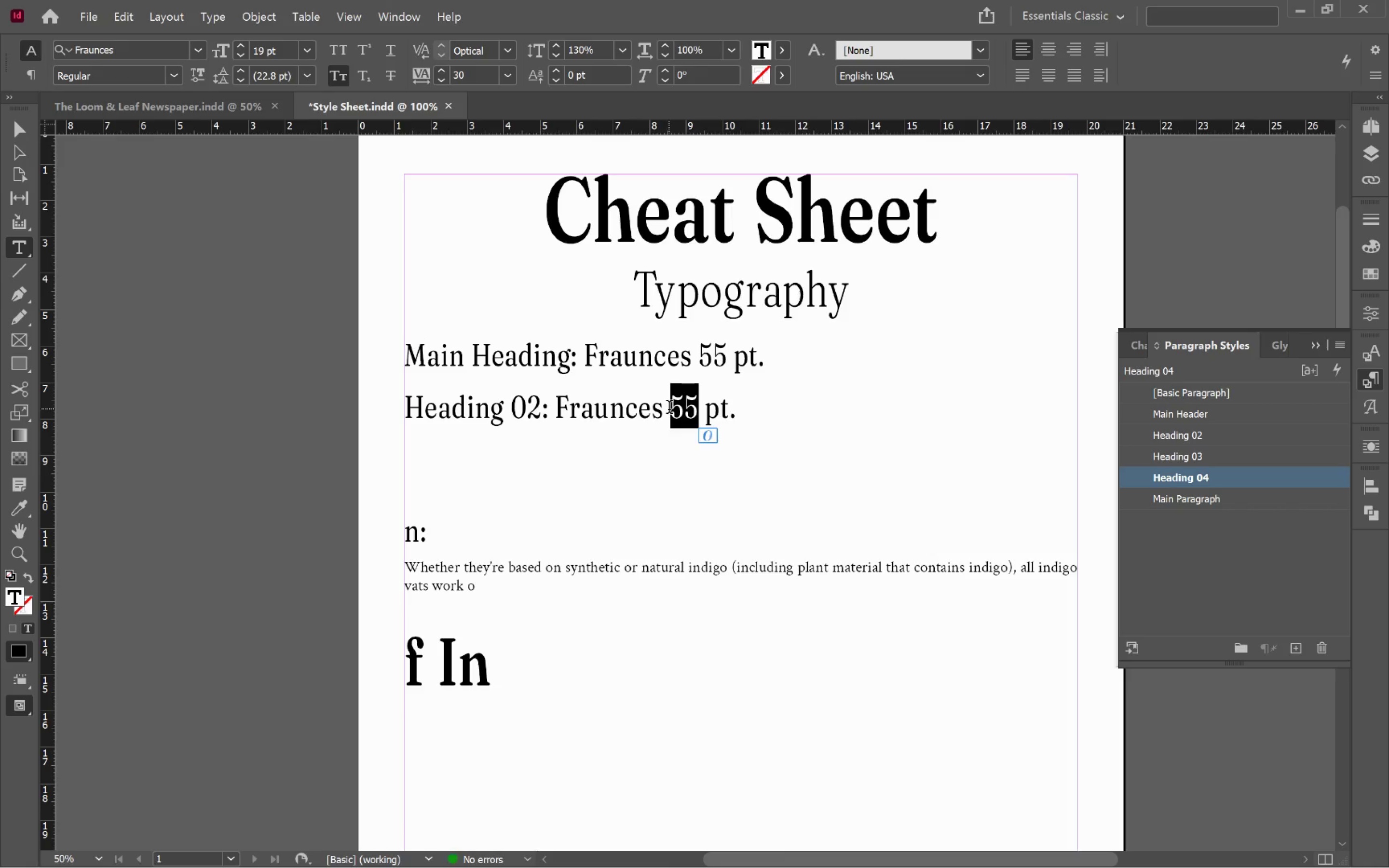 
type(40)
 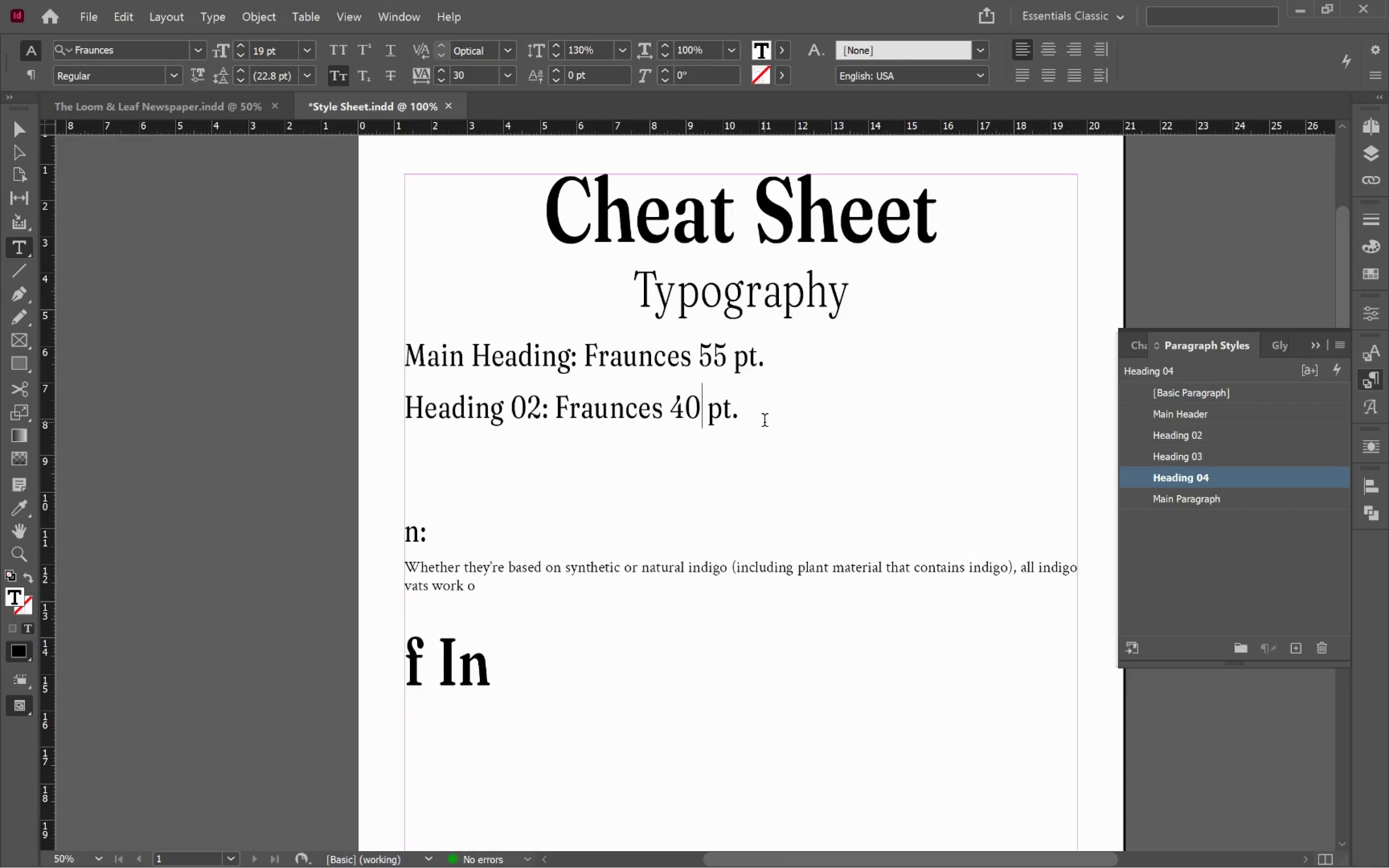 
left_click([786, 406])
 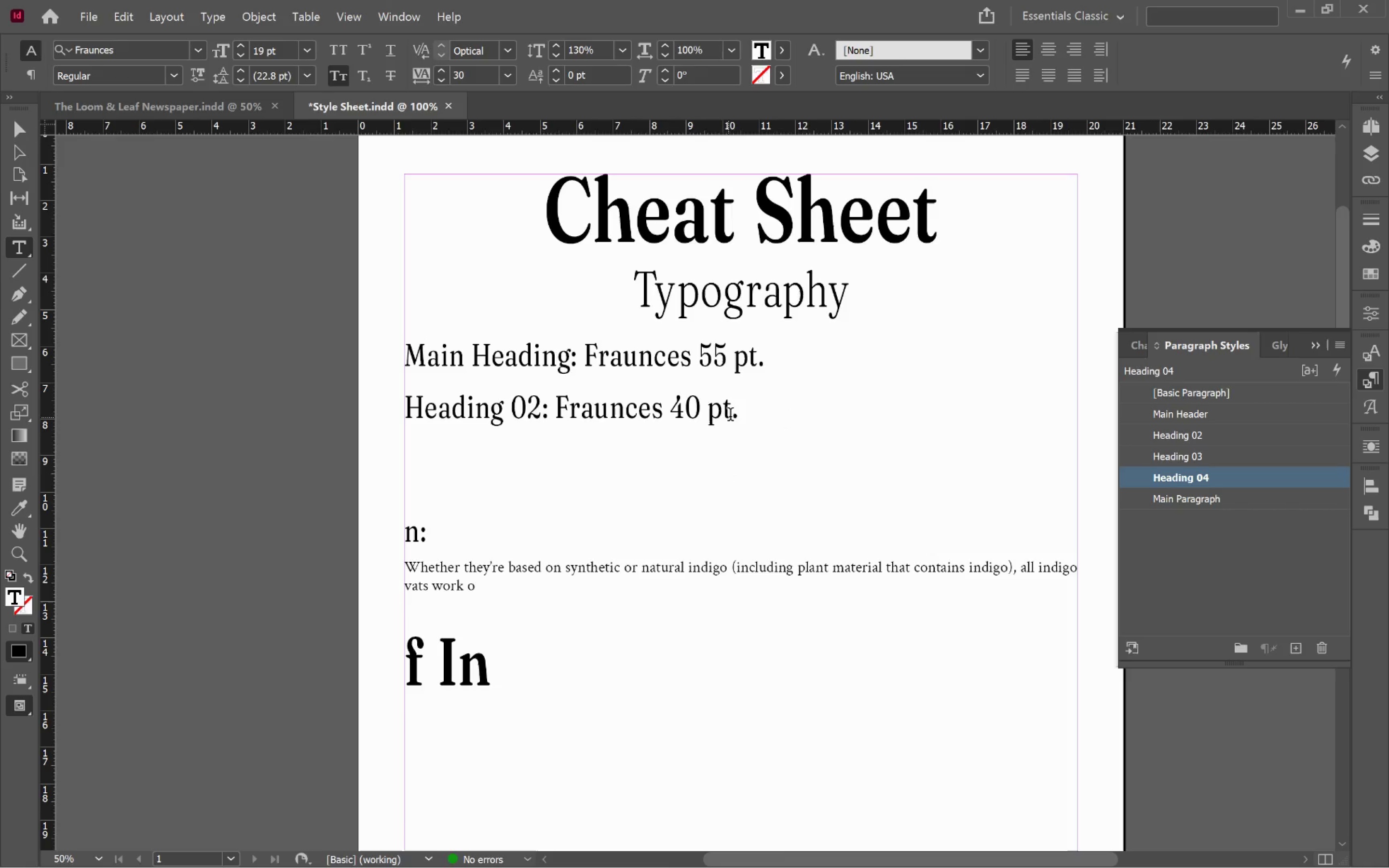 
left_click_drag(start_coordinate=[740, 415], to_coordinate=[408, 420])
 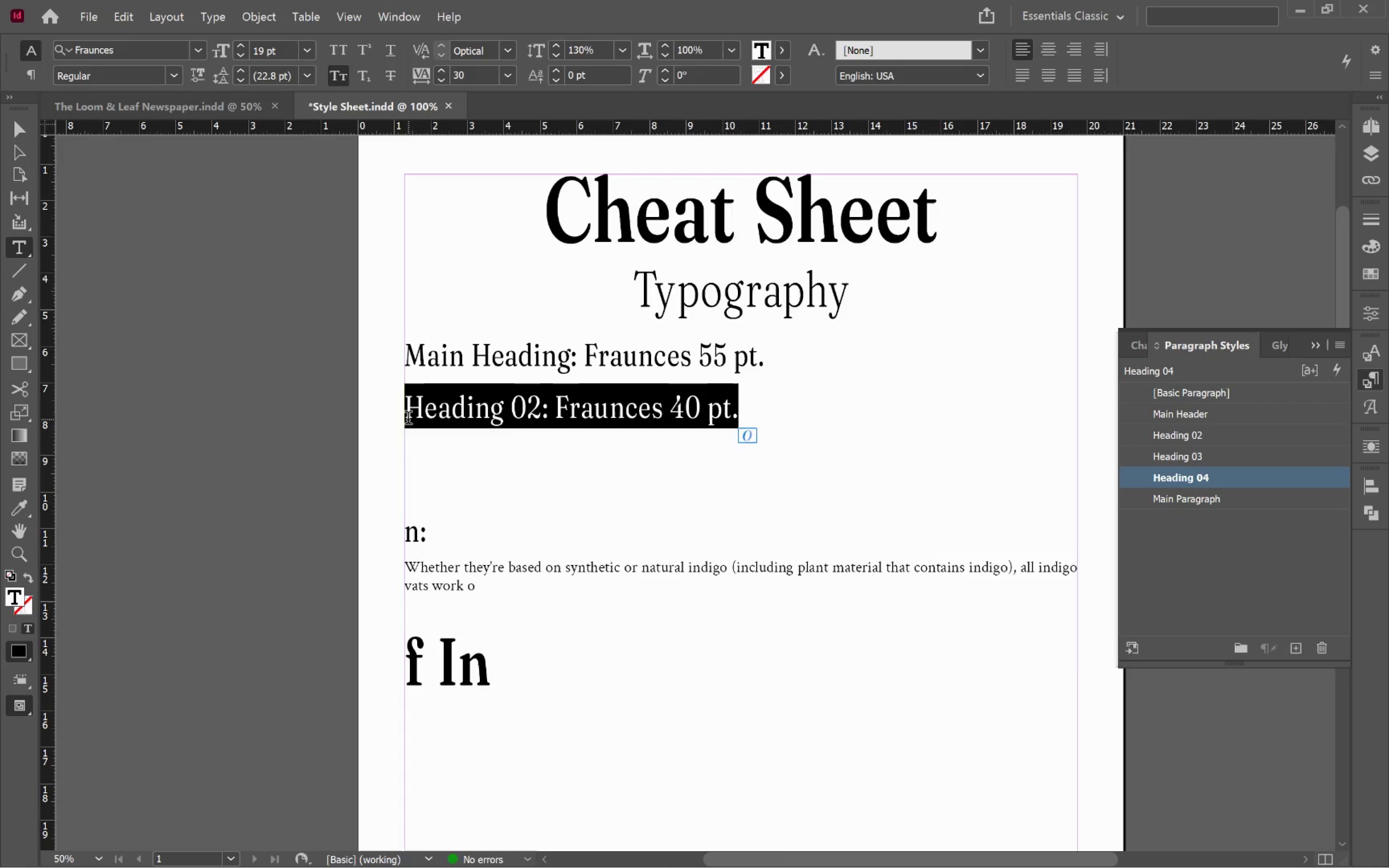 
key(Control+C)
 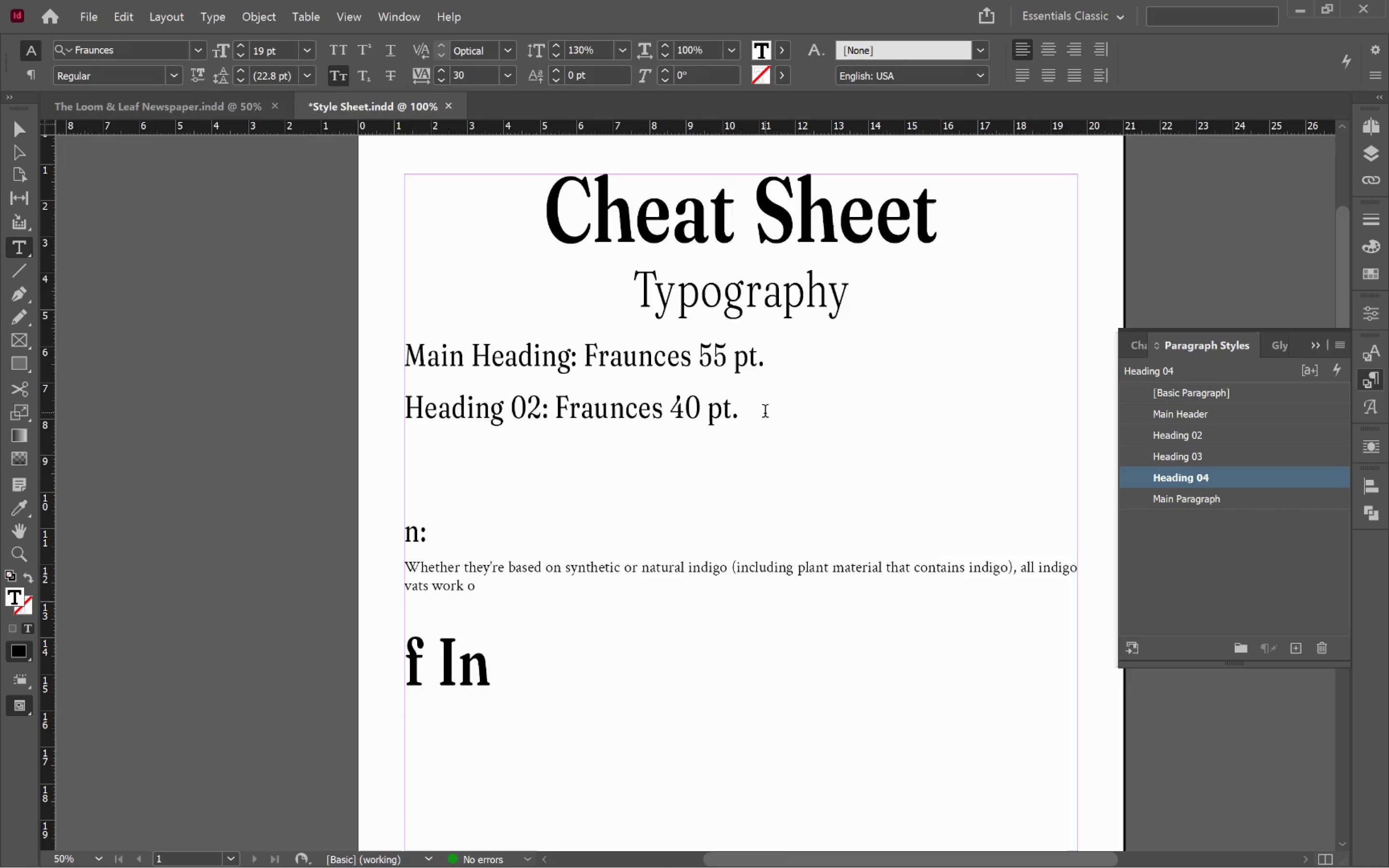 
key(Enter)
 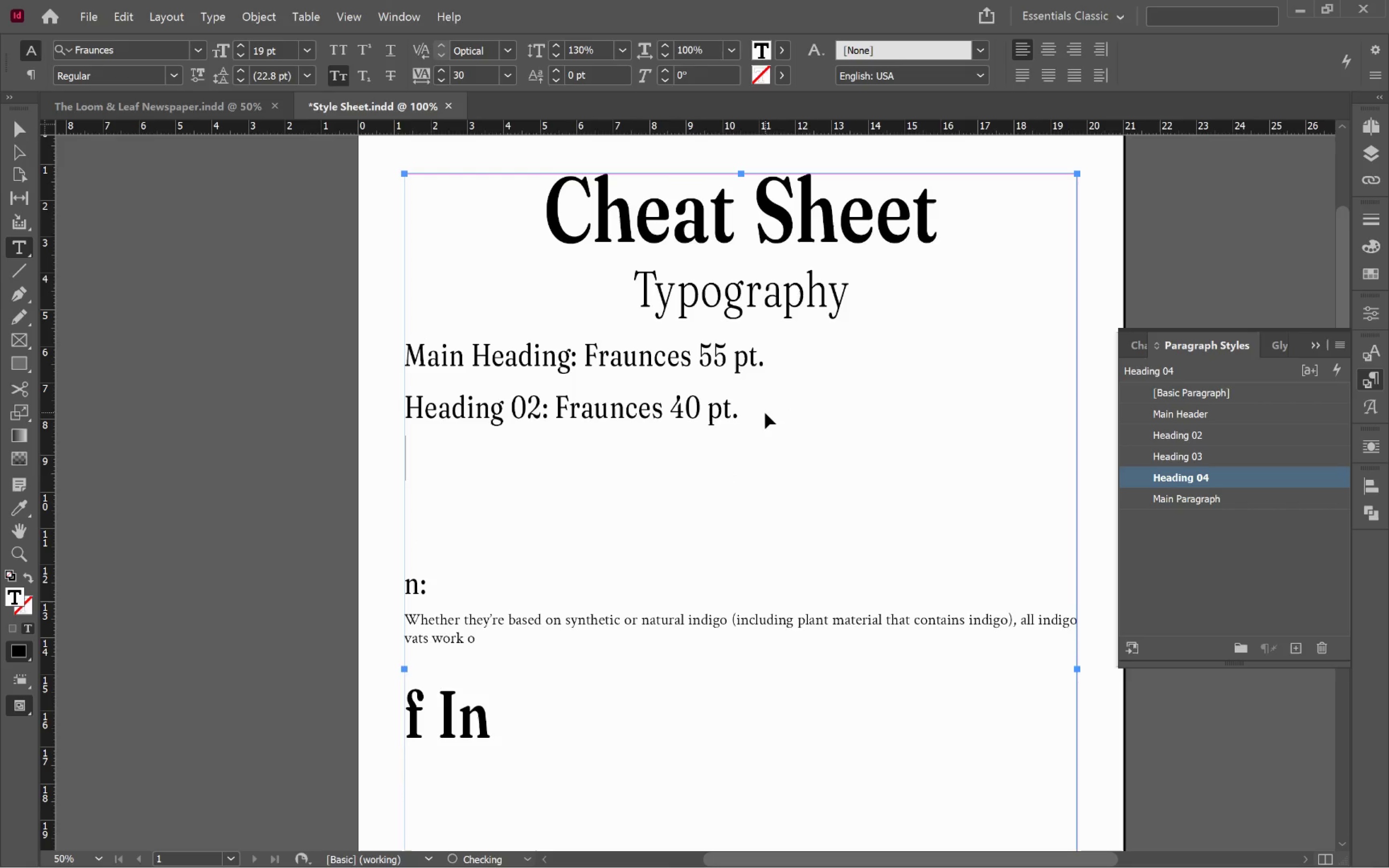 
key(Control+V)
 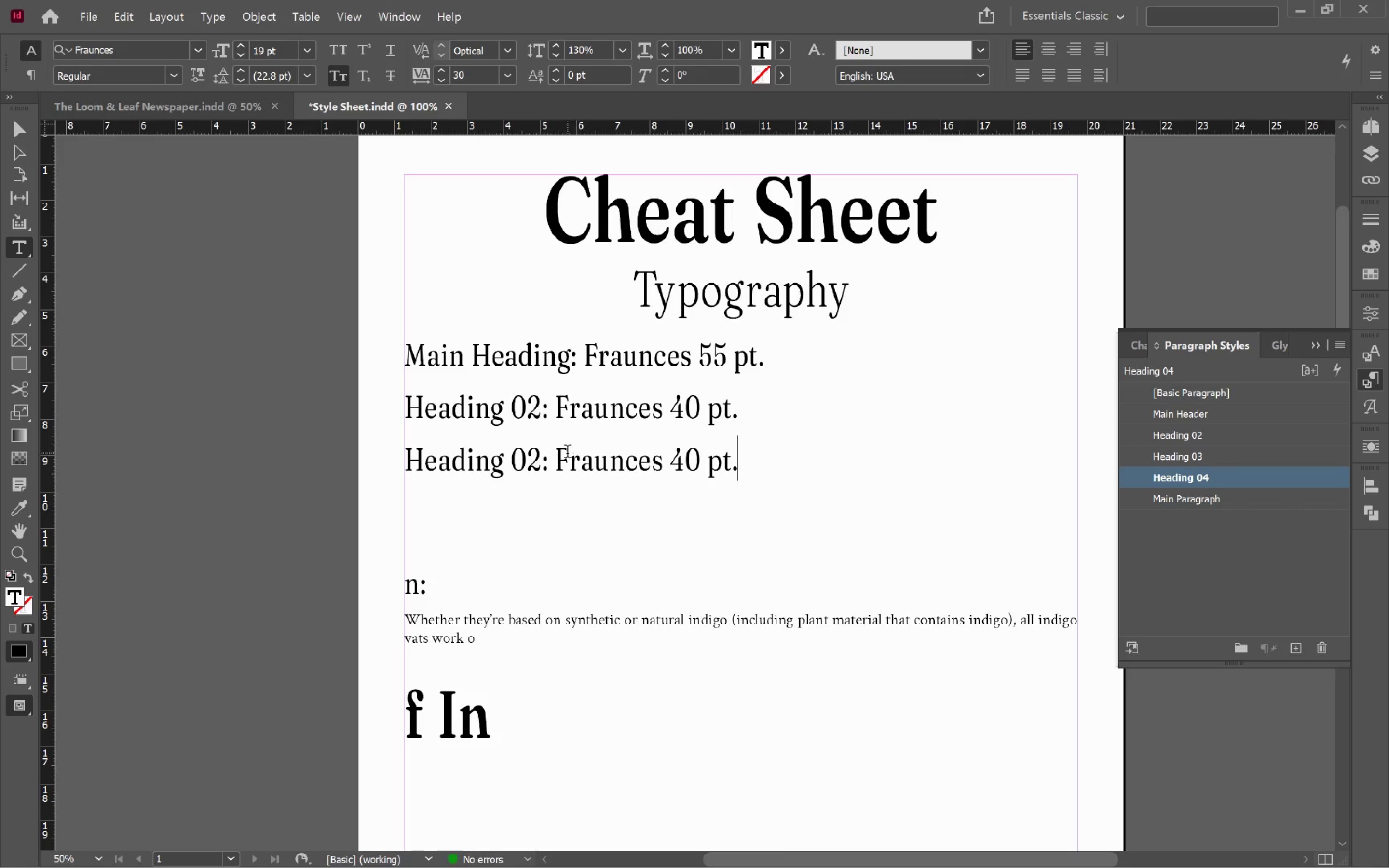 
left_click_drag(start_coordinate=[538, 464], to_coordinate=[529, 463])
 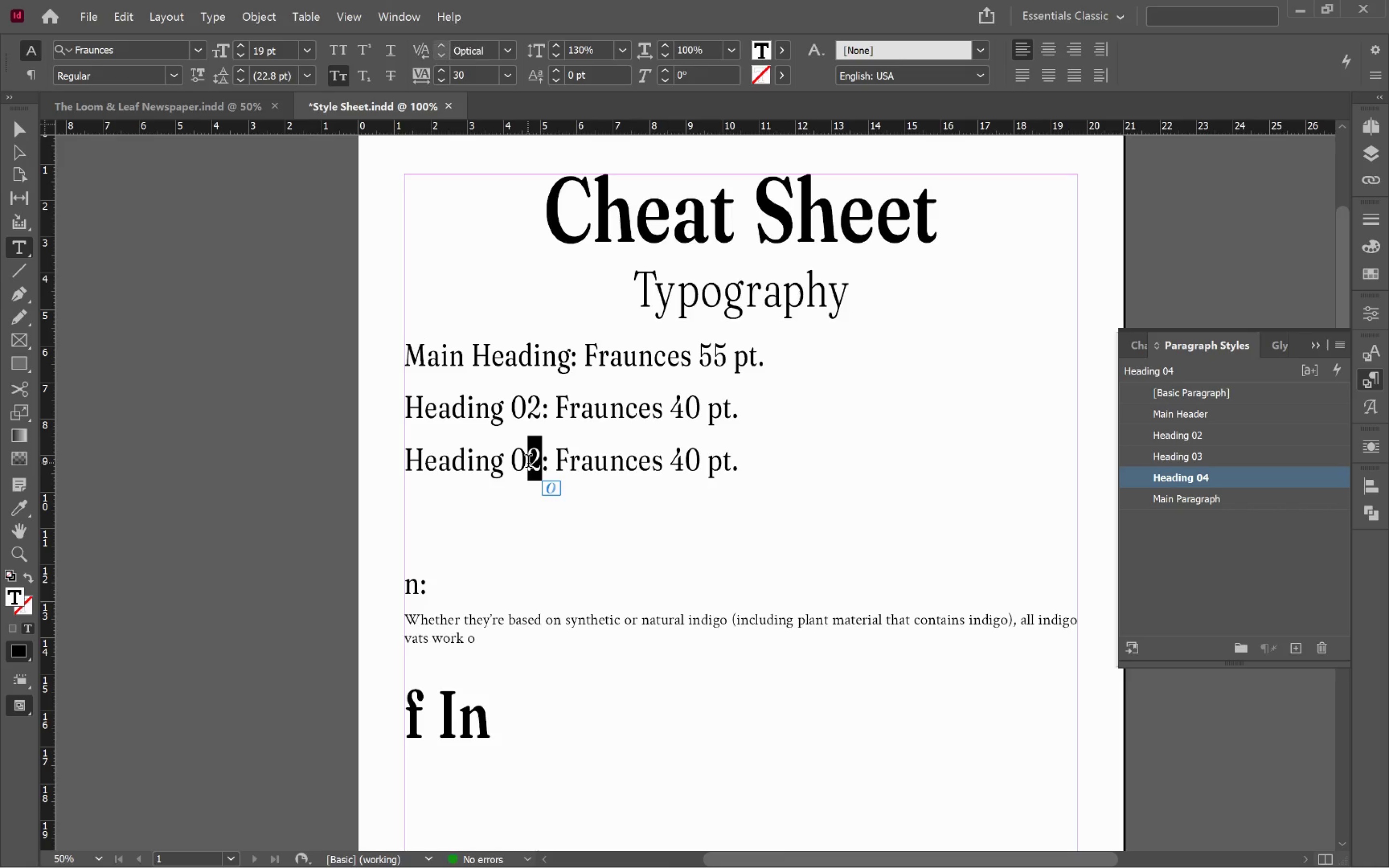 
key(3)
 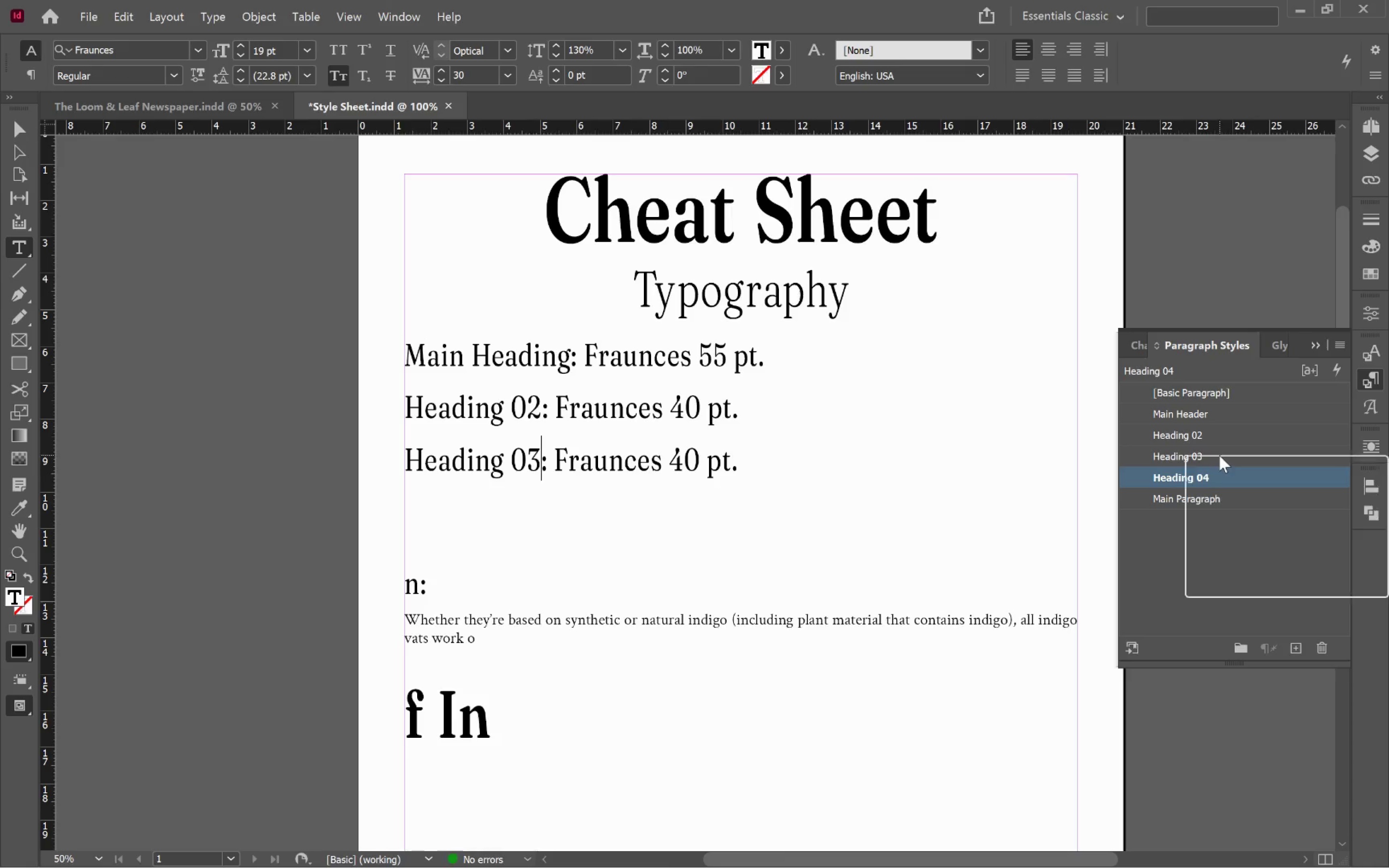 
left_click([1233, 470])
 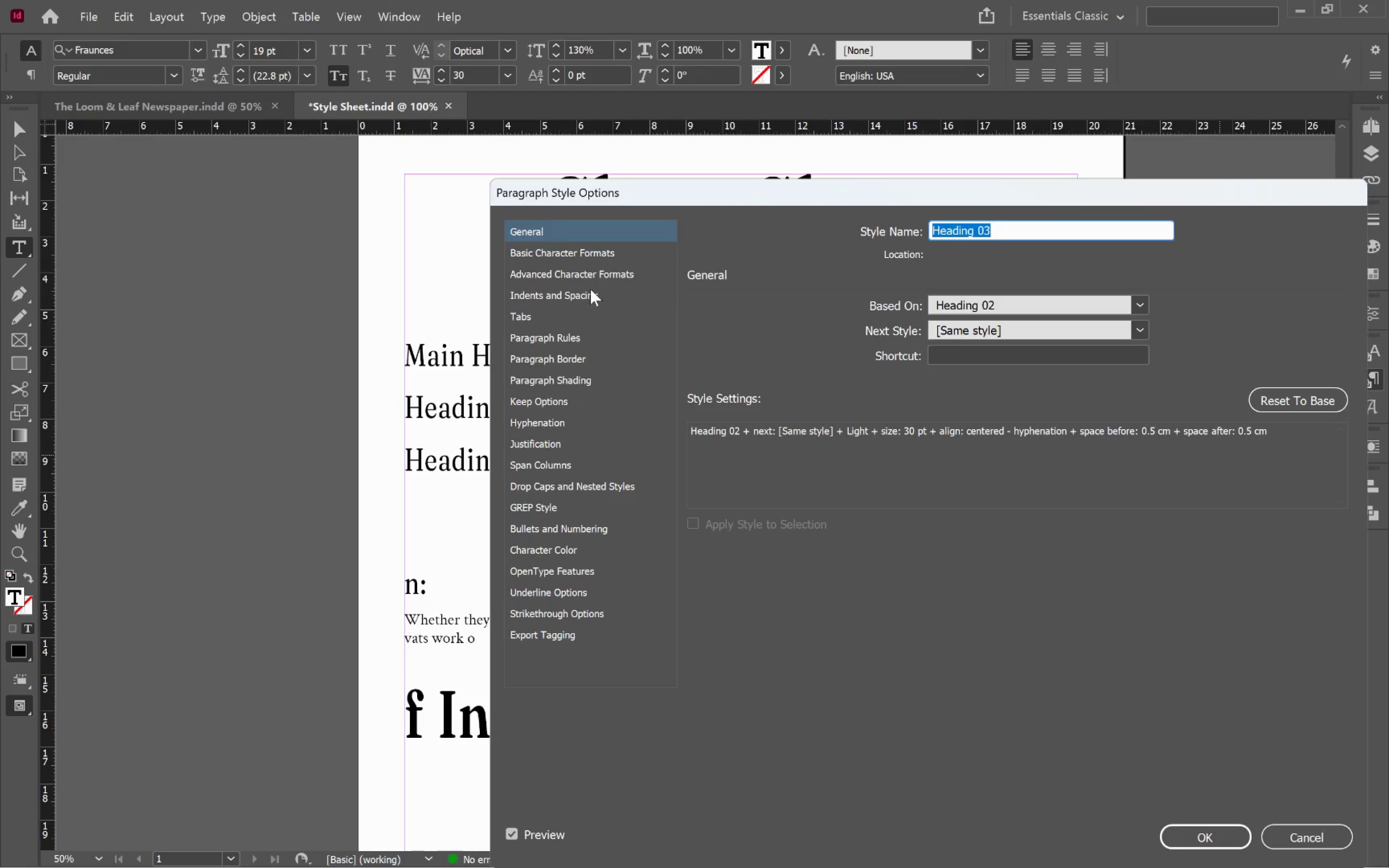 
left_click([605, 252])
 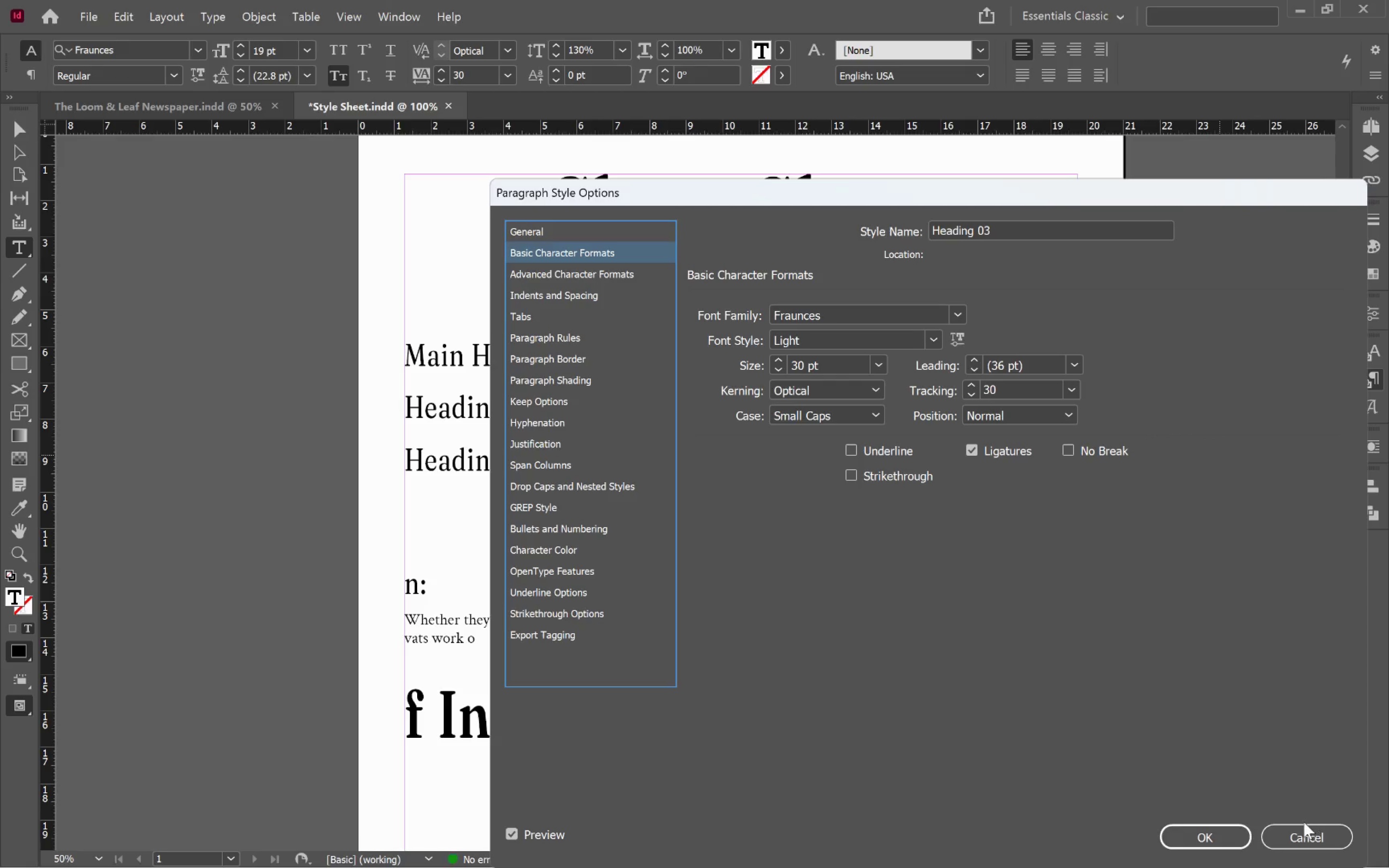 
left_click([1300, 834])
 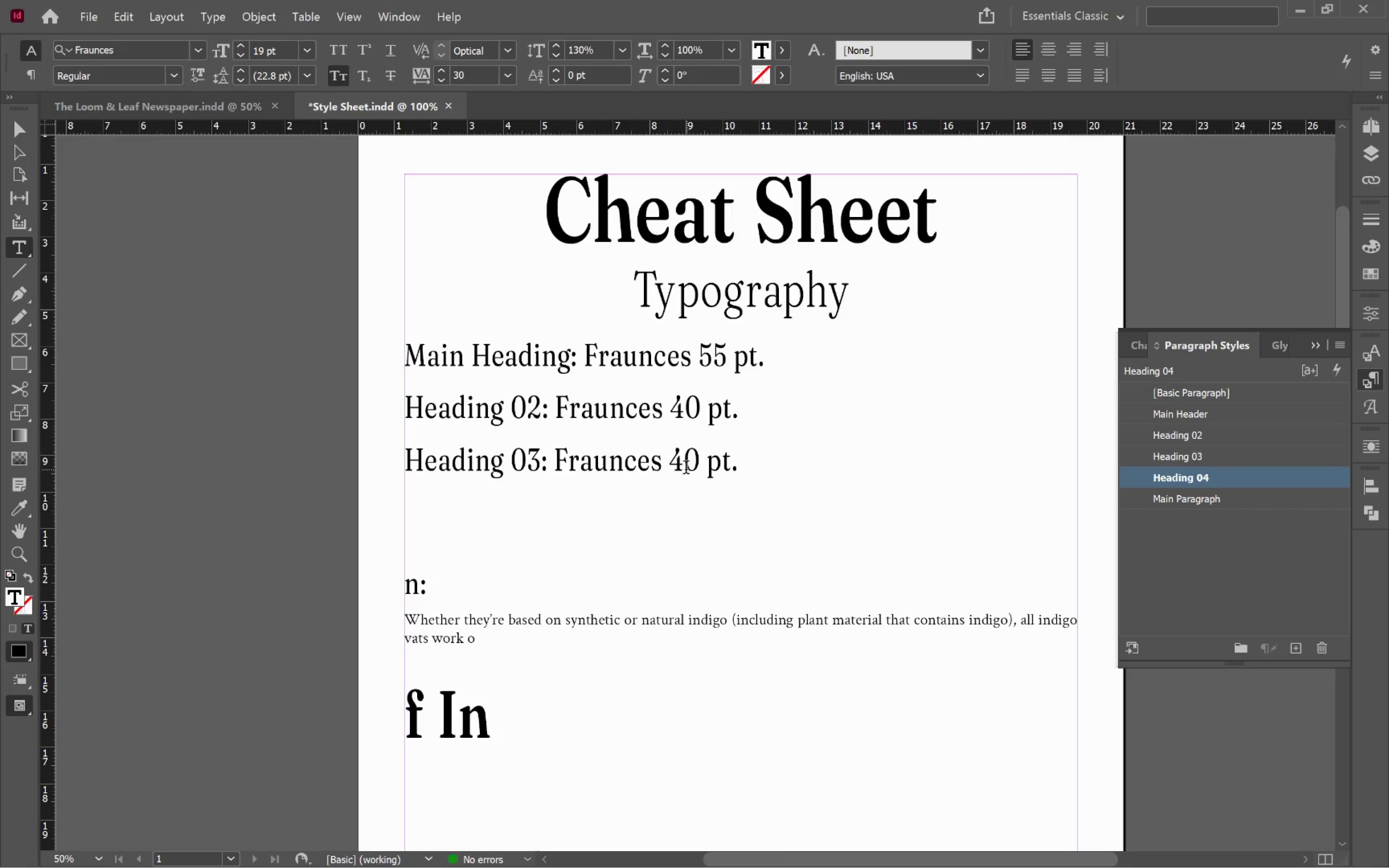 
left_click_drag(start_coordinate=[673, 461], to_coordinate=[681, 461])
 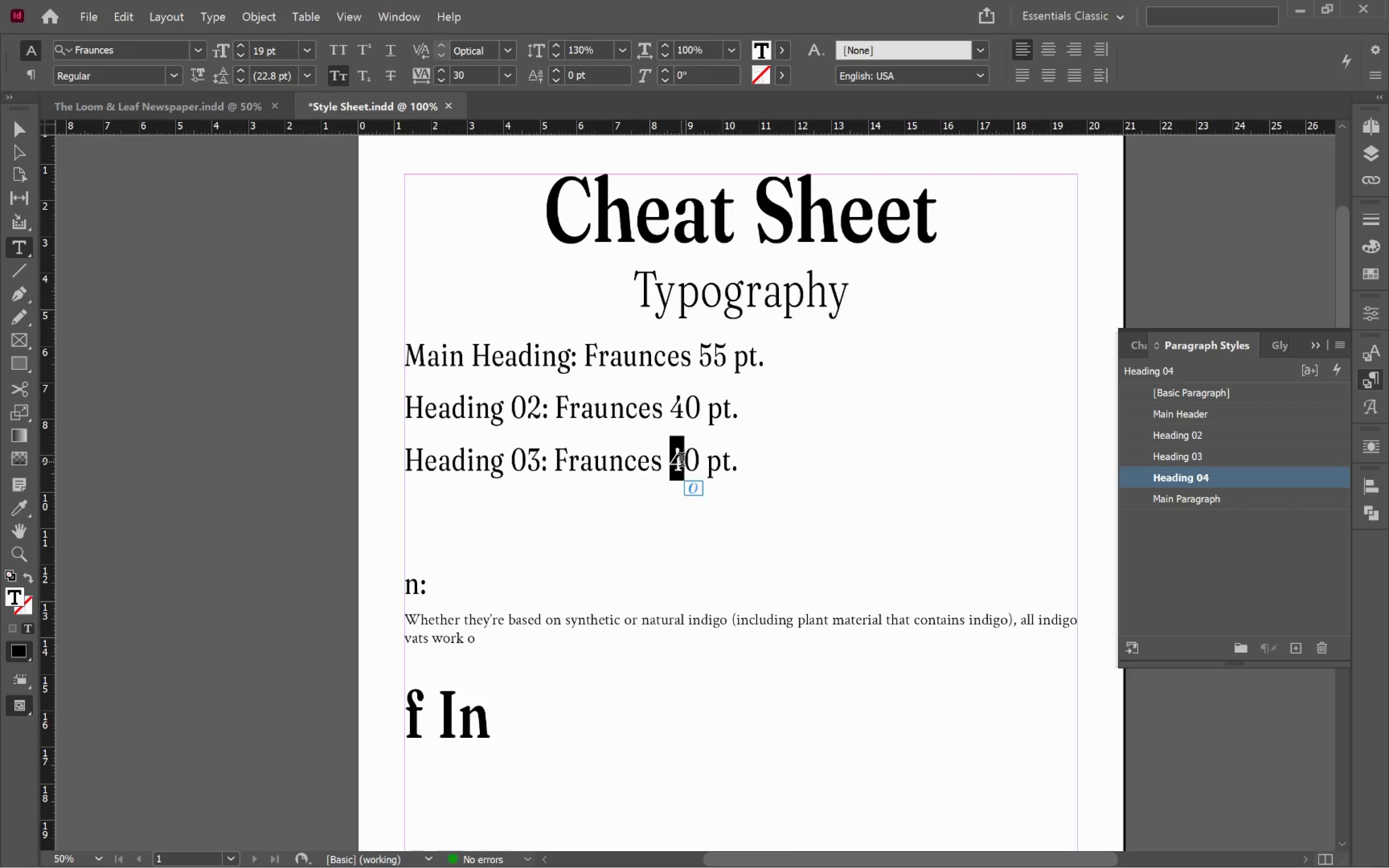 
key(3)
 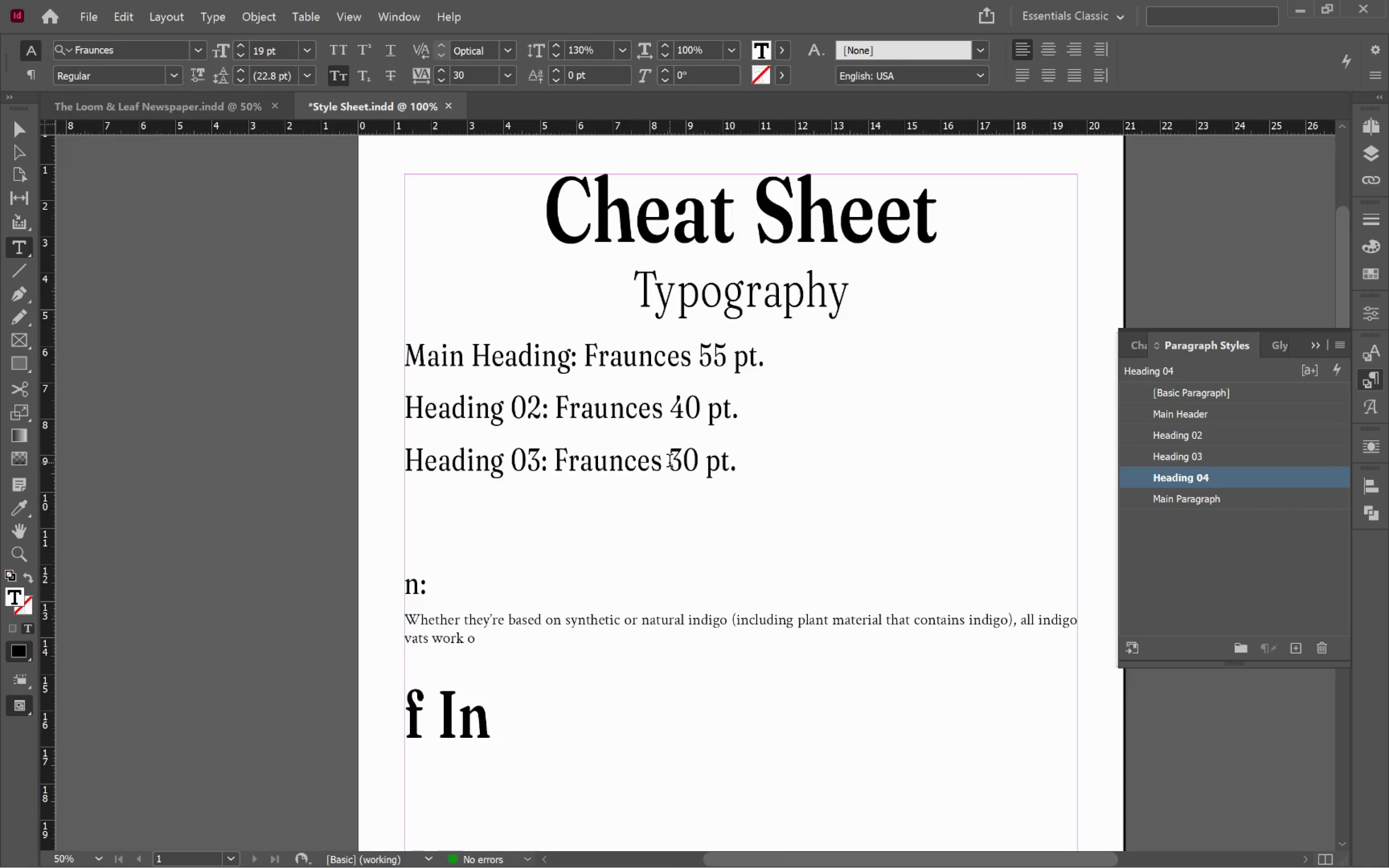 
left_click([669, 462])
 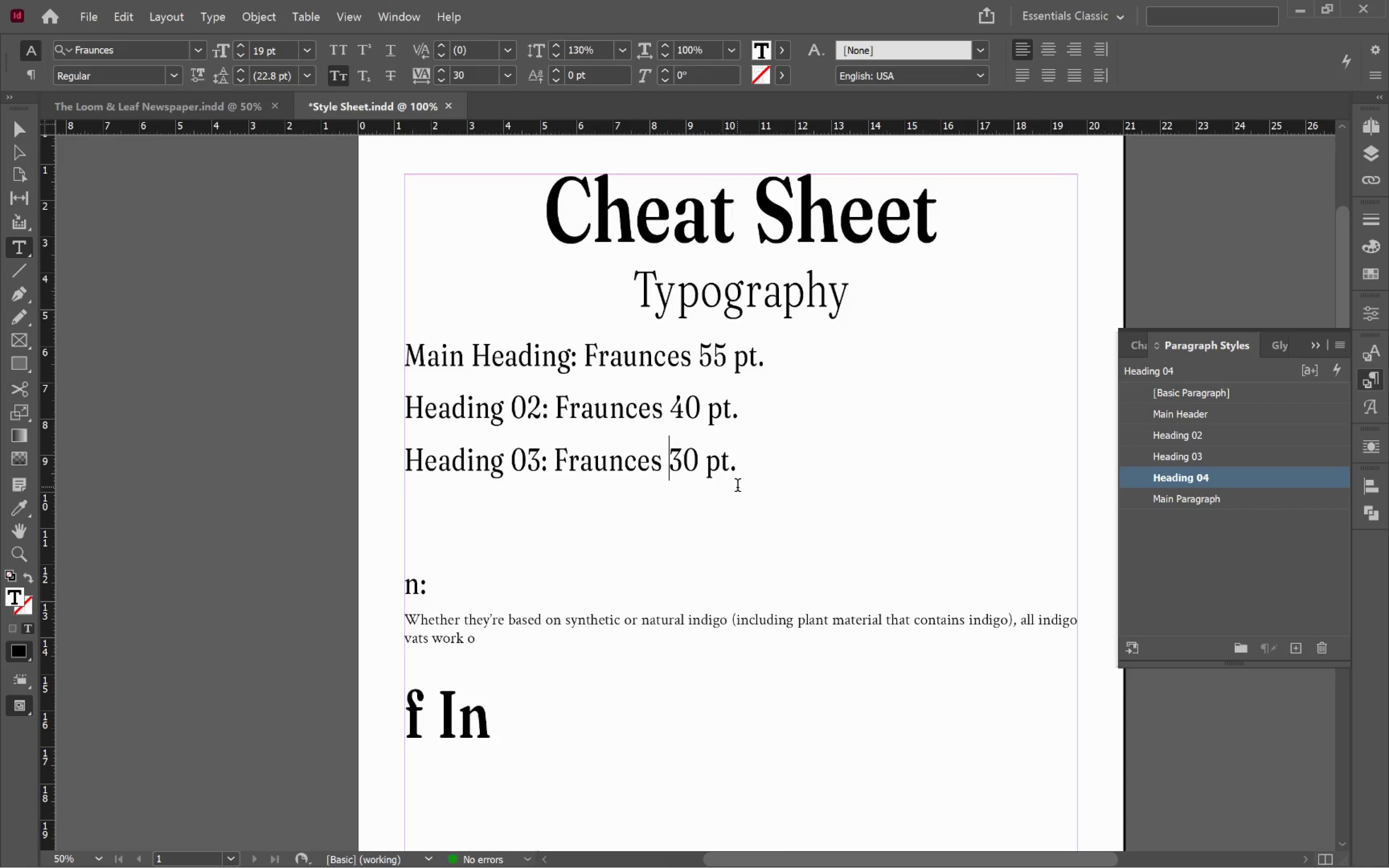 
type(Light )
 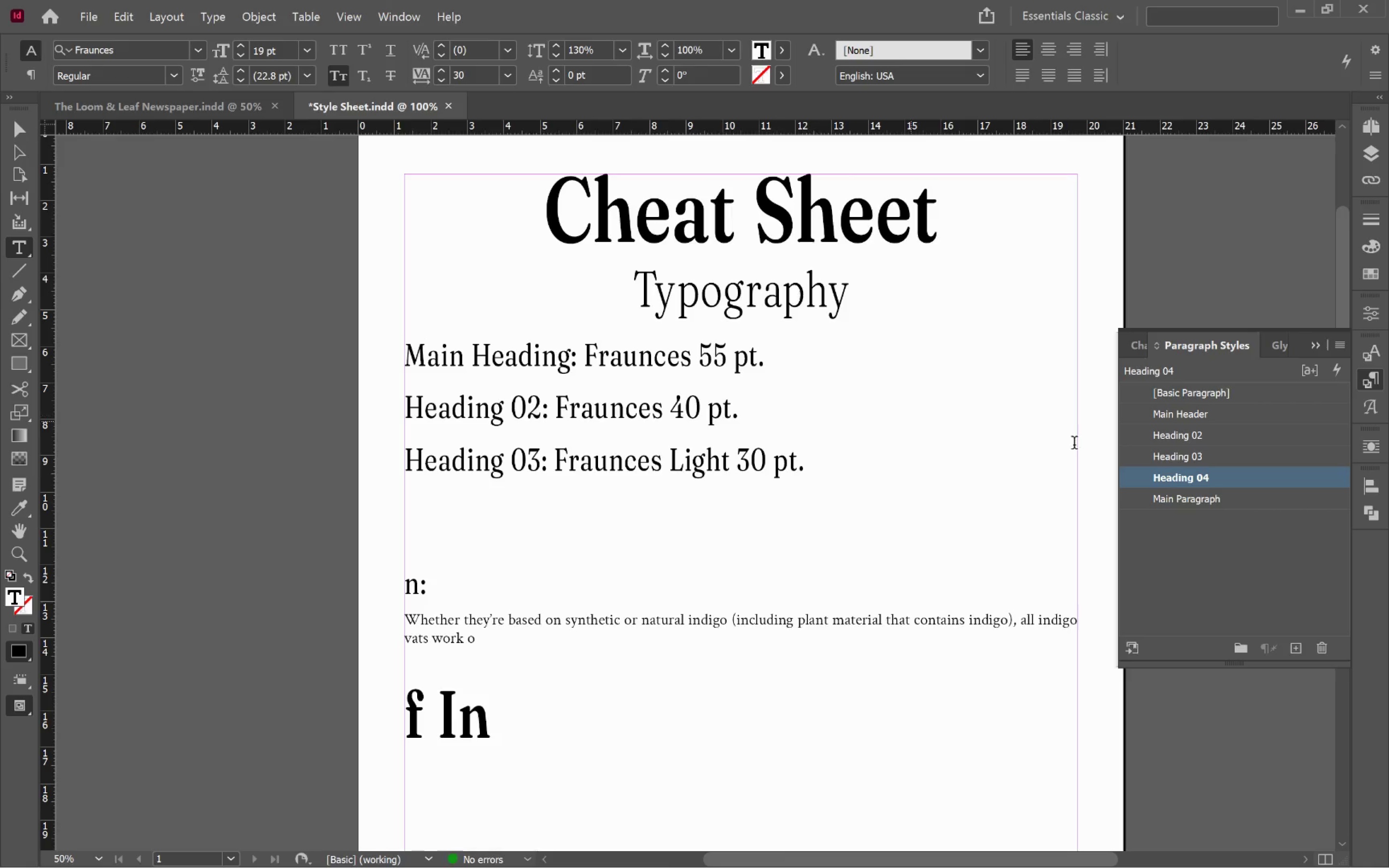 
right_click([1210, 435])
 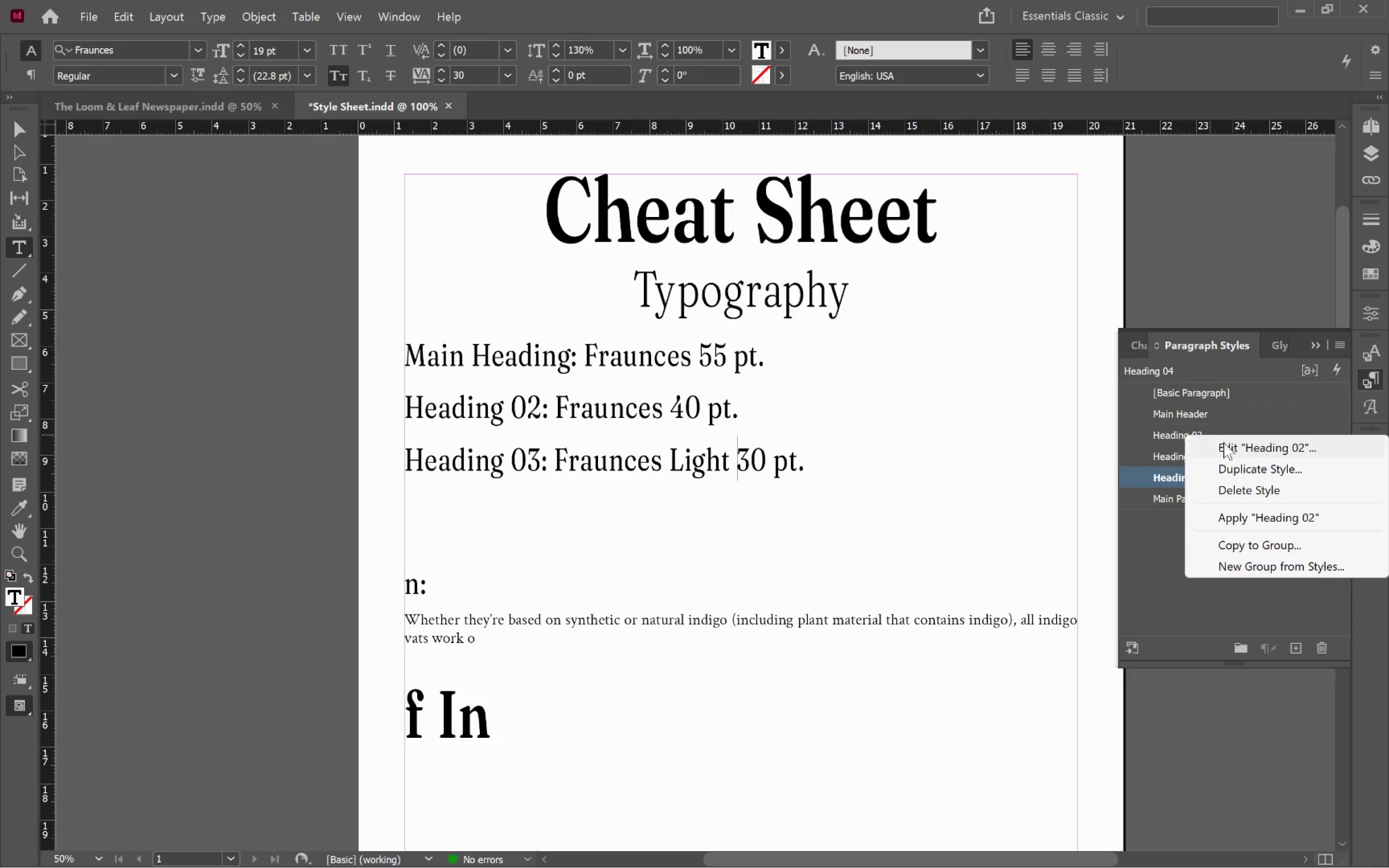 
left_click([1227, 442])
 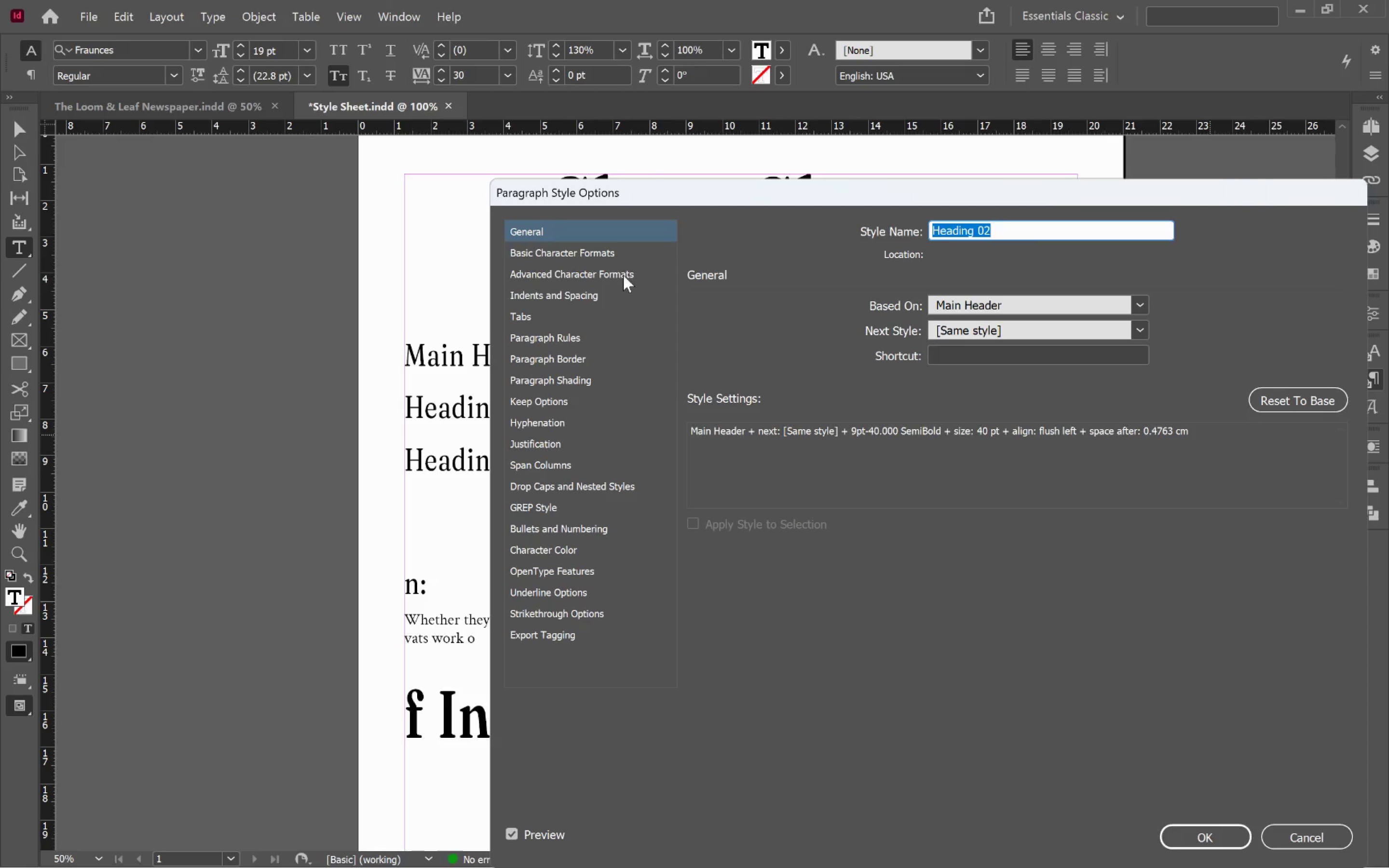 
left_click([617, 253])
 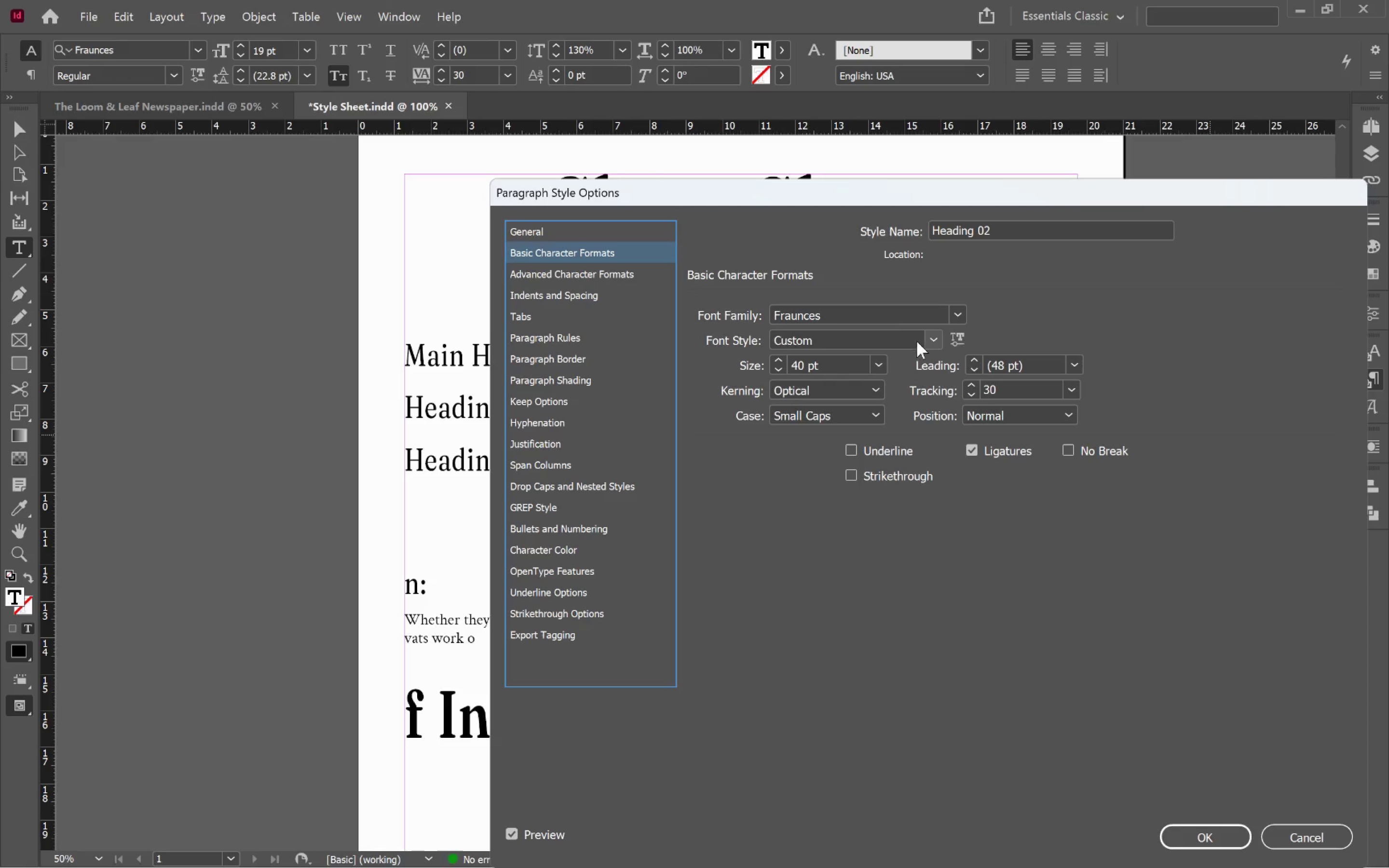 
left_click([935, 339])
 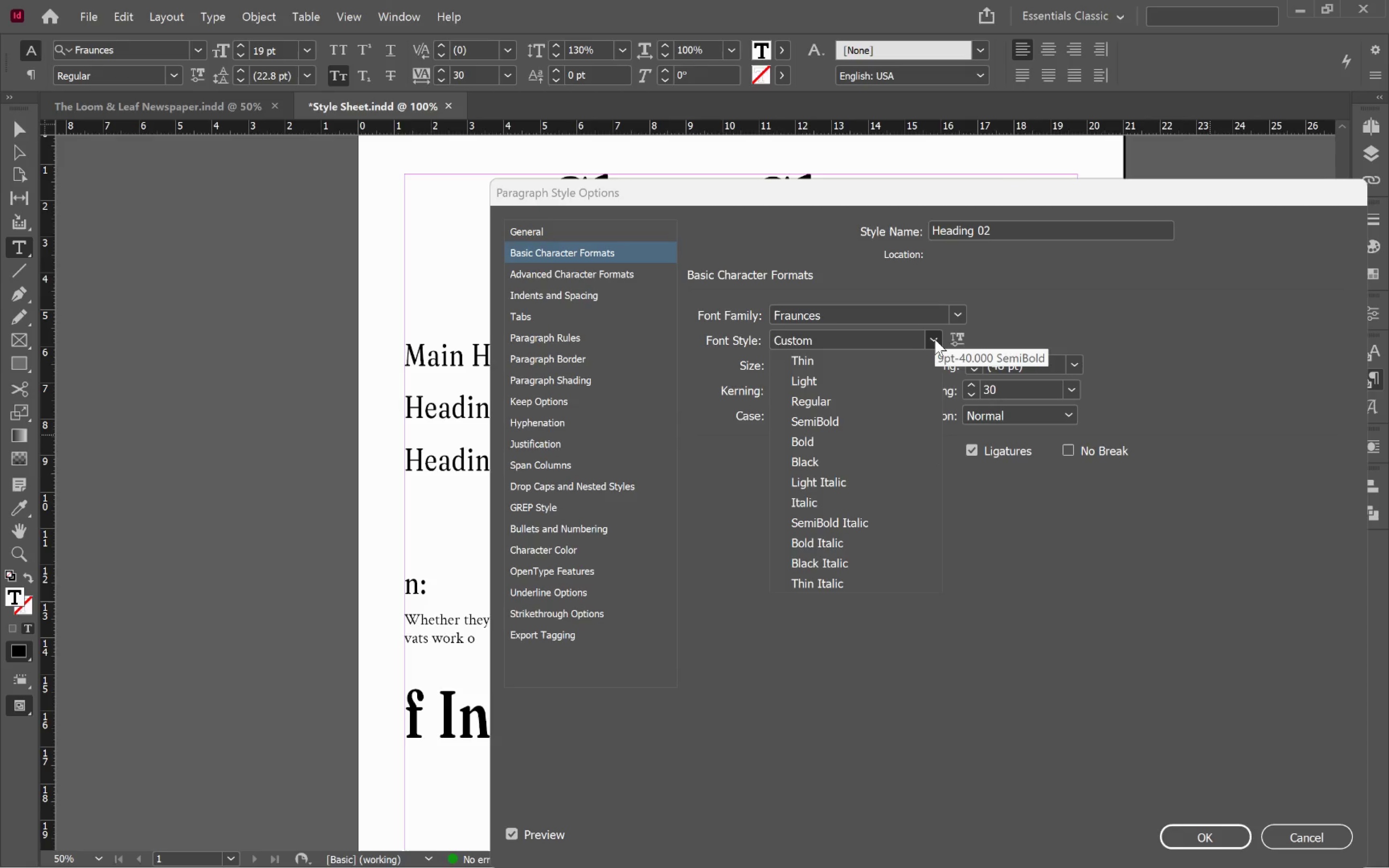 
left_click([935, 339])
 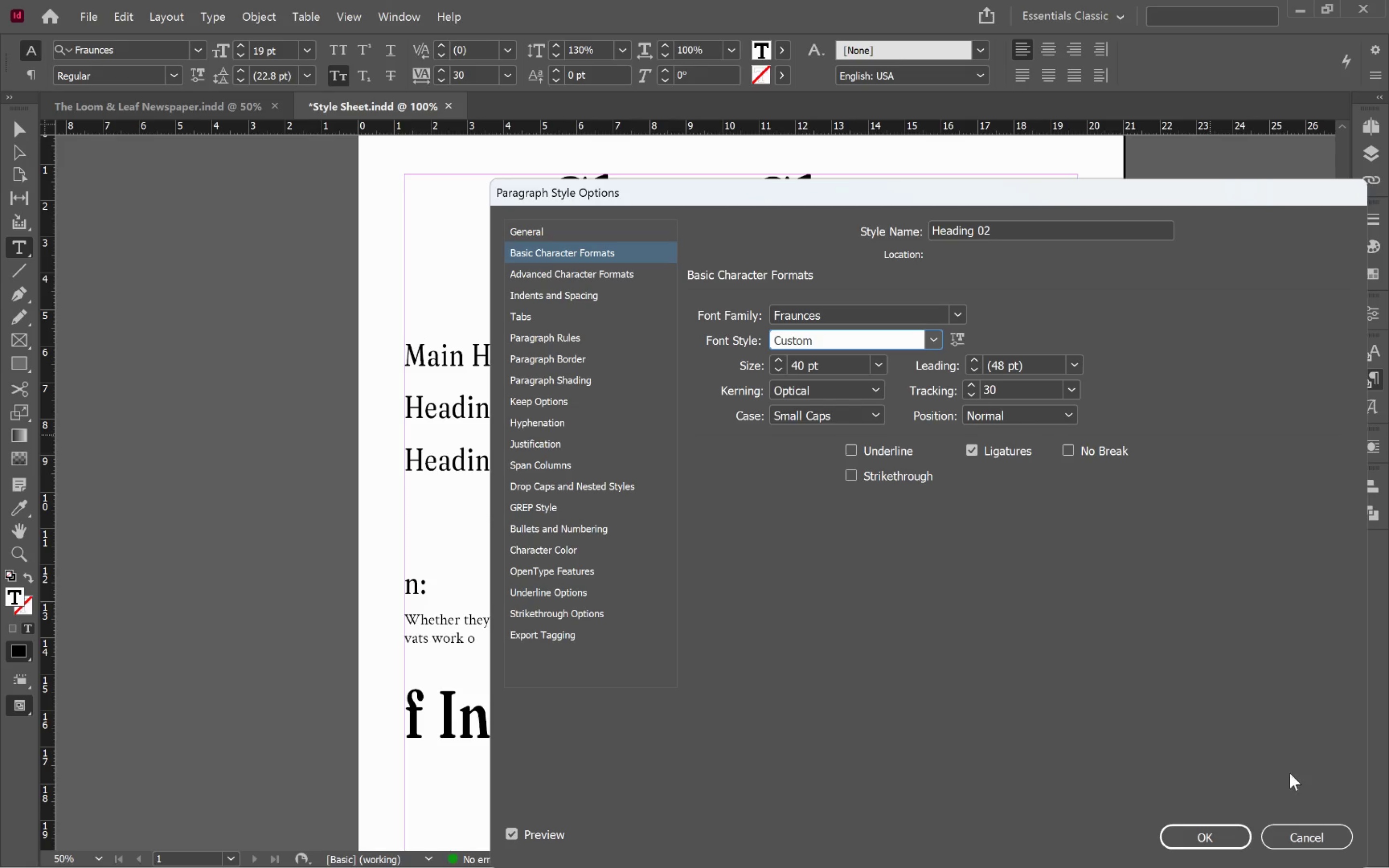 
left_click([1309, 833])
 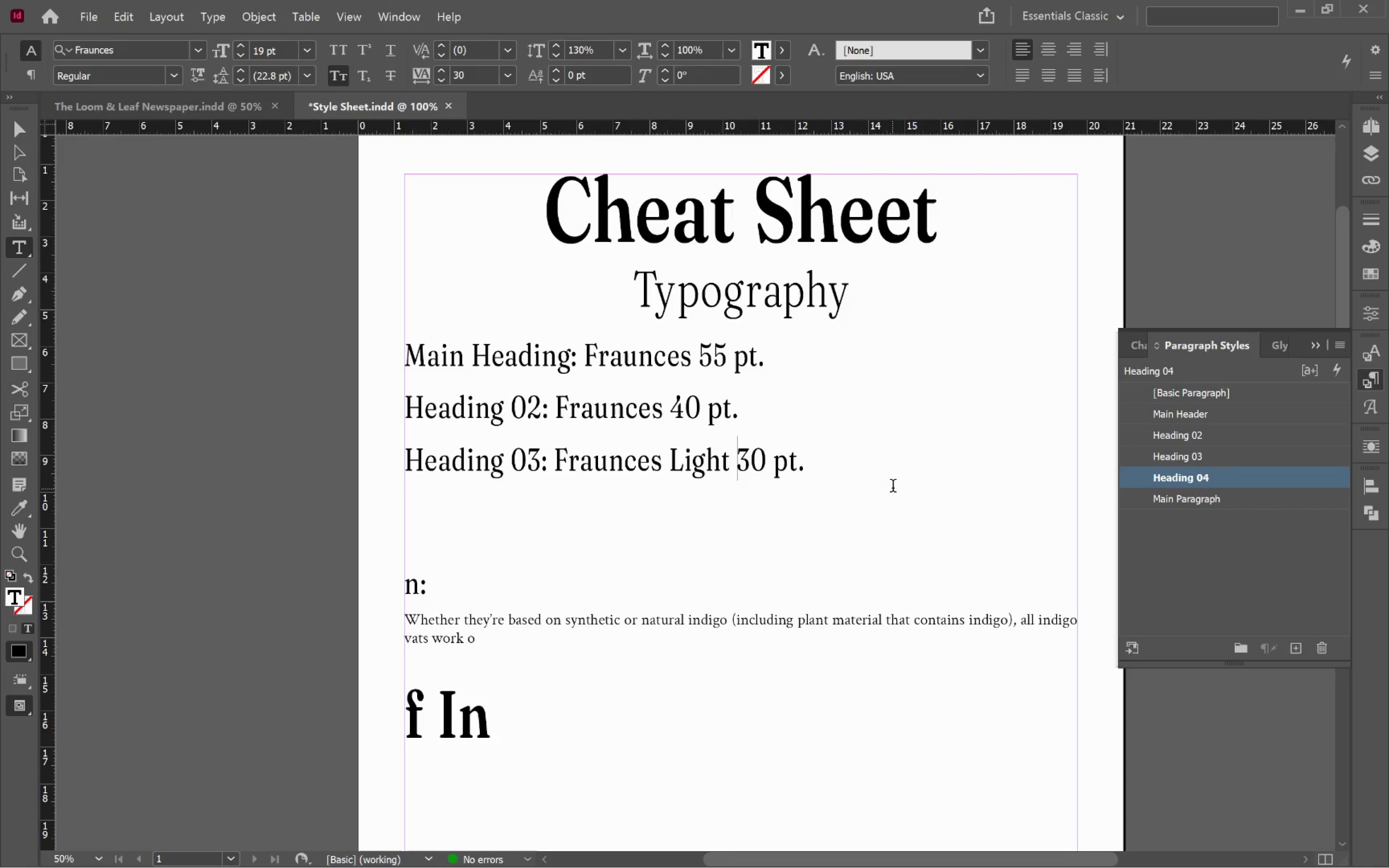 
wait(5.21)
 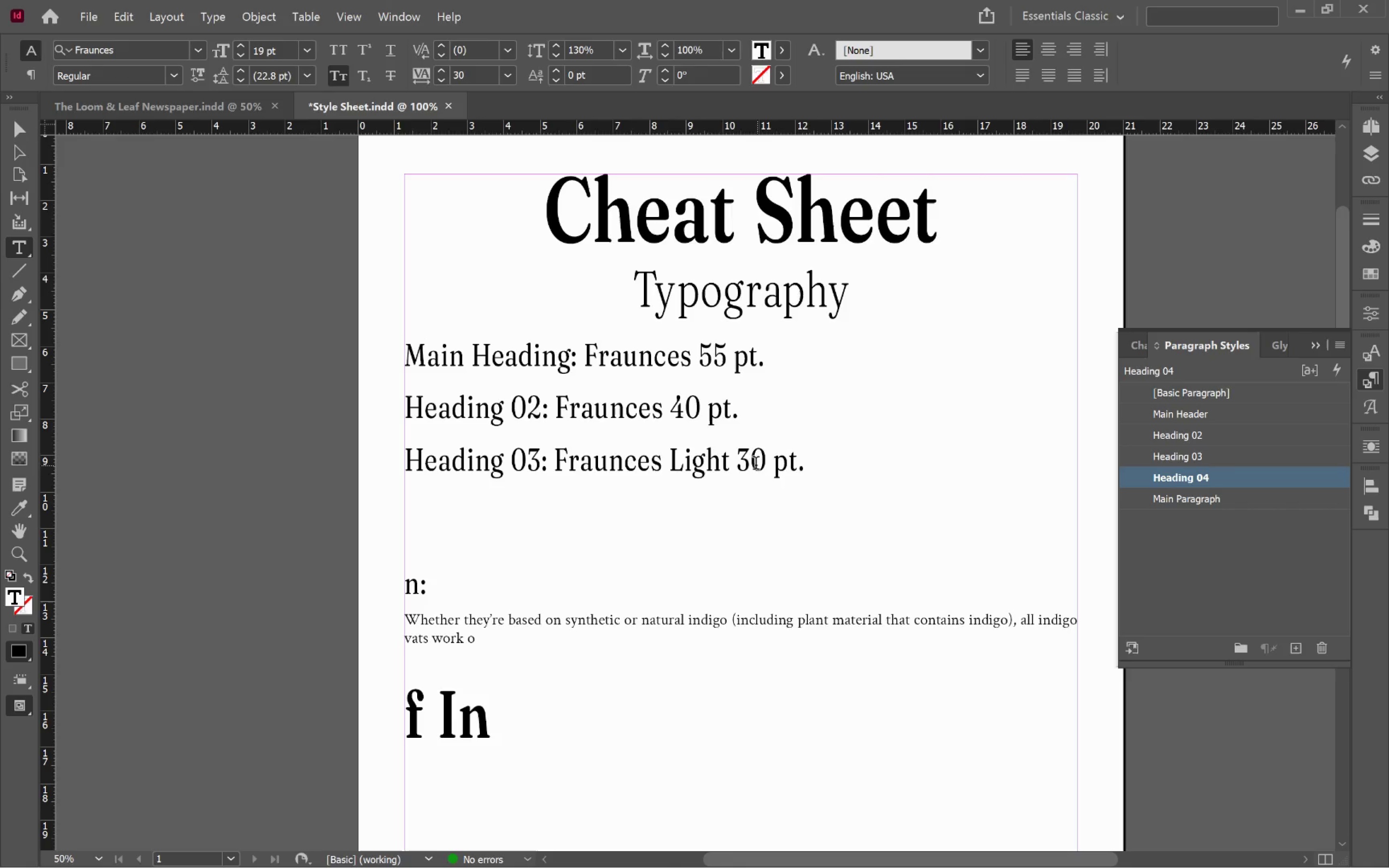 
left_click([839, 470])
 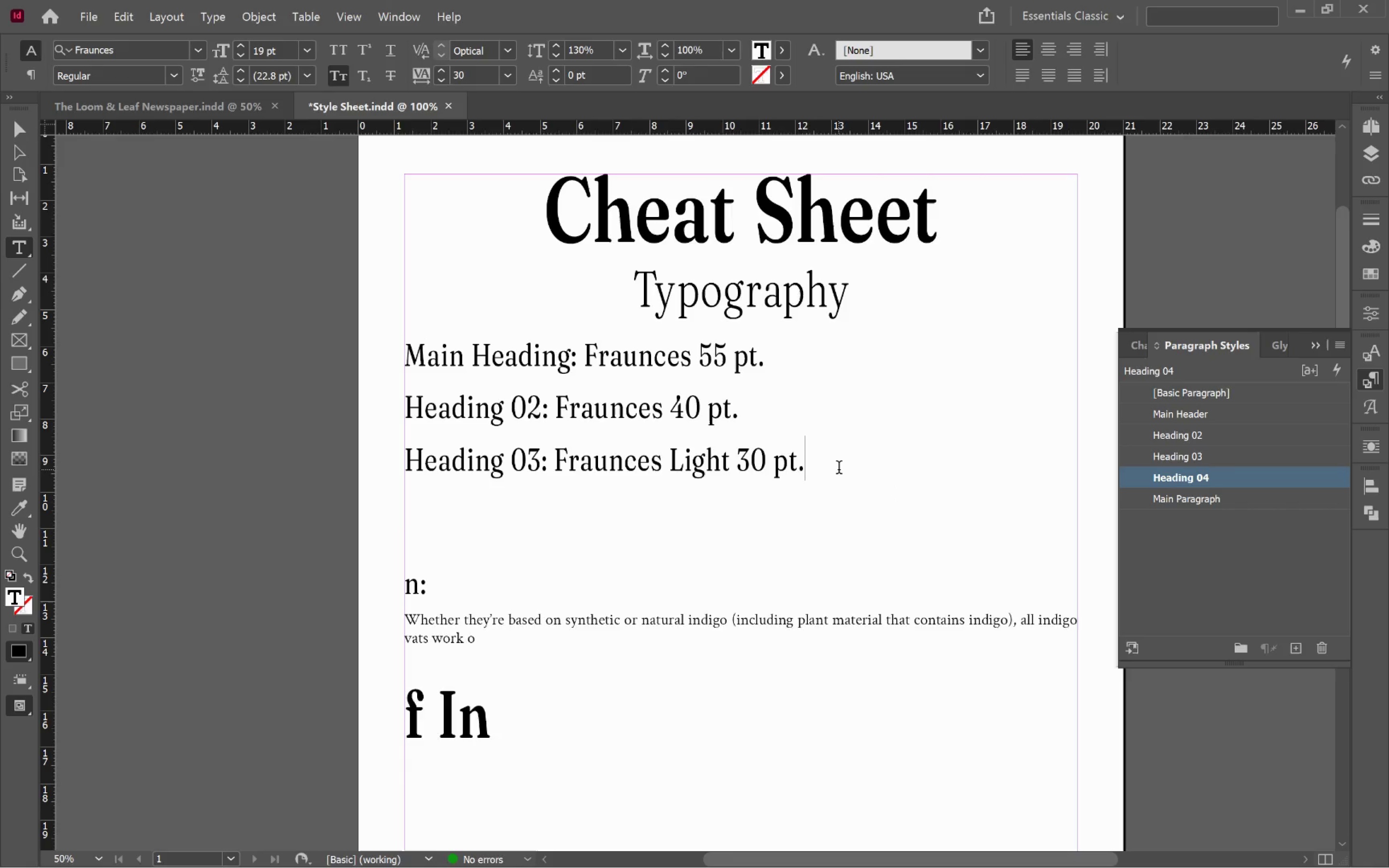 
key(Enter)
 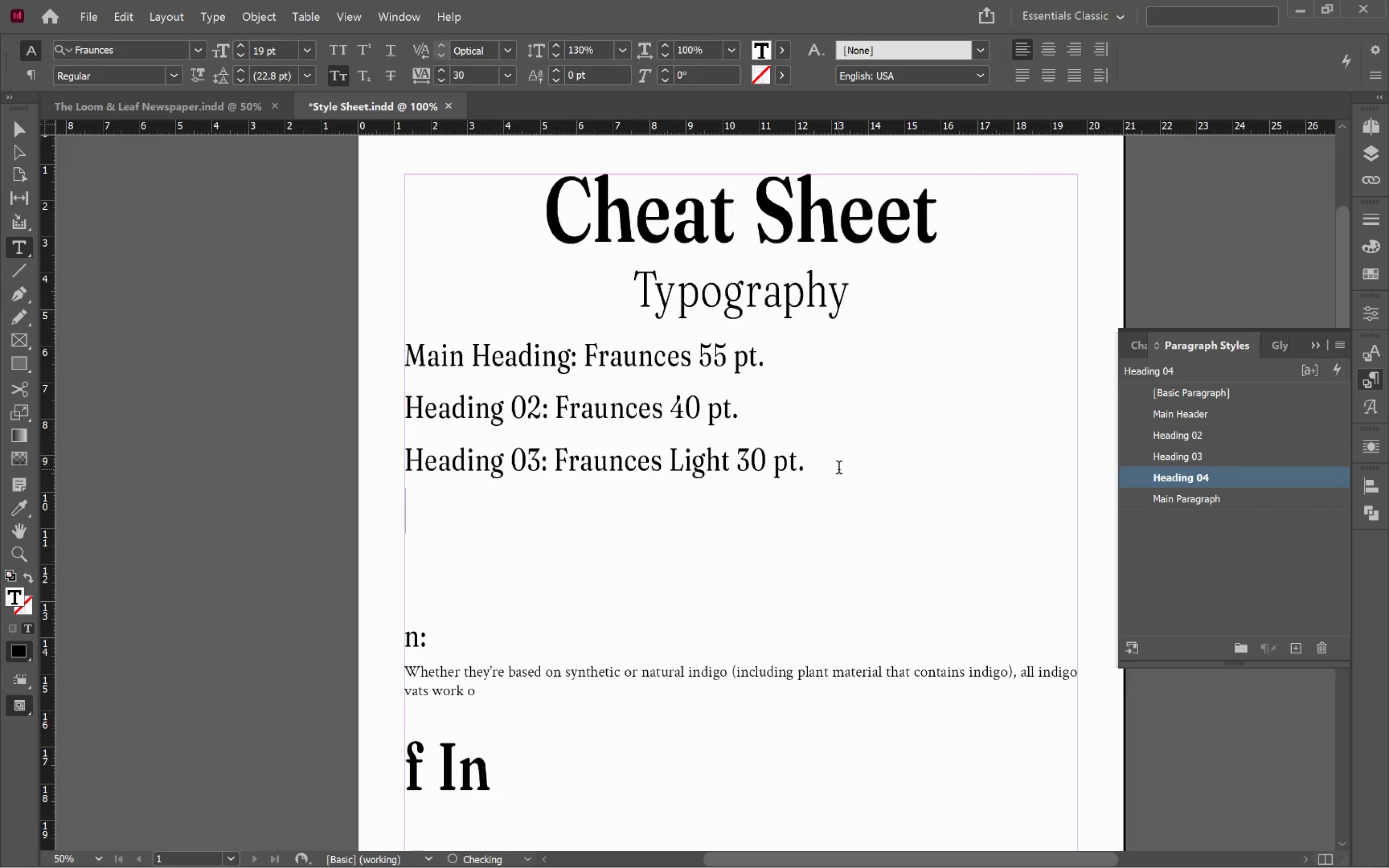 
type(Heading 04: )
 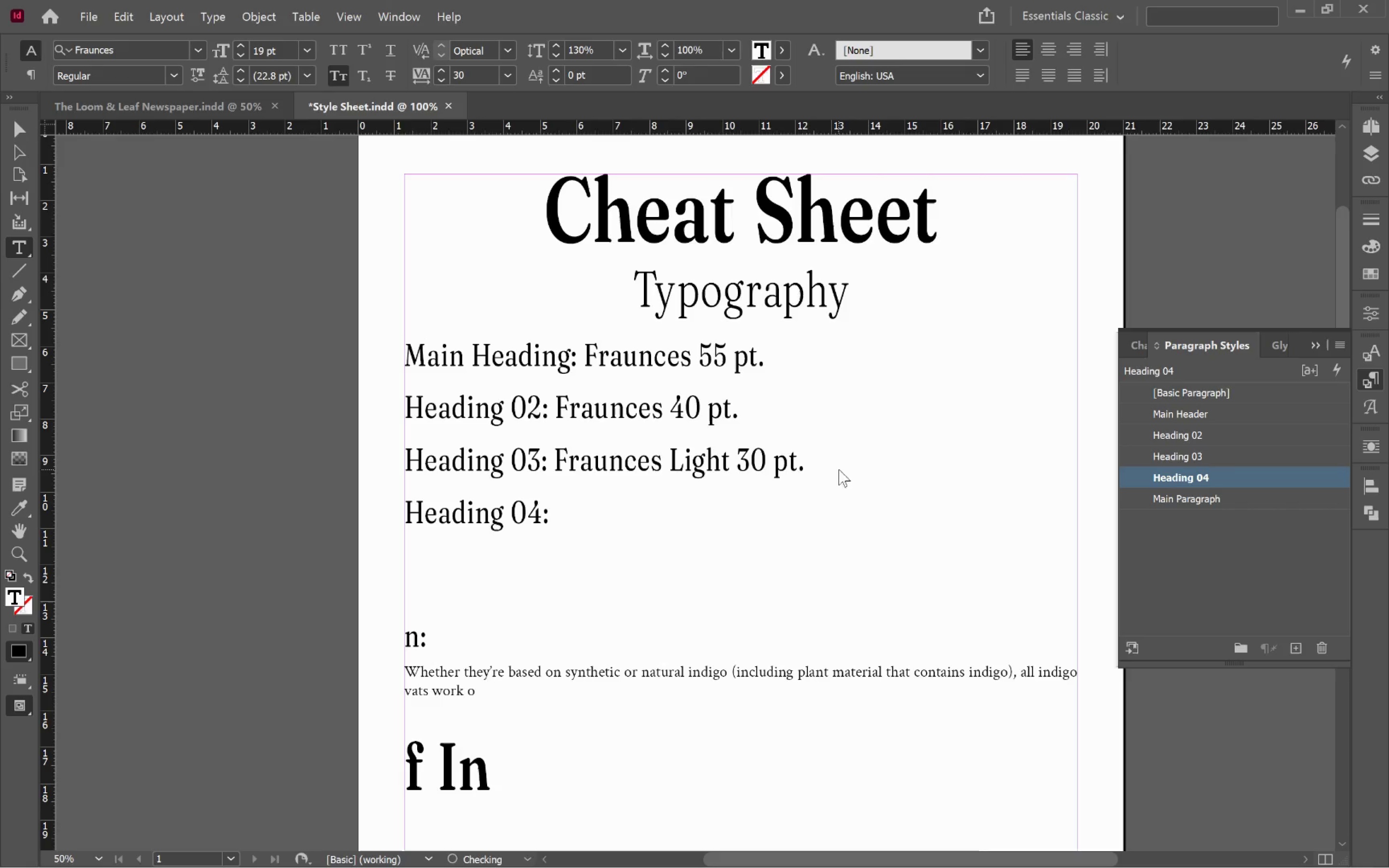 
right_click([1229, 475])
 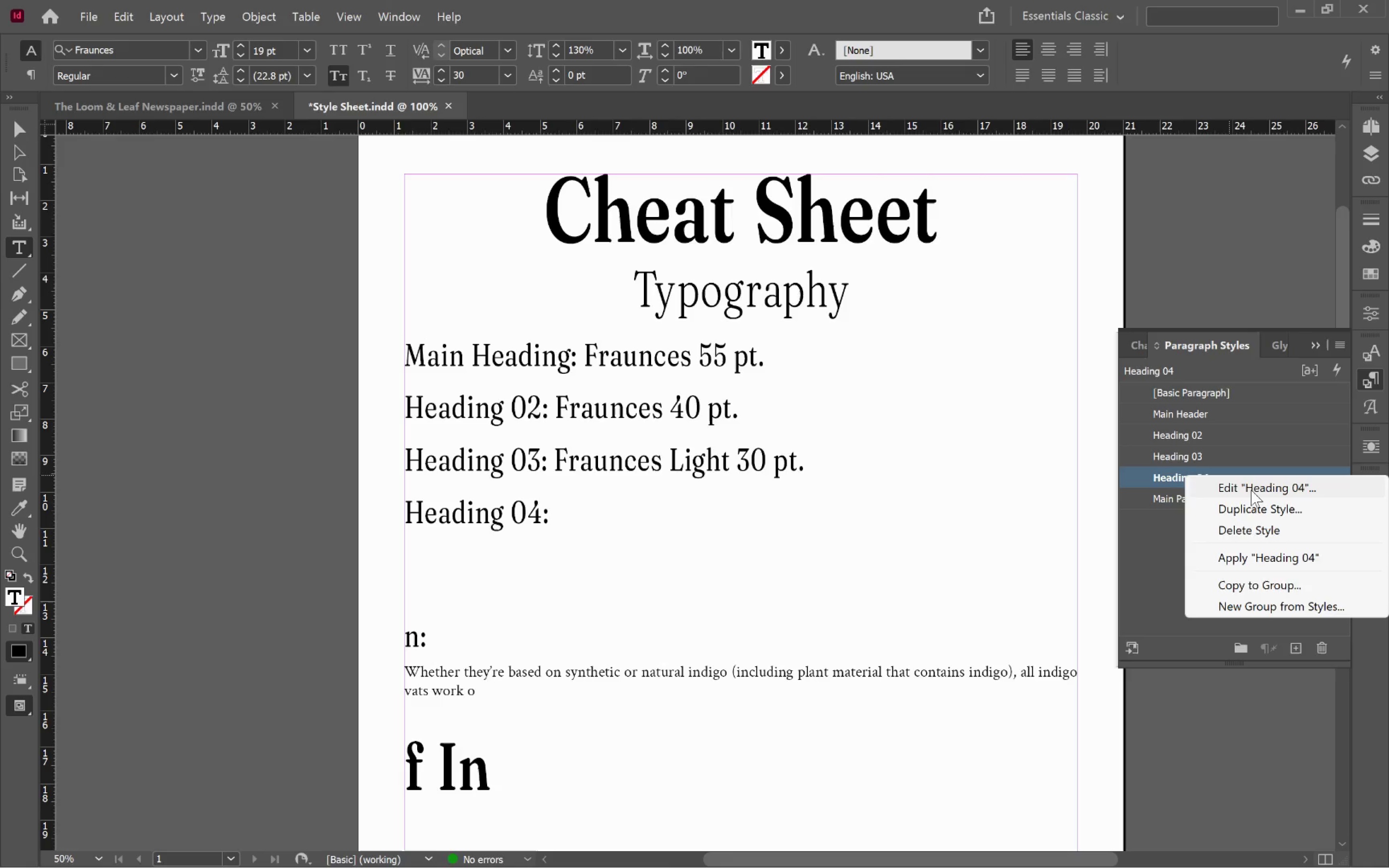 
left_click([1251, 490])
 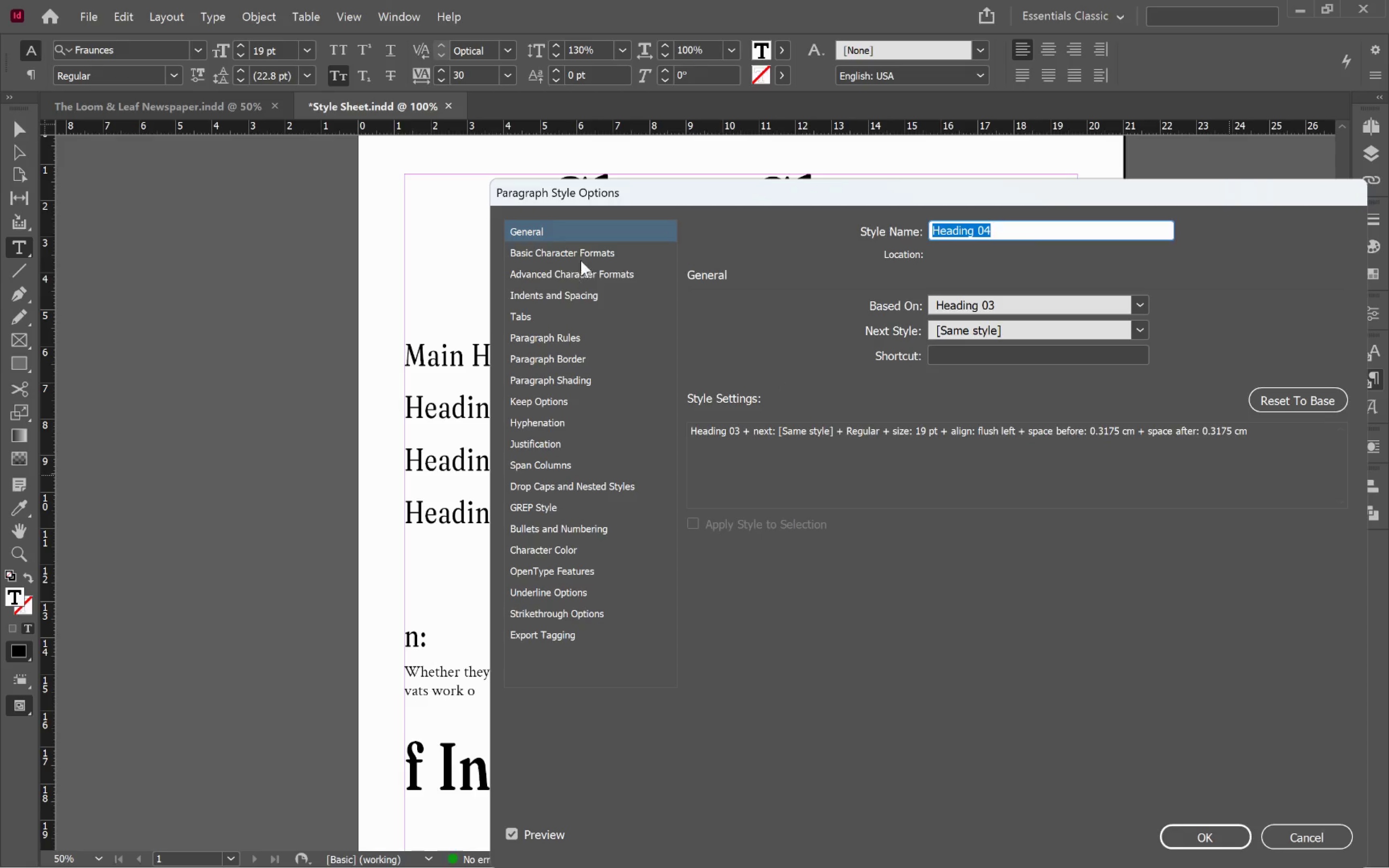 
left_click([593, 252])
 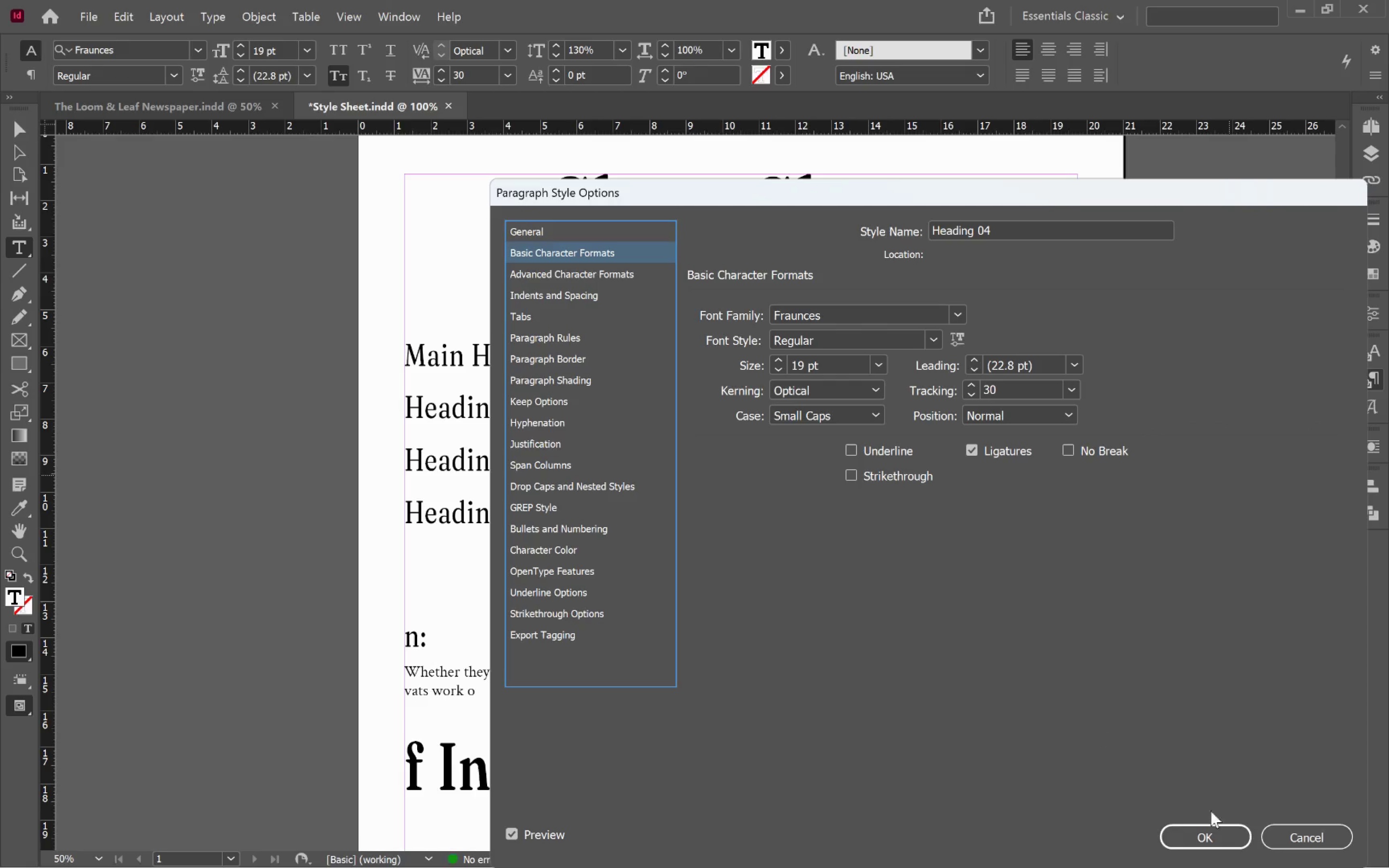 
left_click([1231, 837])
 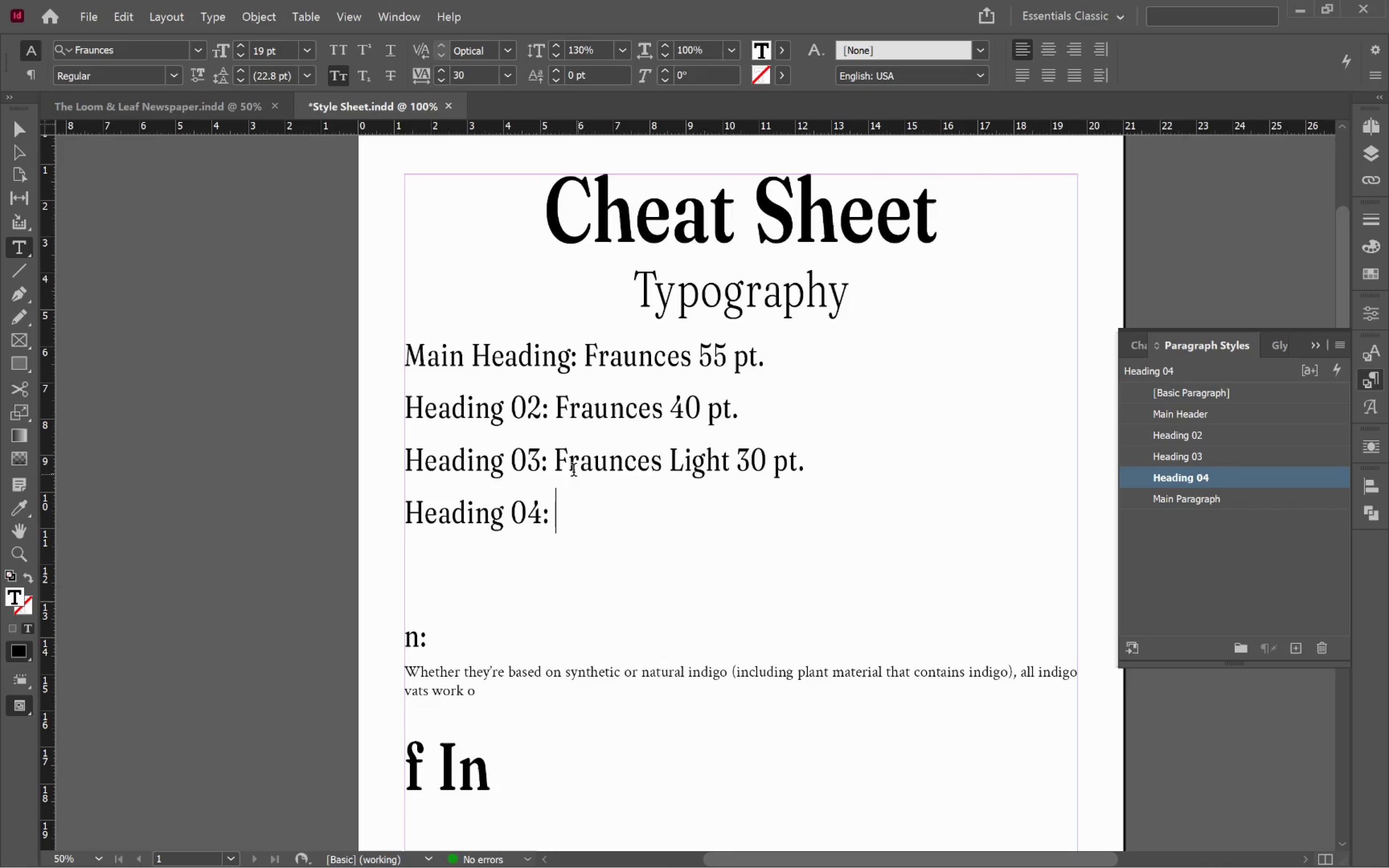 
left_click_drag(start_coordinate=[558, 461], to_coordinate=[804, 467])
 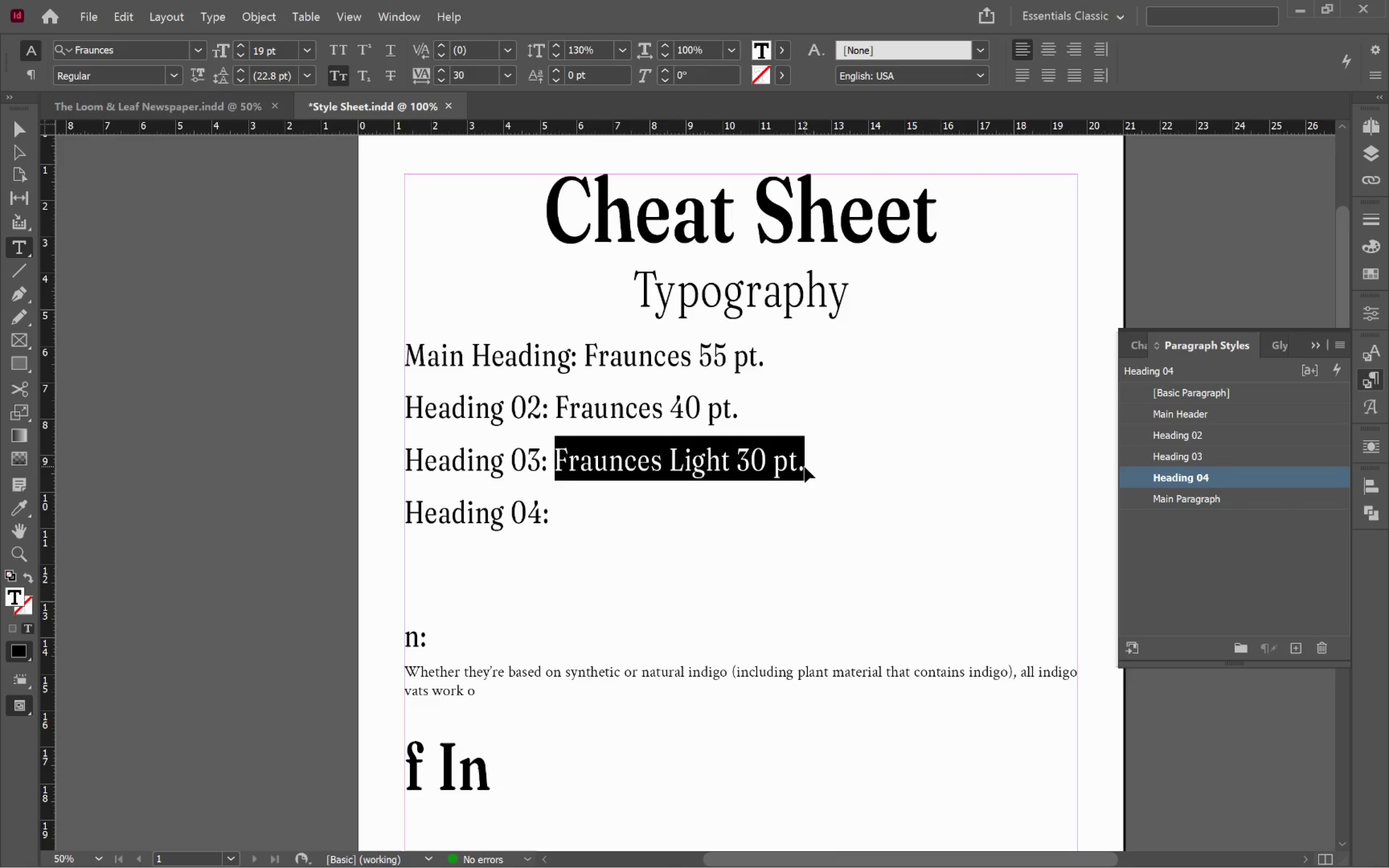 
key(Control+C)
 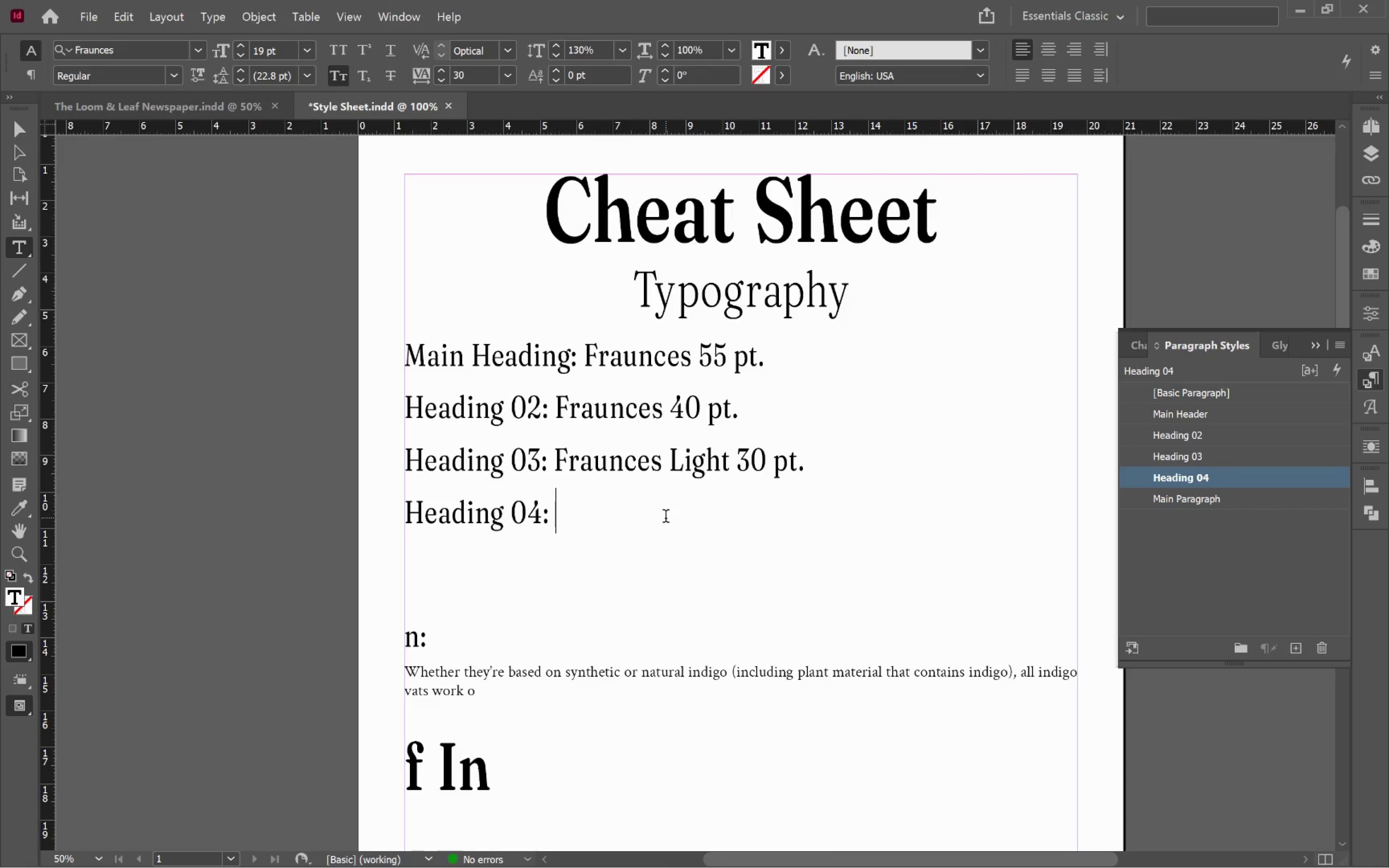 
key(Control+V)
 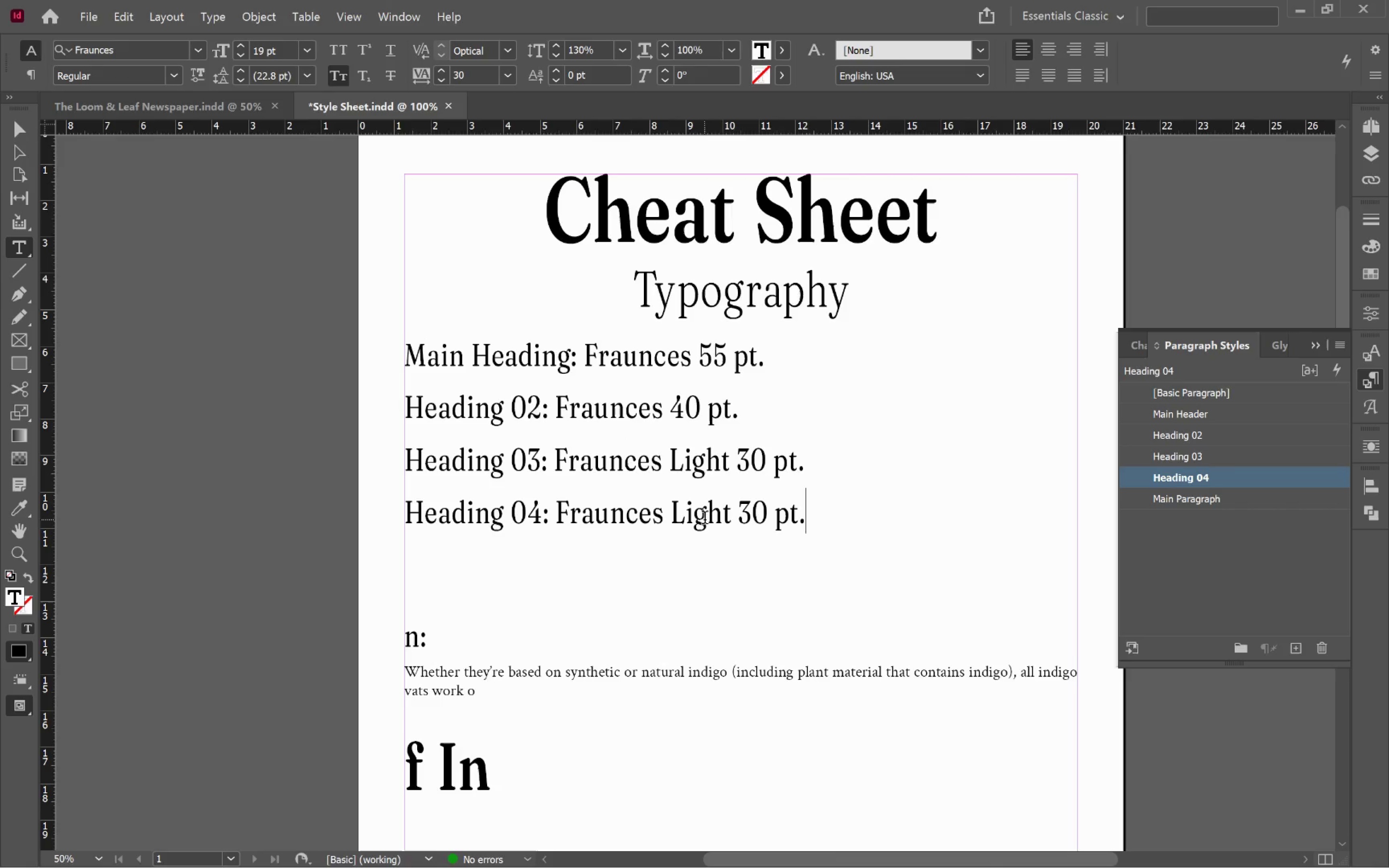 
double_click([705, 519])
 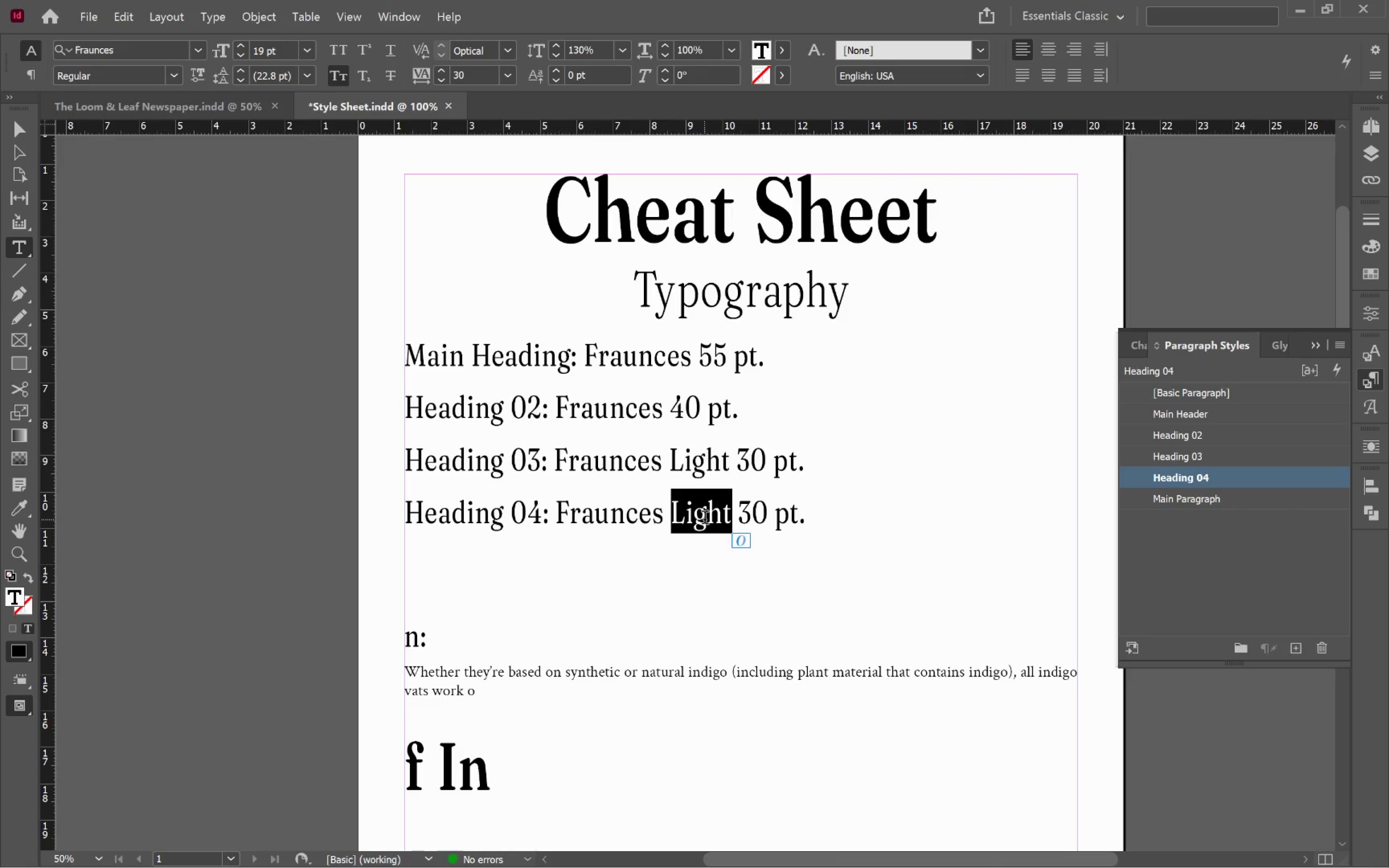 
type(Regular)
 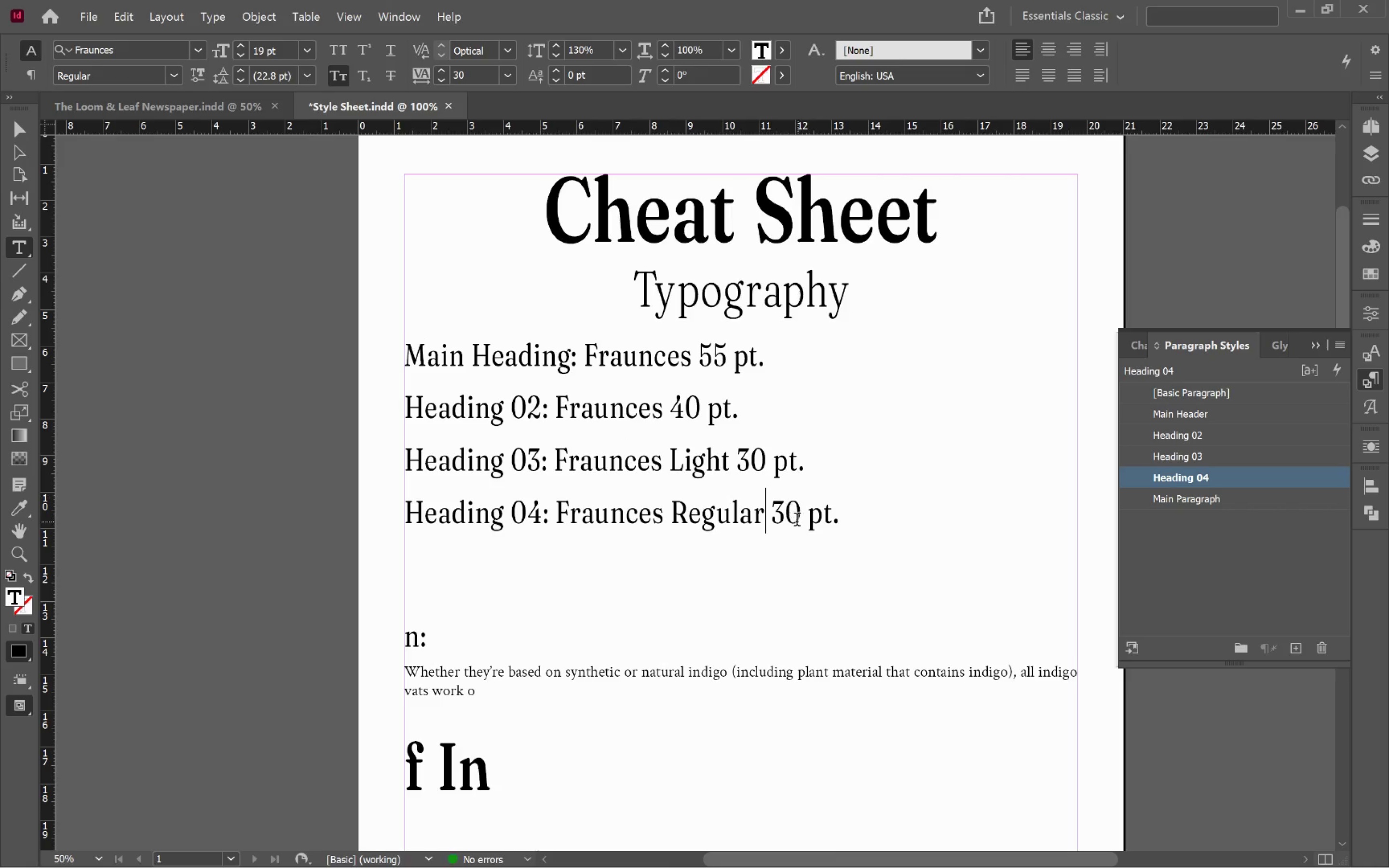 
left_click_drag(start_coordinate=[776, 517], to_coordinate=[803, 517])
 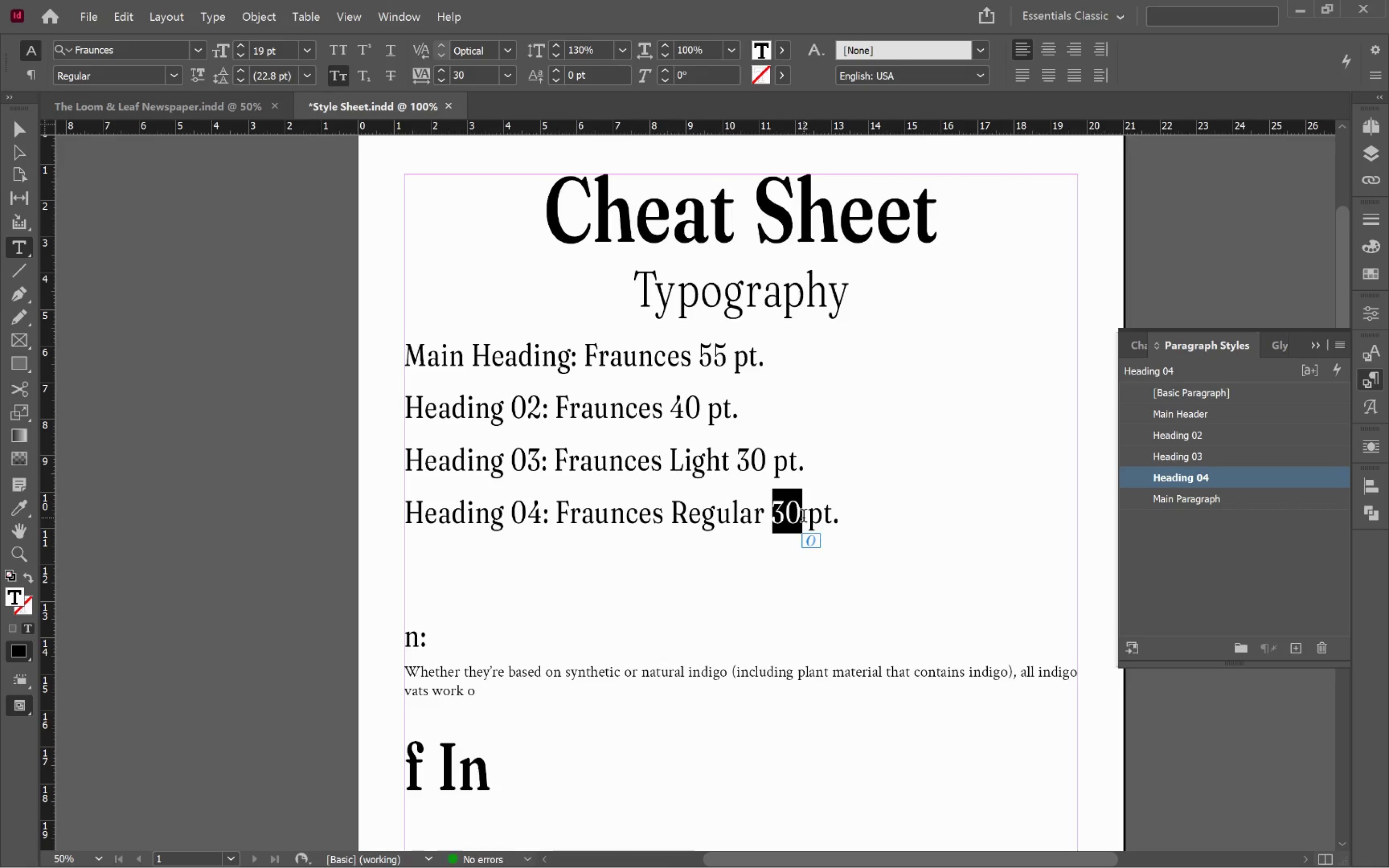 
type(19)
 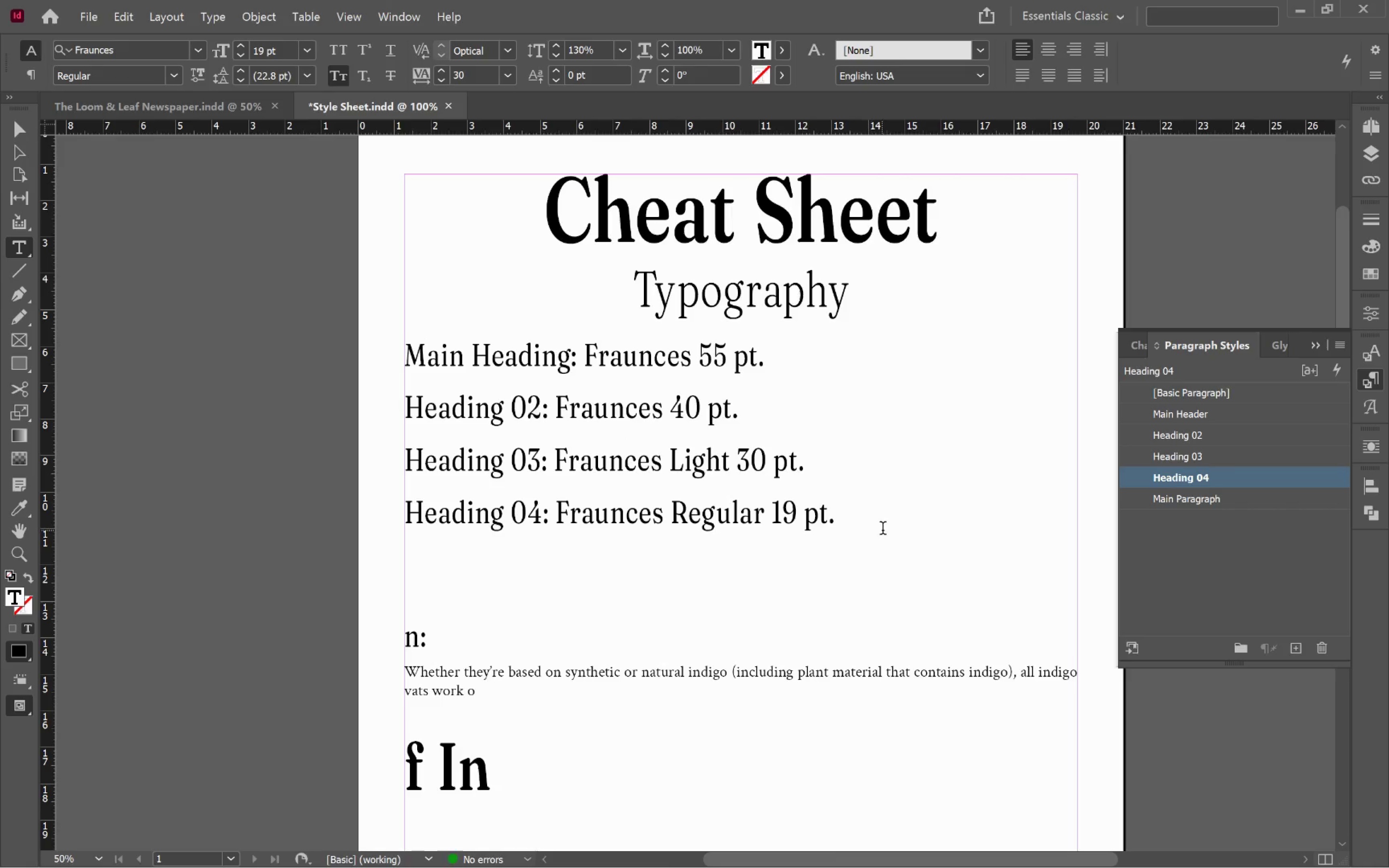 
left_click([877, 517])
 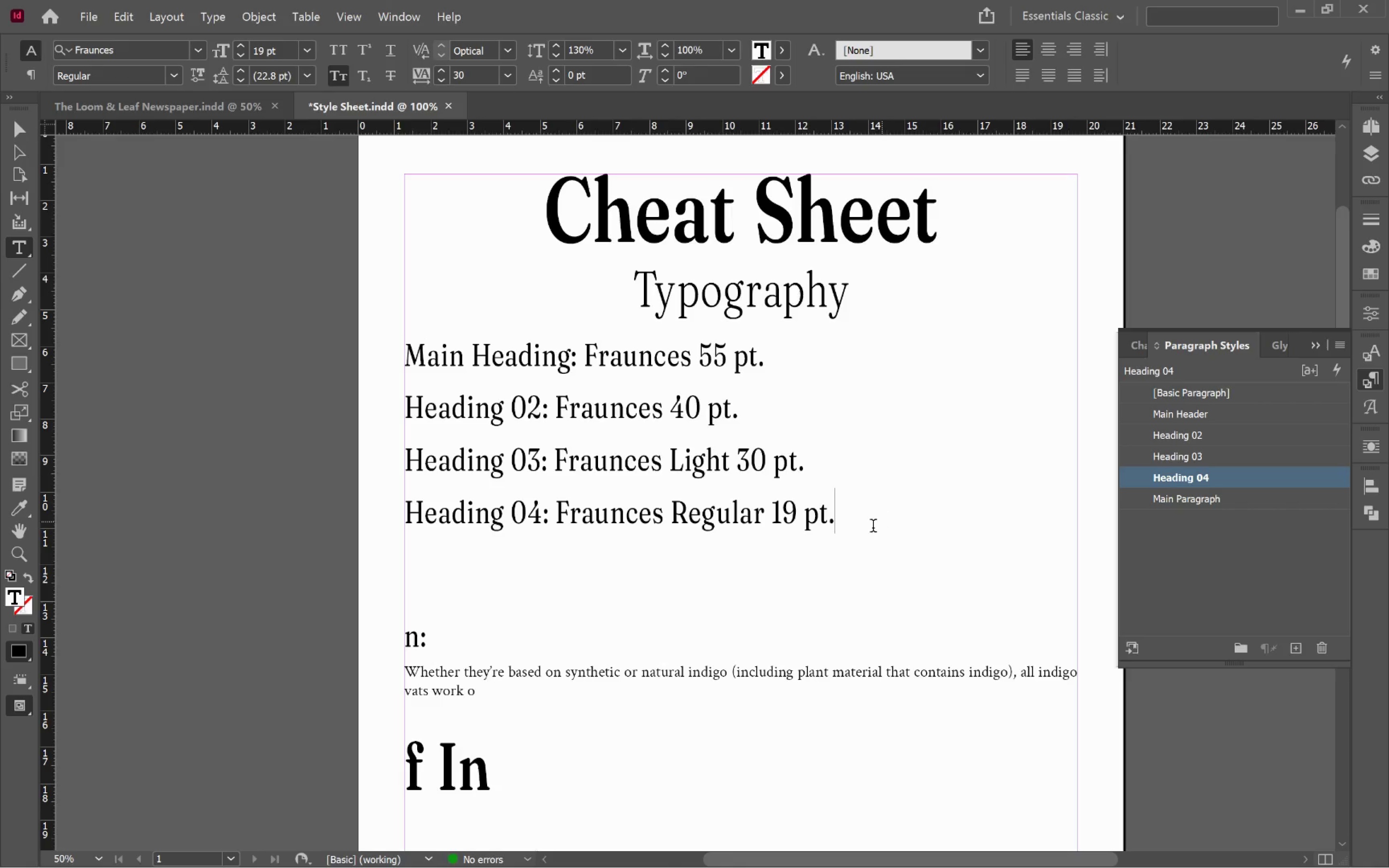 
left_click_drag(start_coordinate=[849, 522], to_coordinate=[385, 369])
 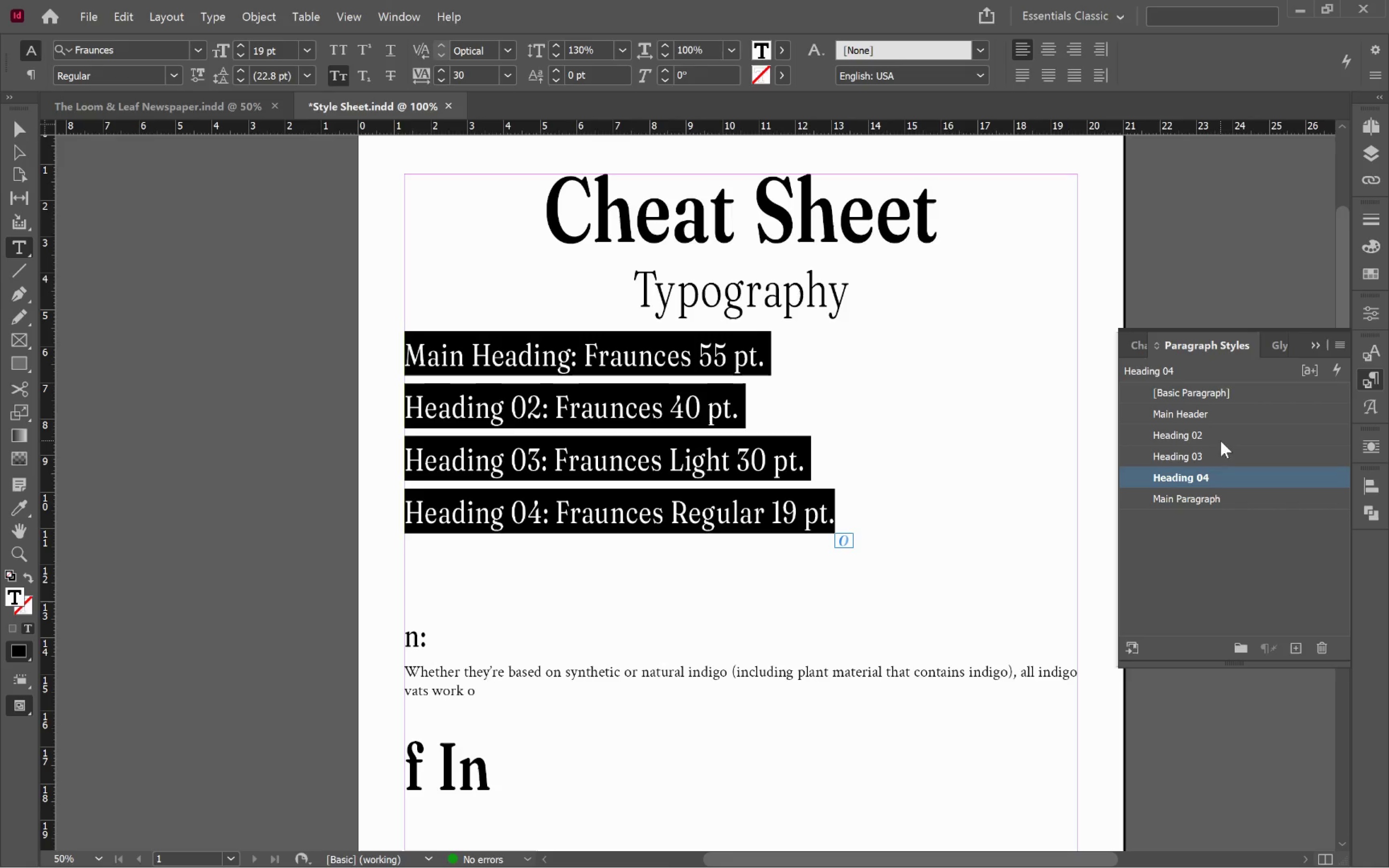 
left_click([1224, 498])
 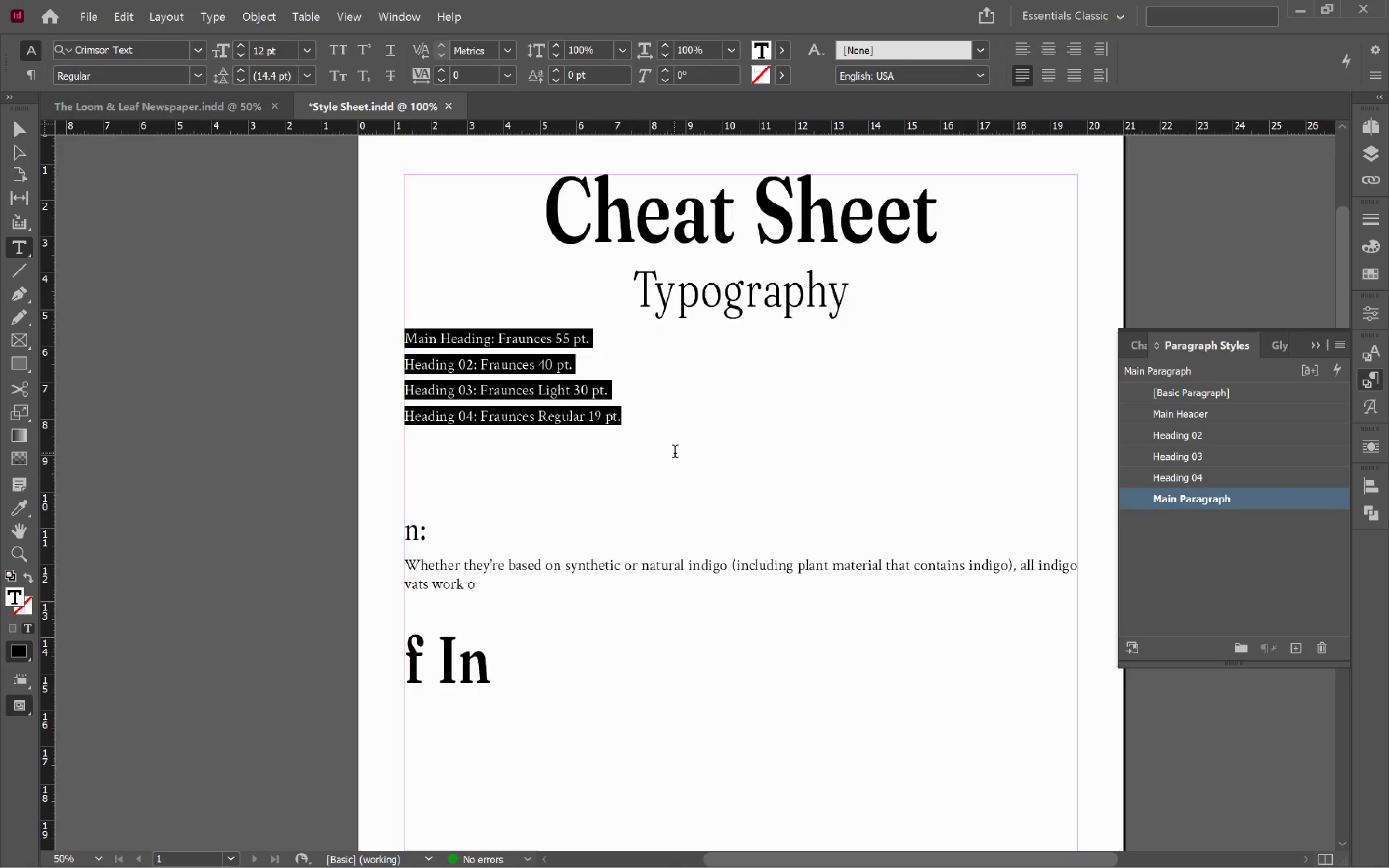 
left_click([672, 452])
 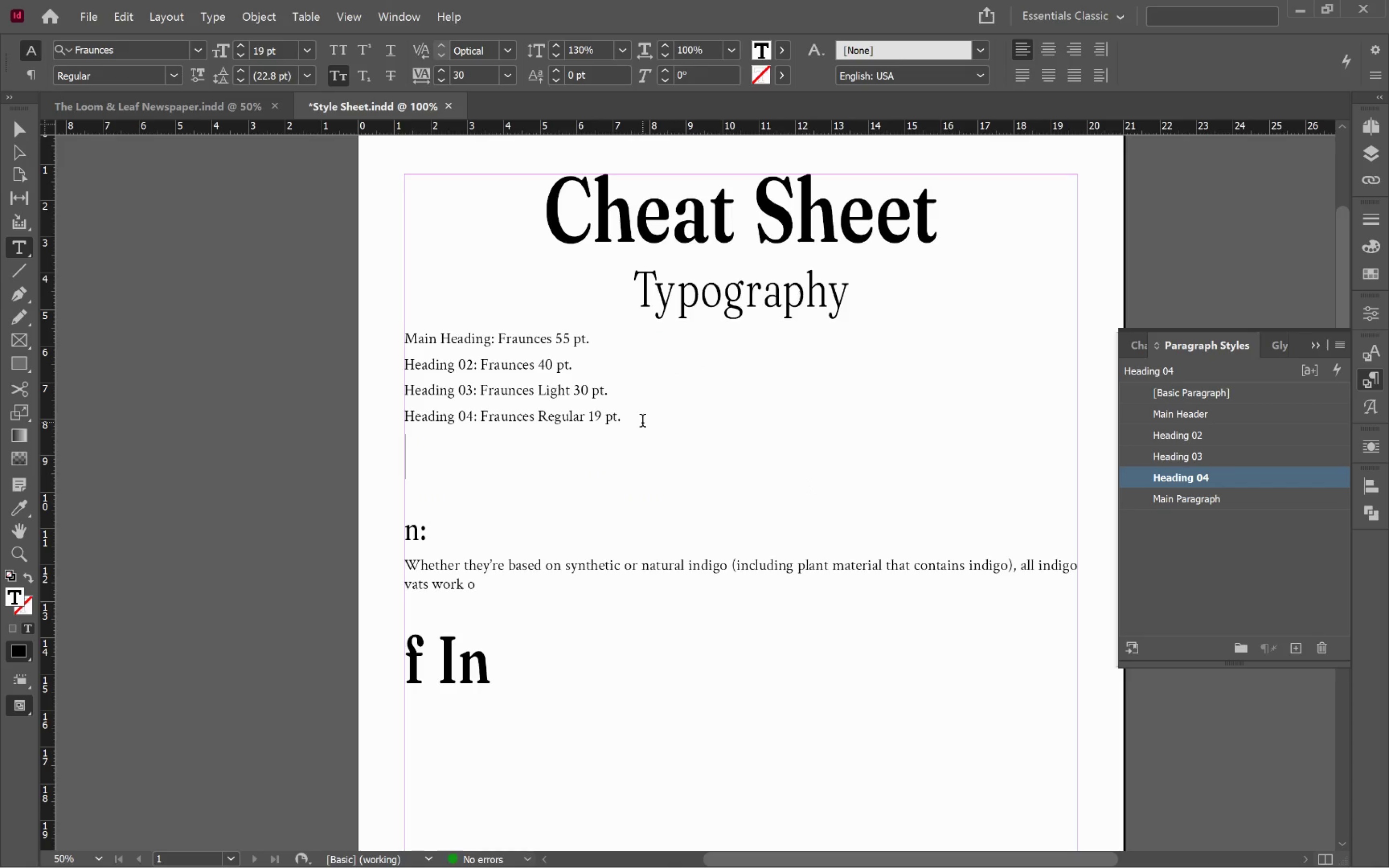 
left_click([405, 341])
 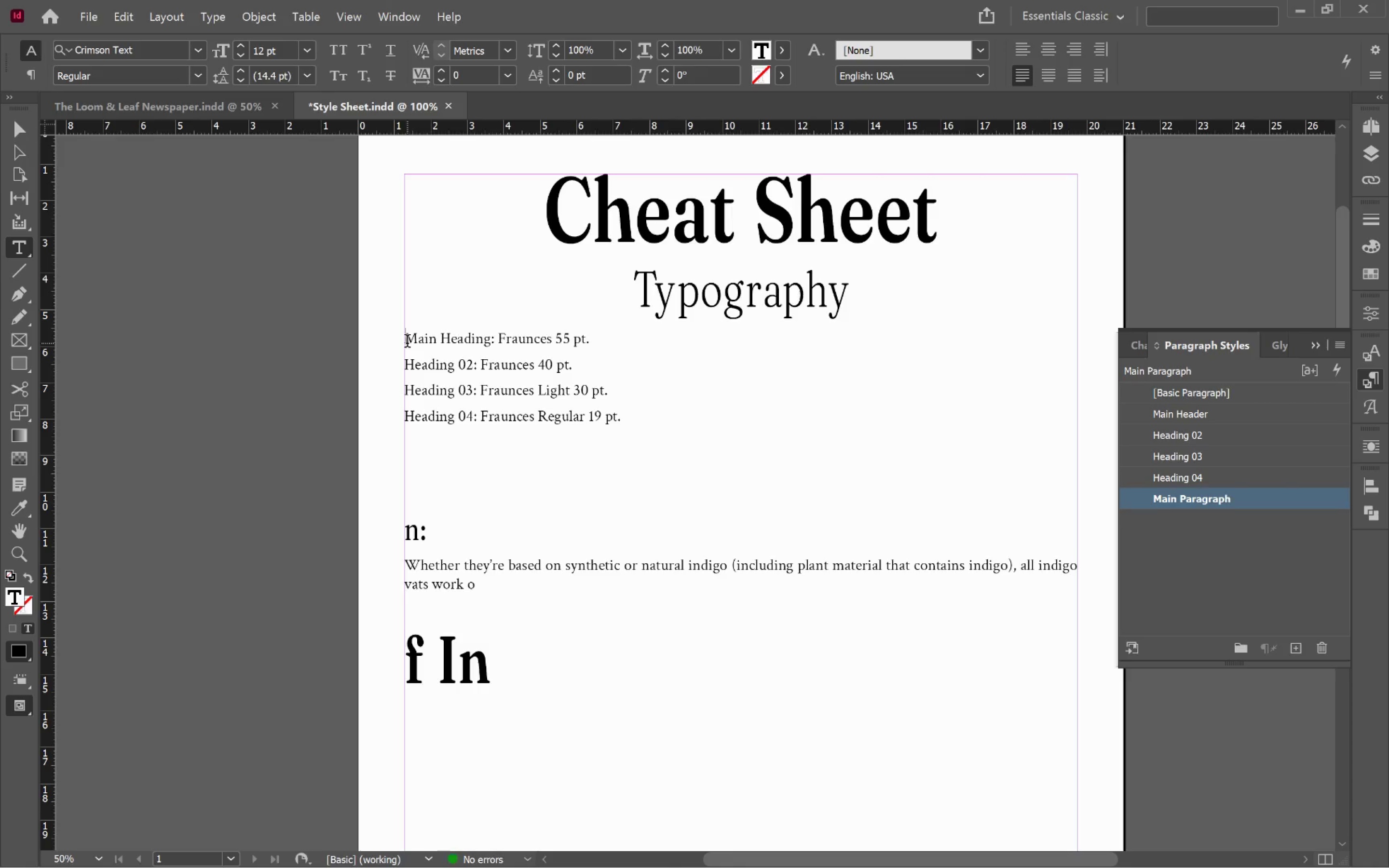 
key(Enter)
 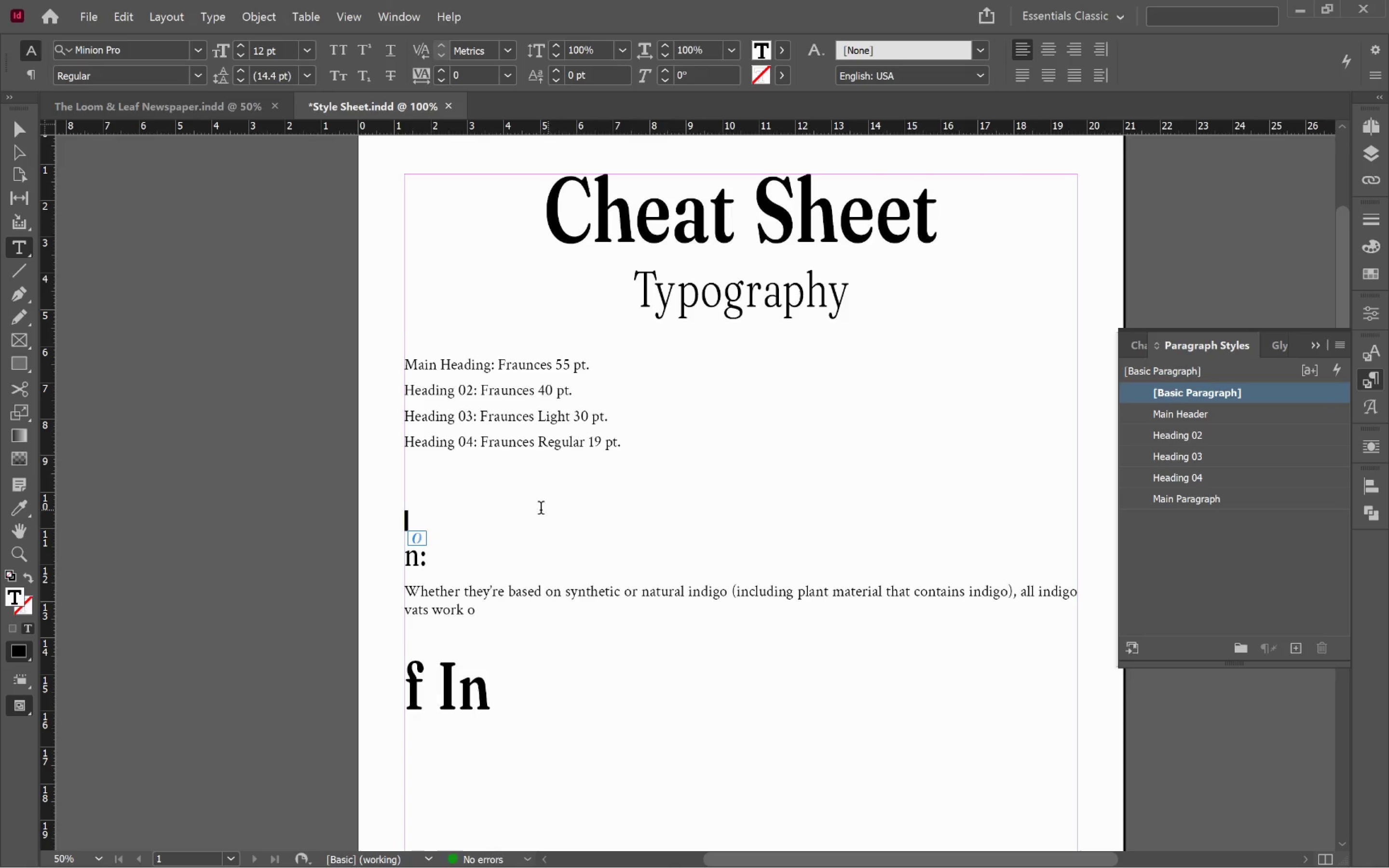 
left_click_drag(start_coordinate=[416, 483], to_coordinate=[530, 692])
 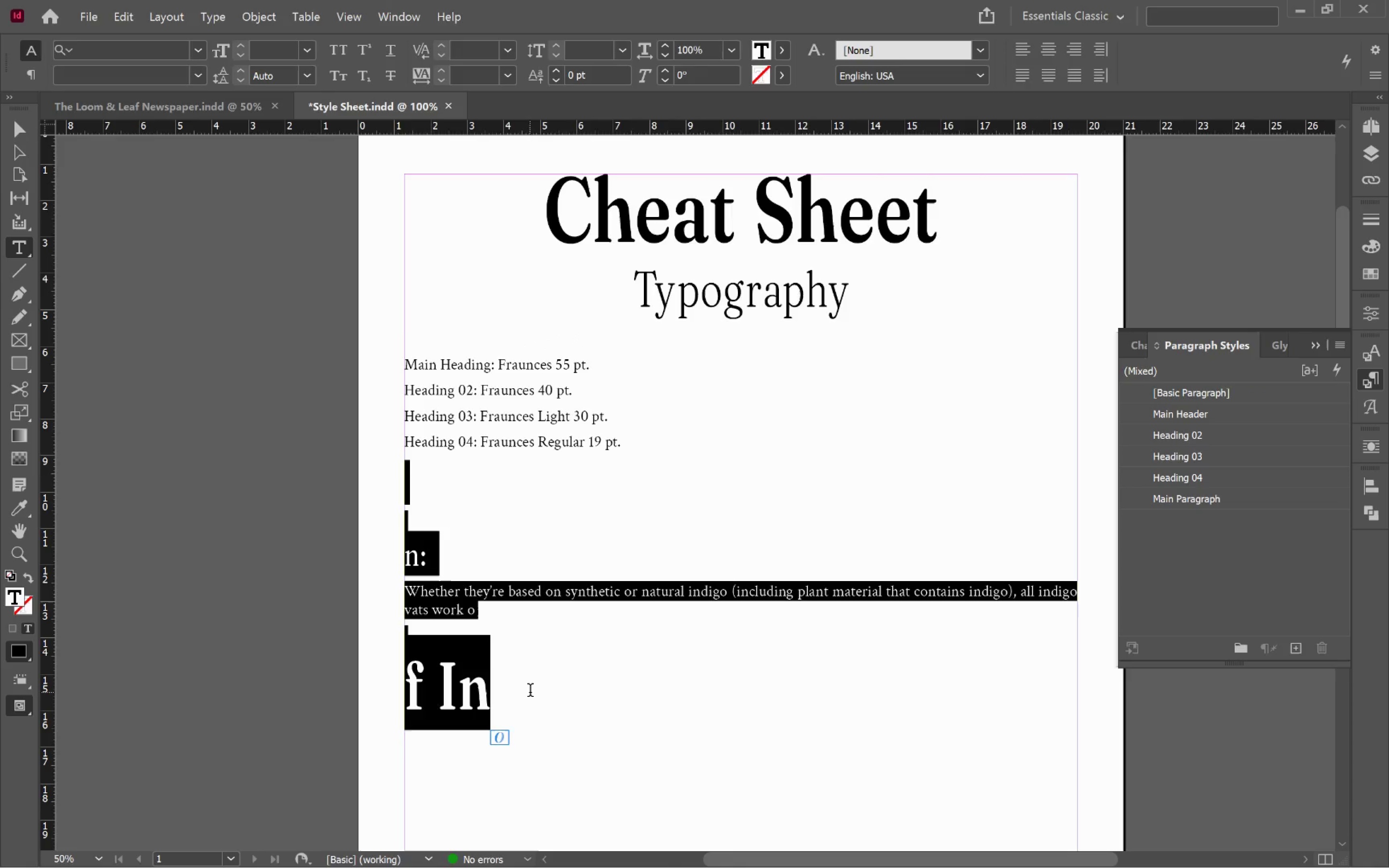 
key(Backspace)
 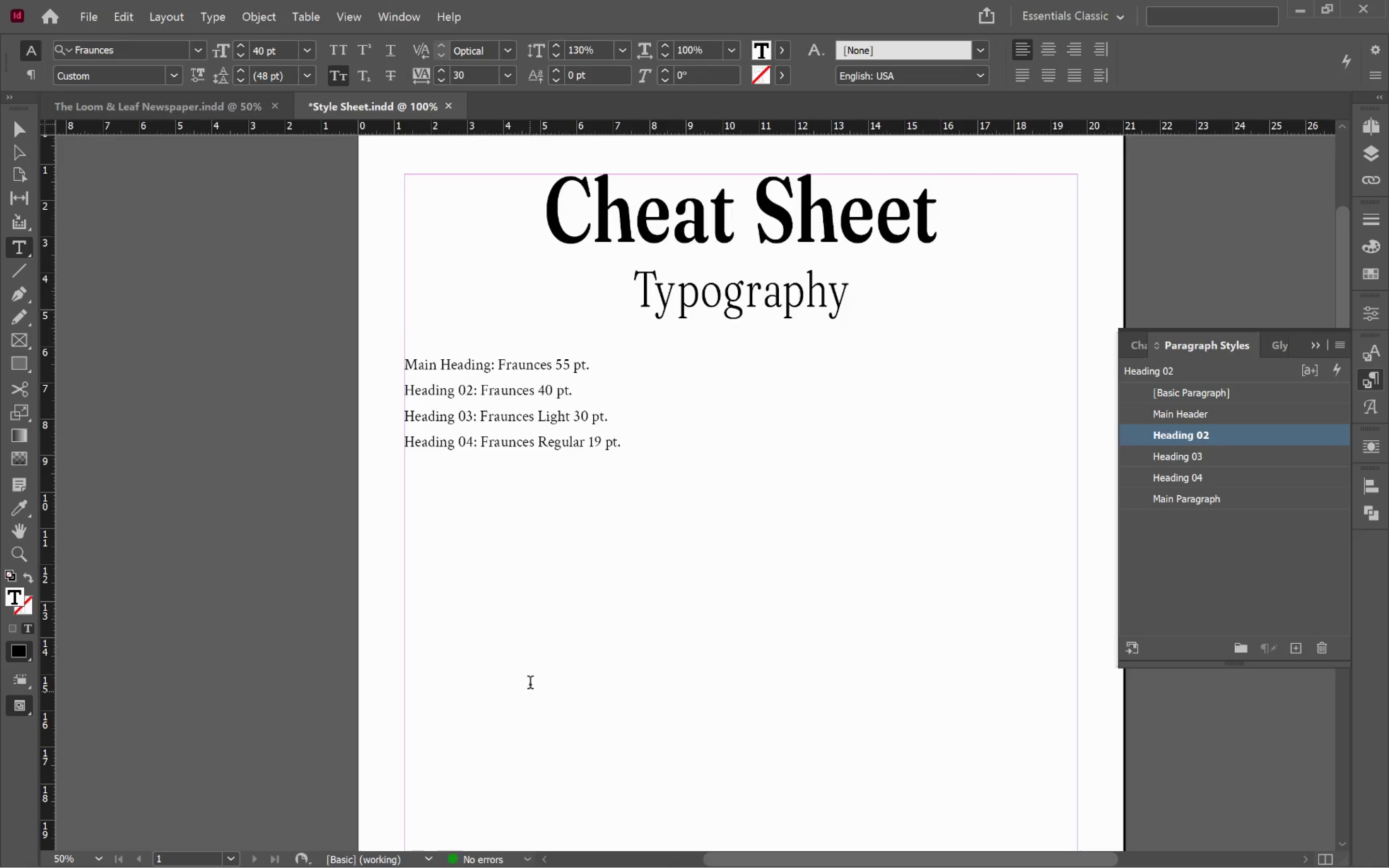 
left_click([1216, 497])
 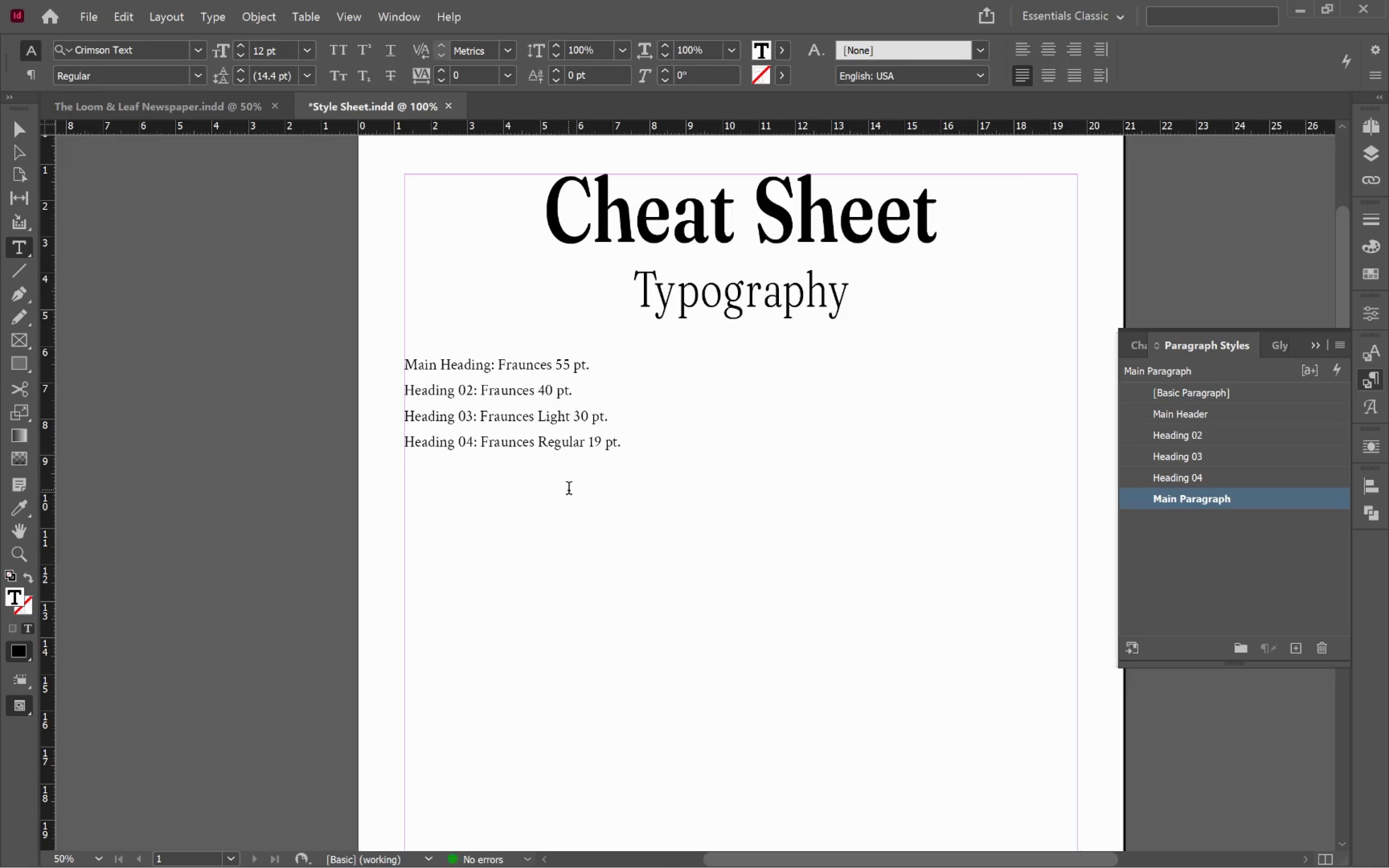 
wait(13.76)
 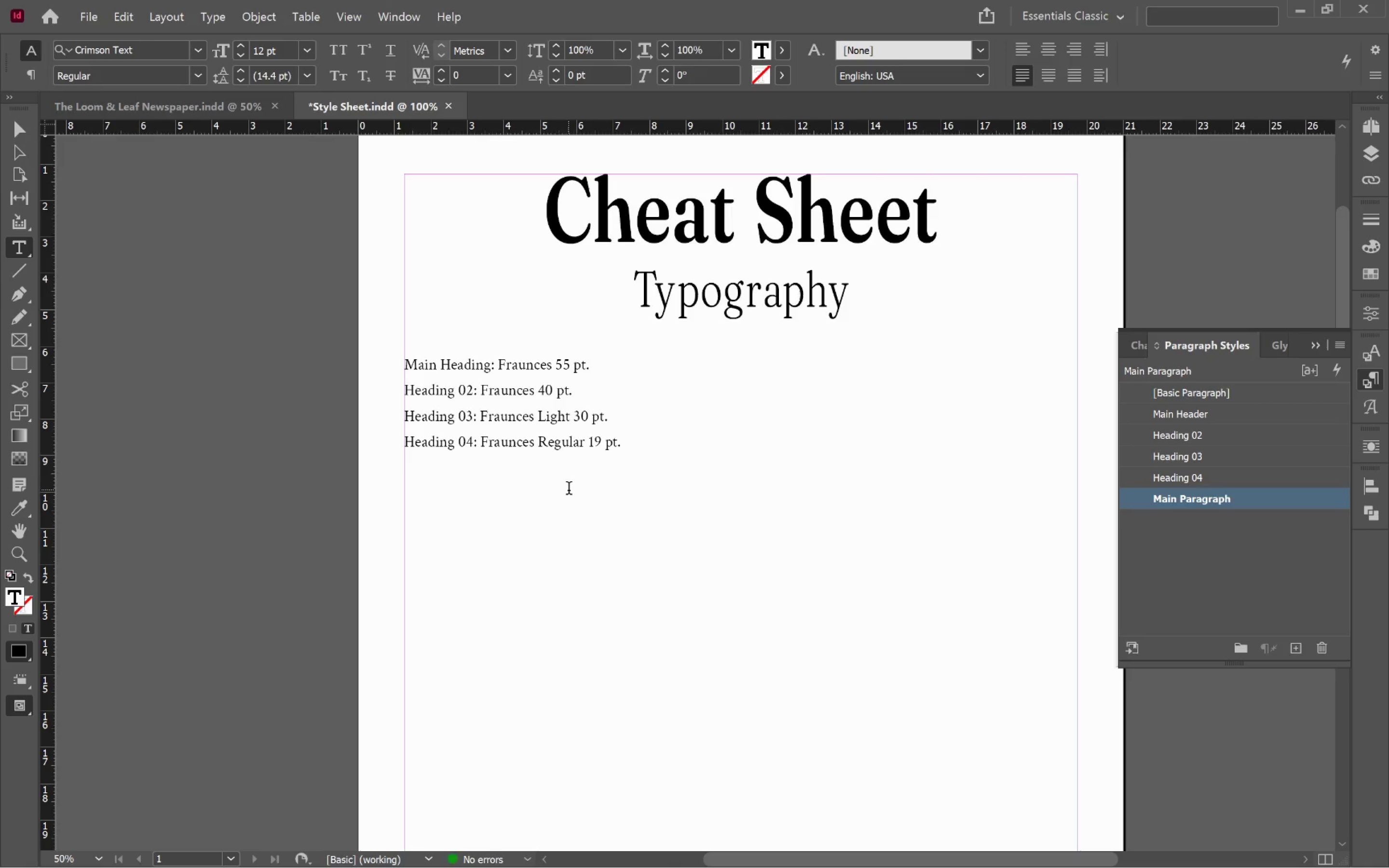 
right_click([1220, 429])
 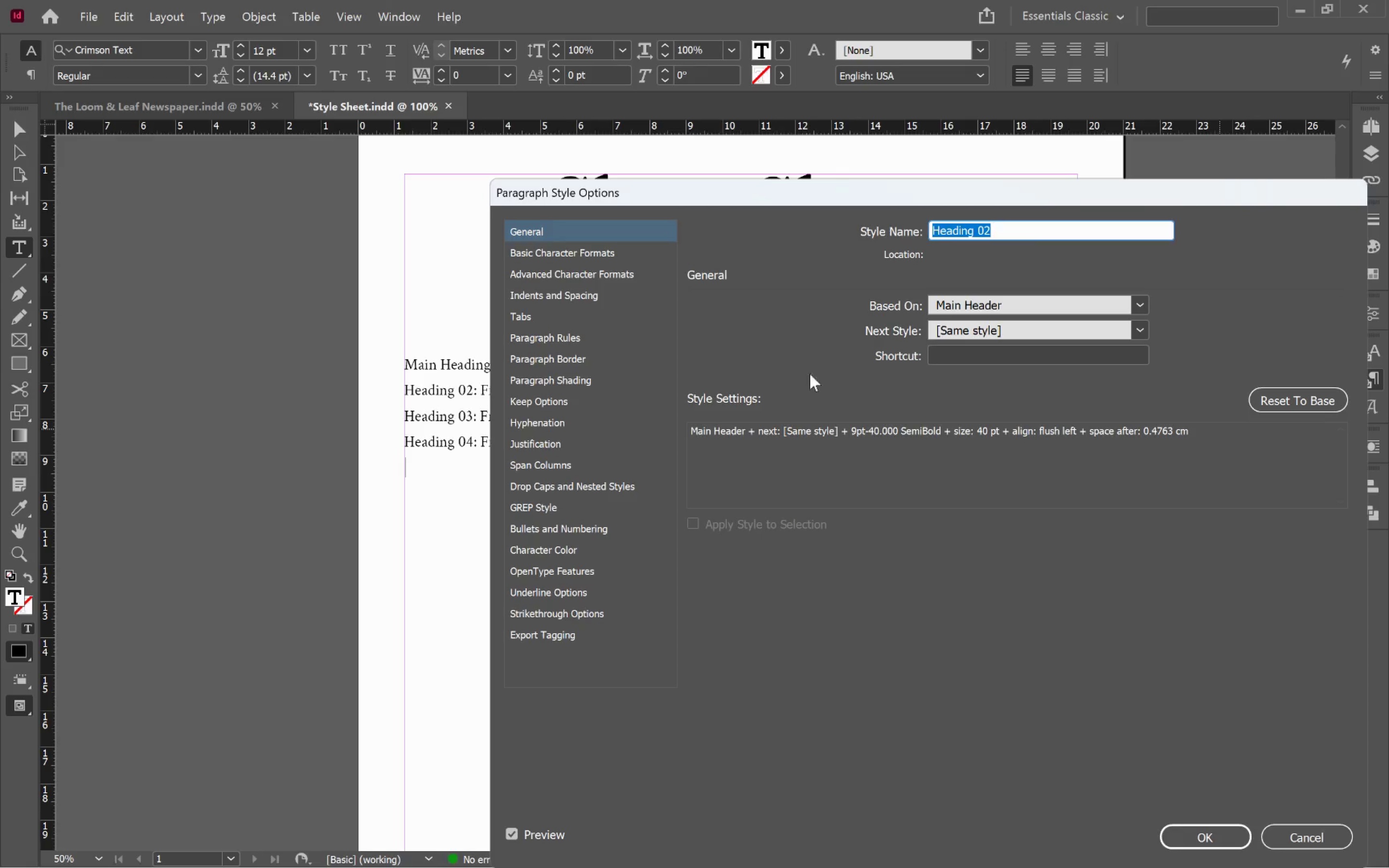 
left_click([597, 255])
 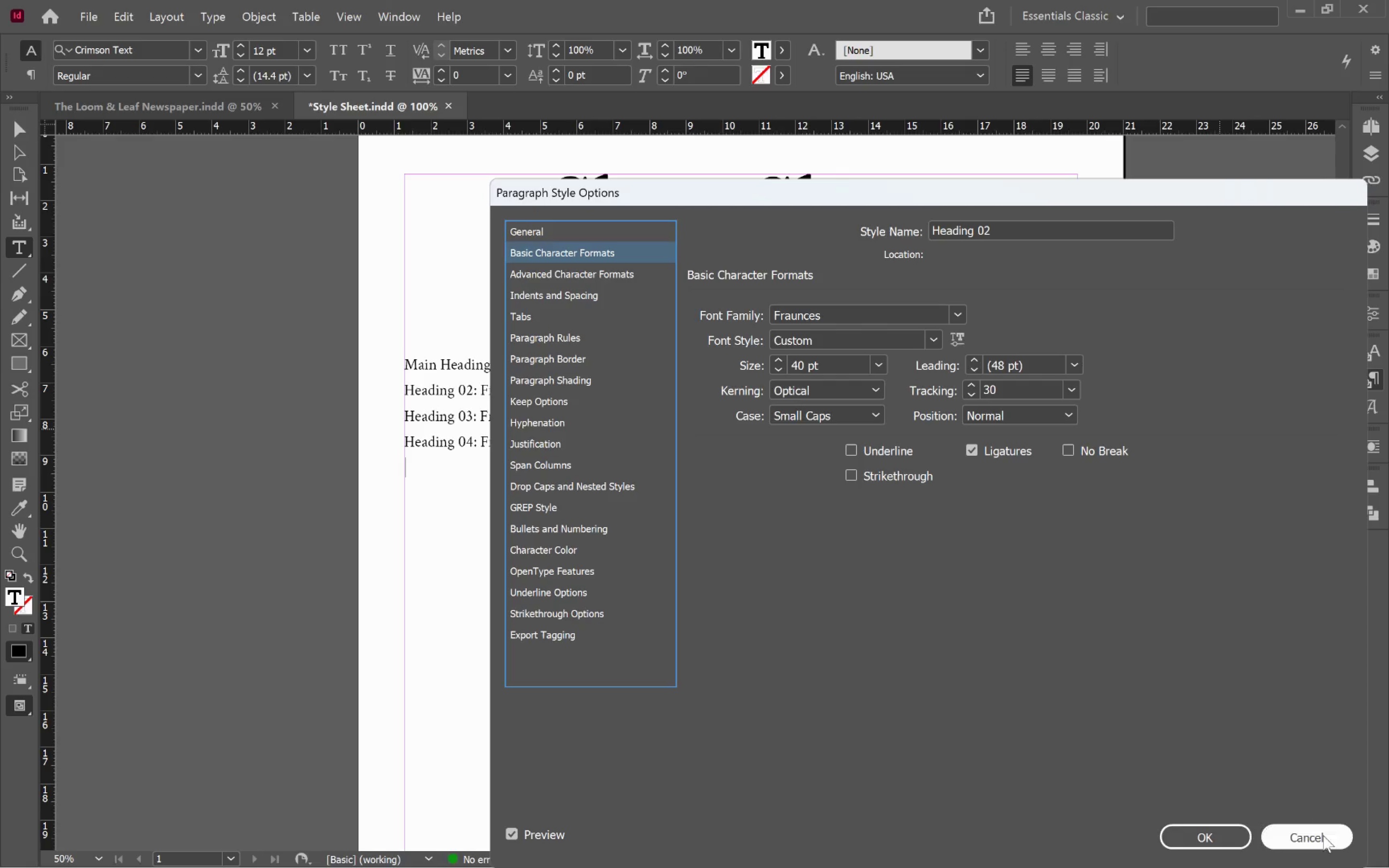 
left_click([1328, 841])
 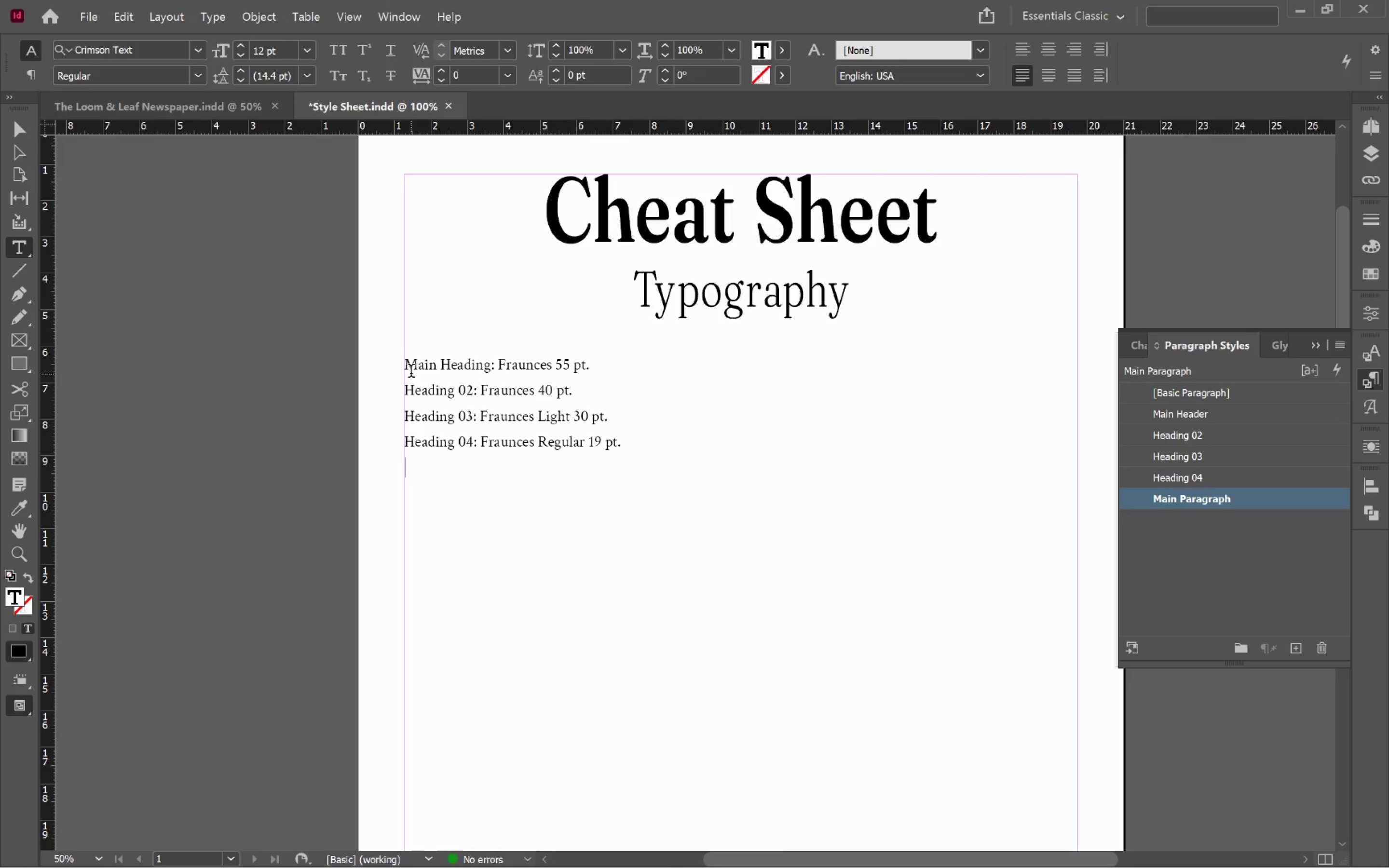 
left_click([407, 366])
 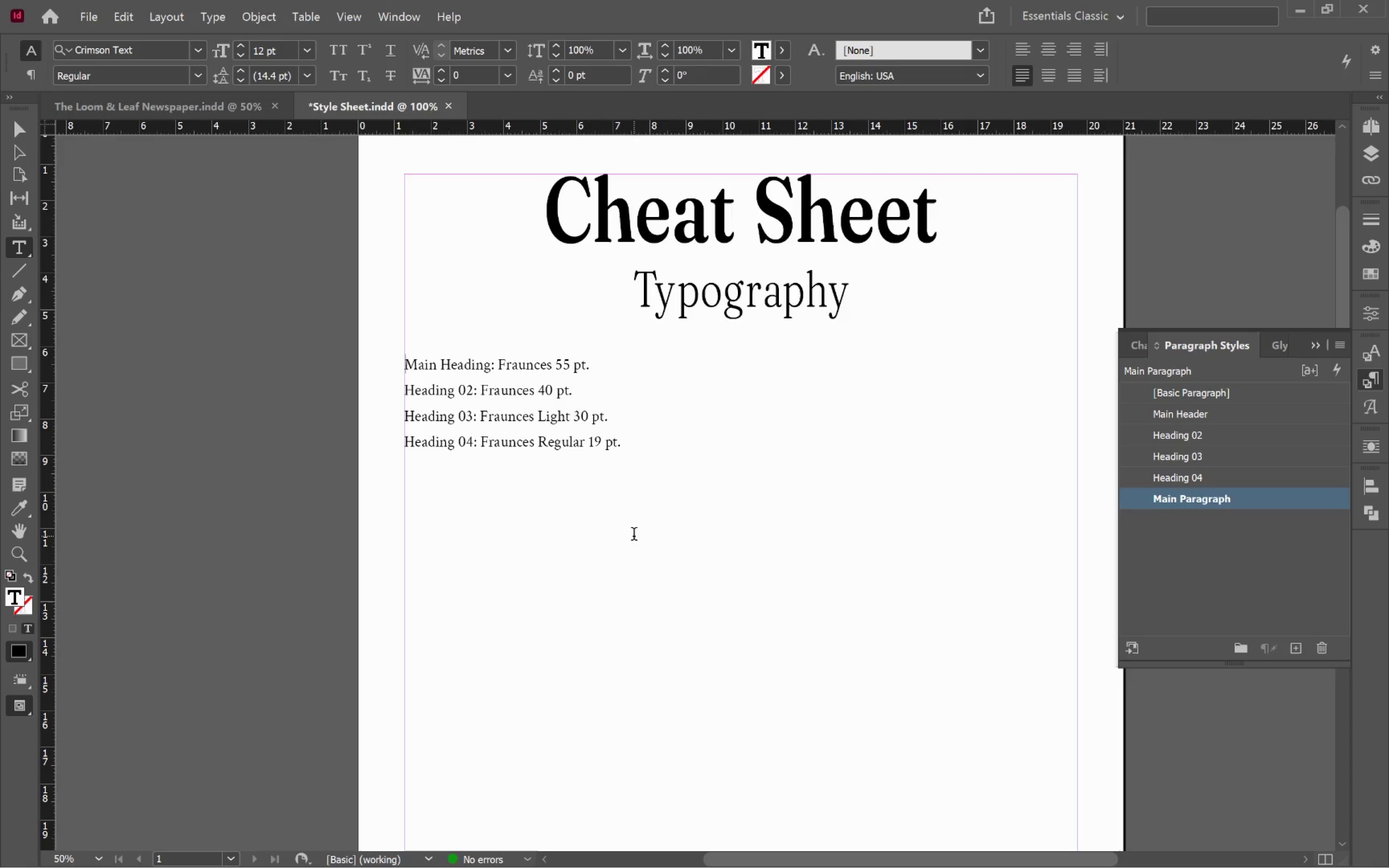 
key(Enter)
 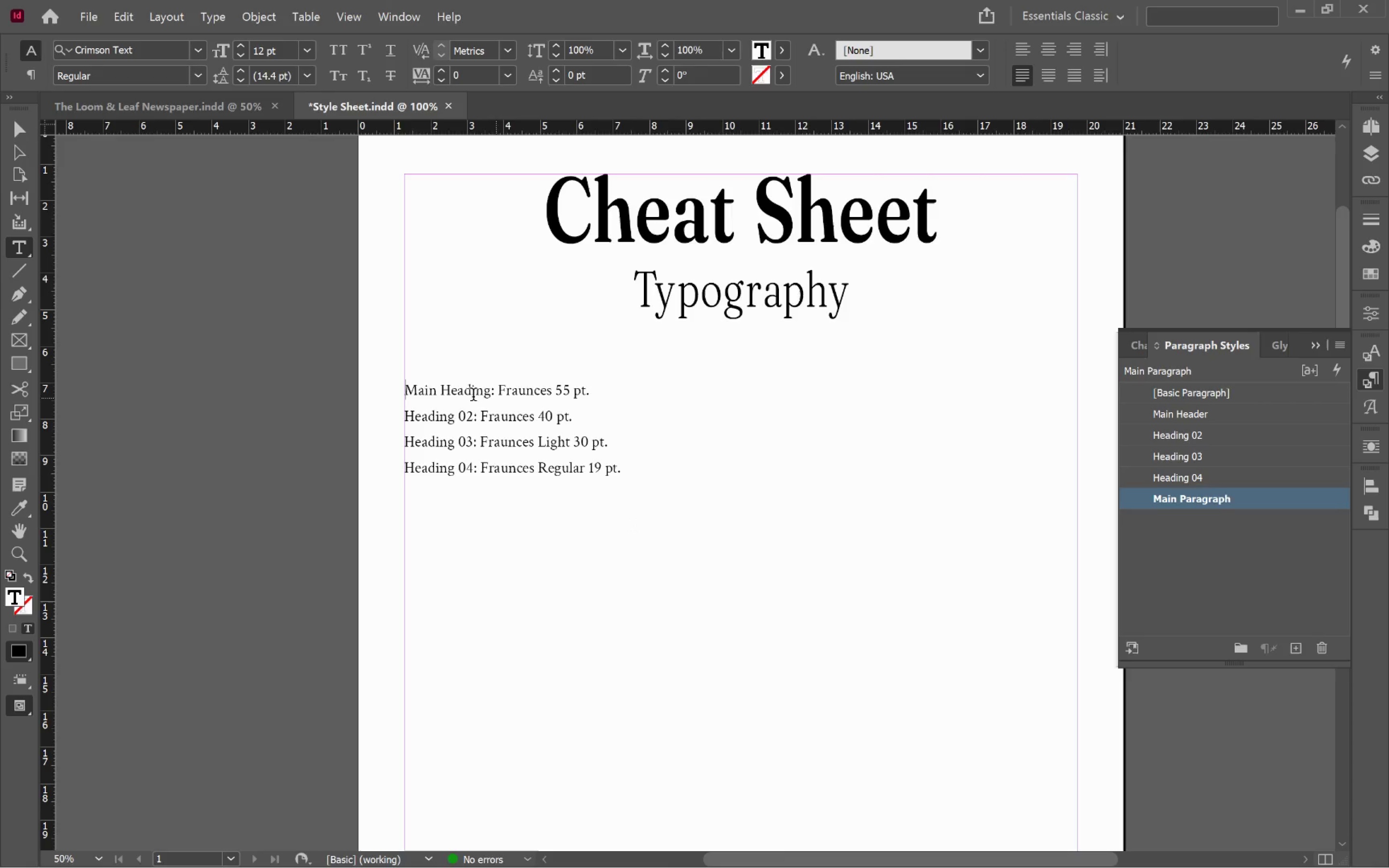 
left_click([455, 366])
 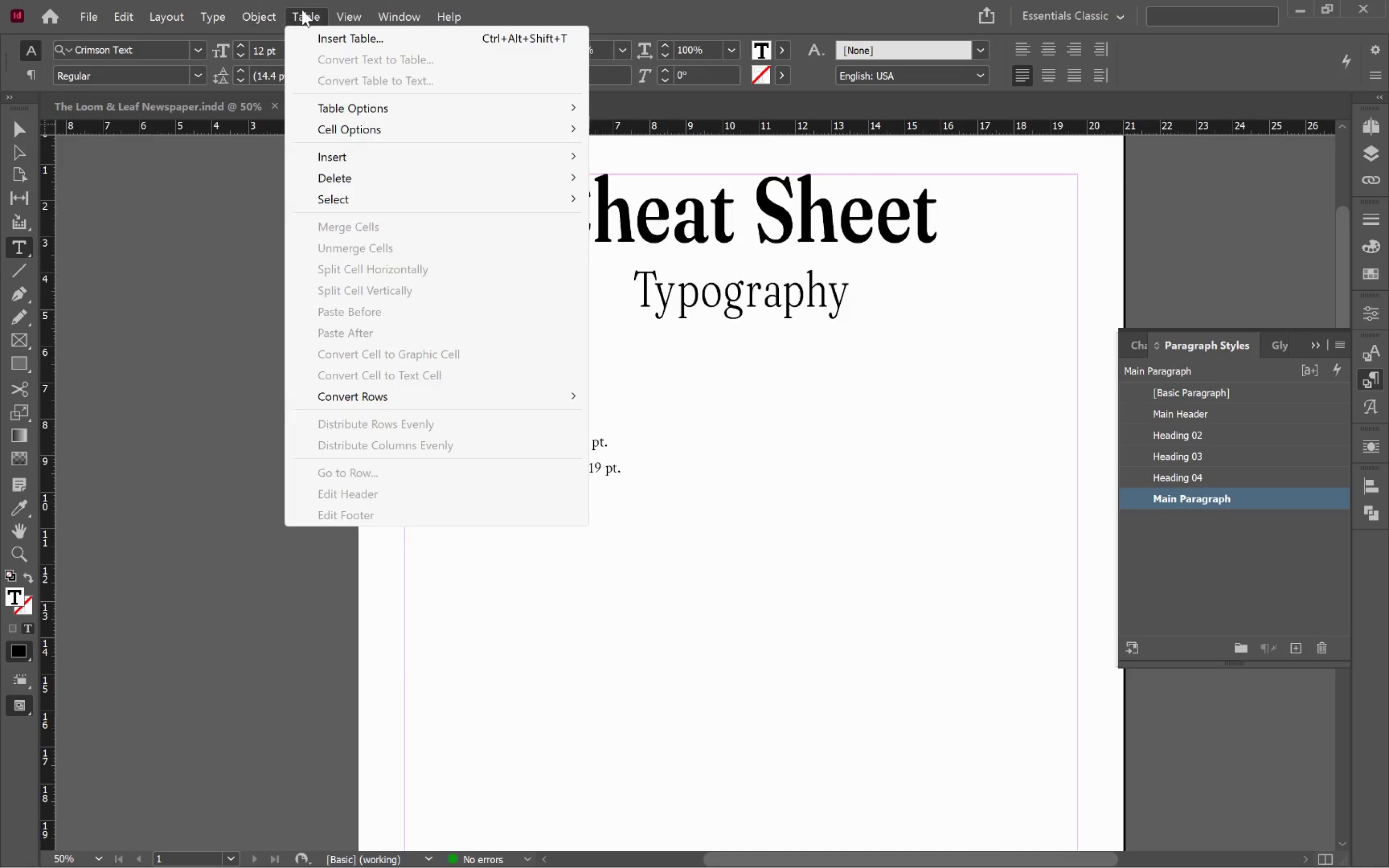 
left_click([340, 36])
 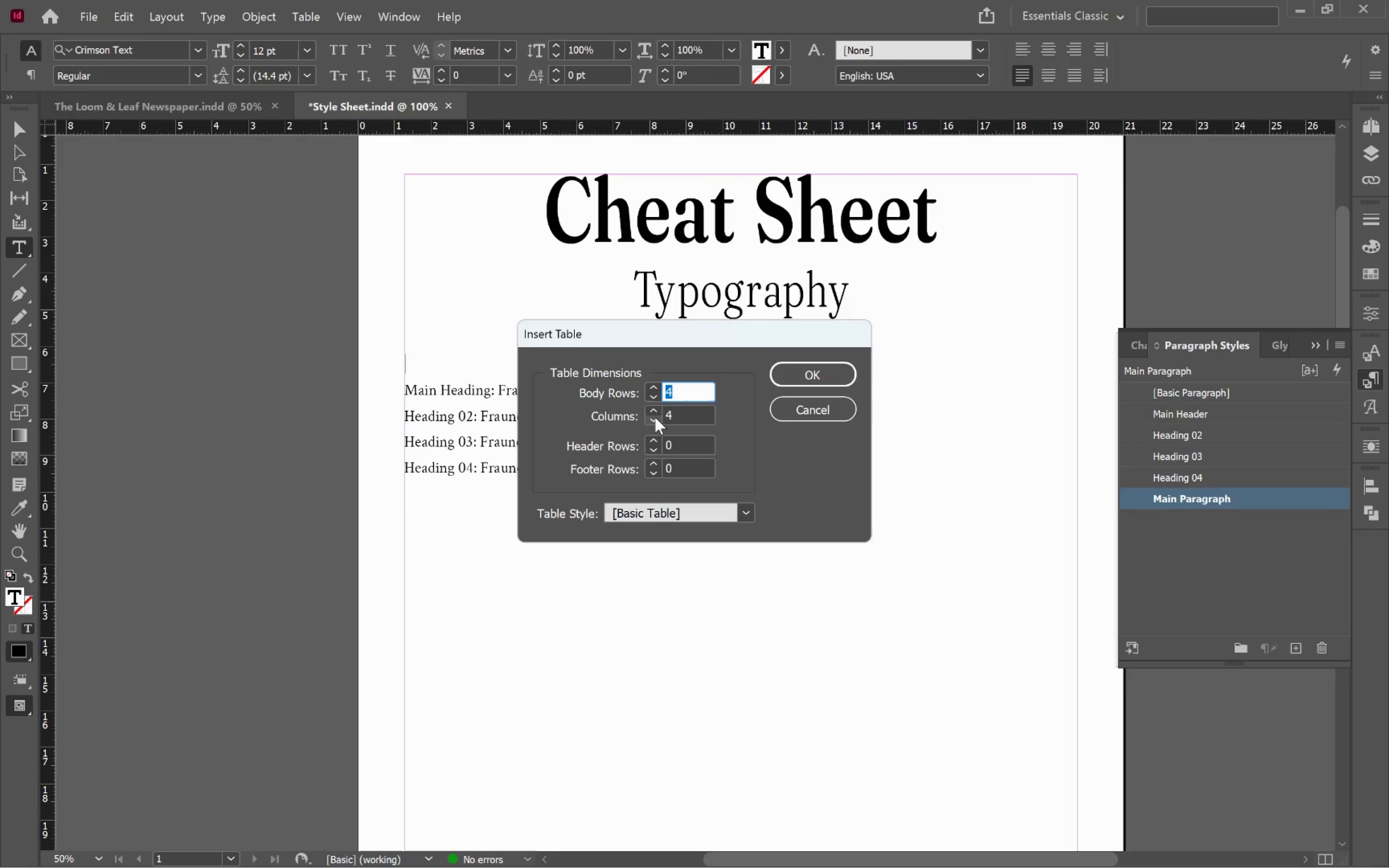 
left_click([654, 418])
 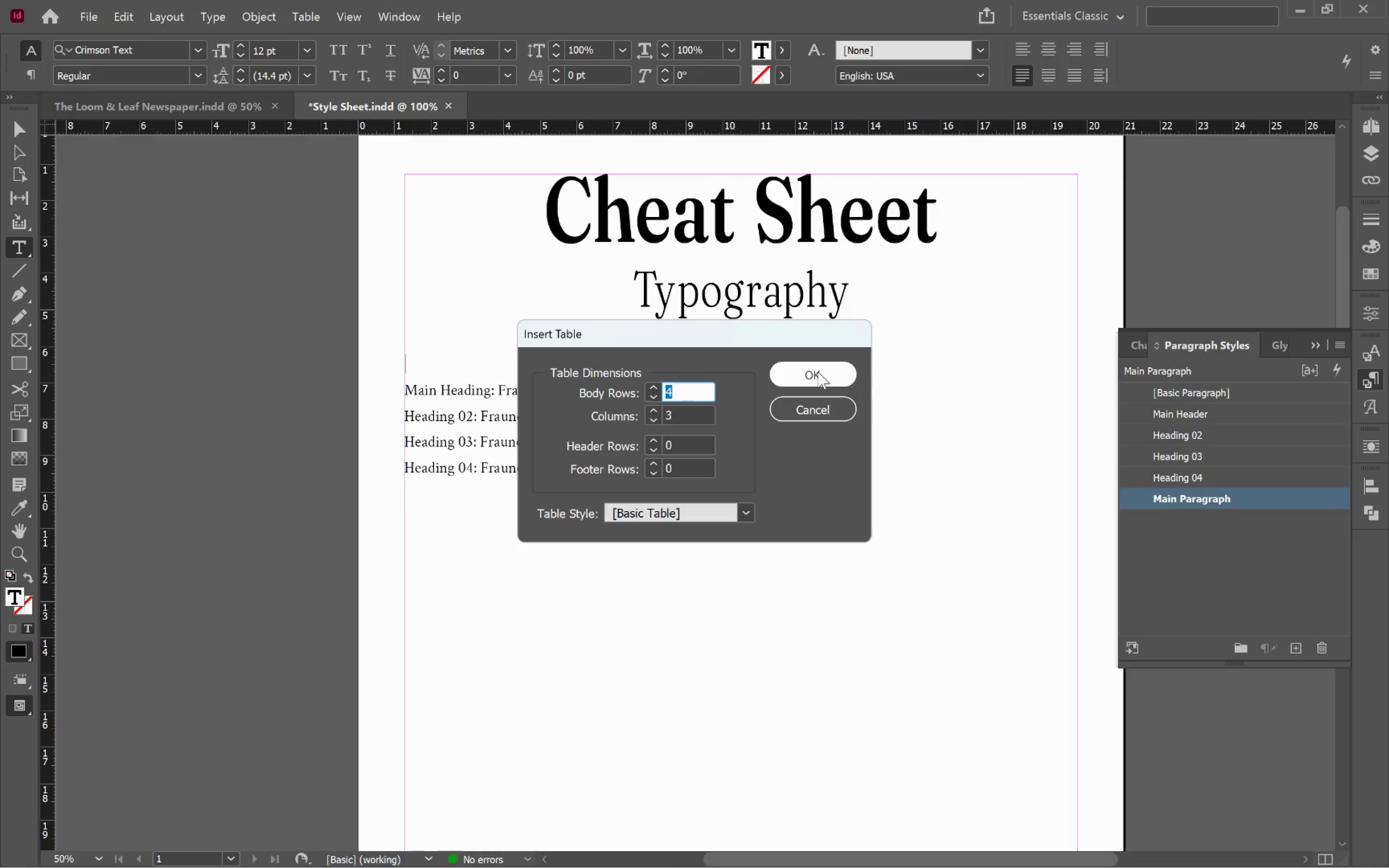 
left_click([818, 372])
 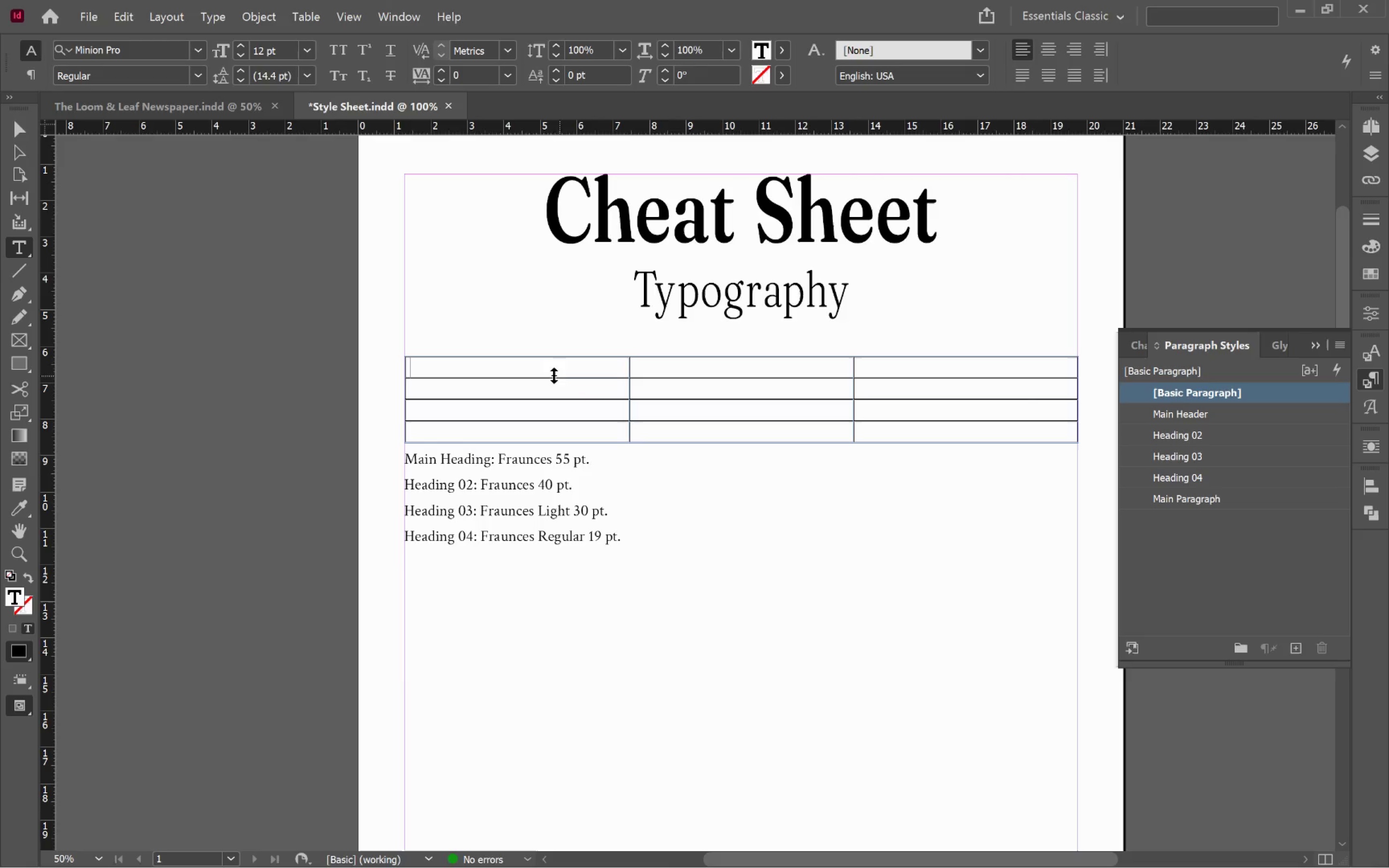 
left_click([546, 368])
 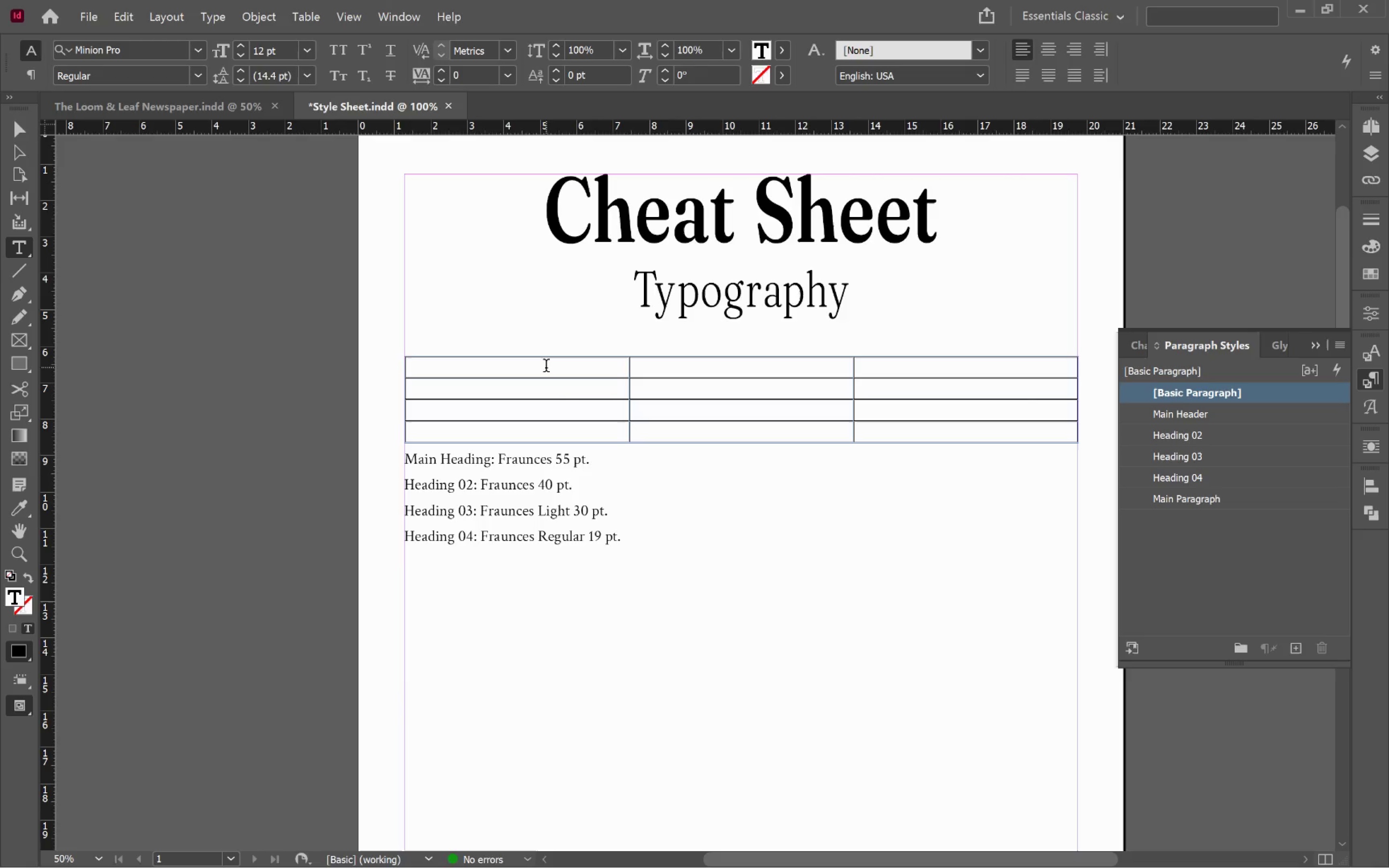 
type(Heading Type)
 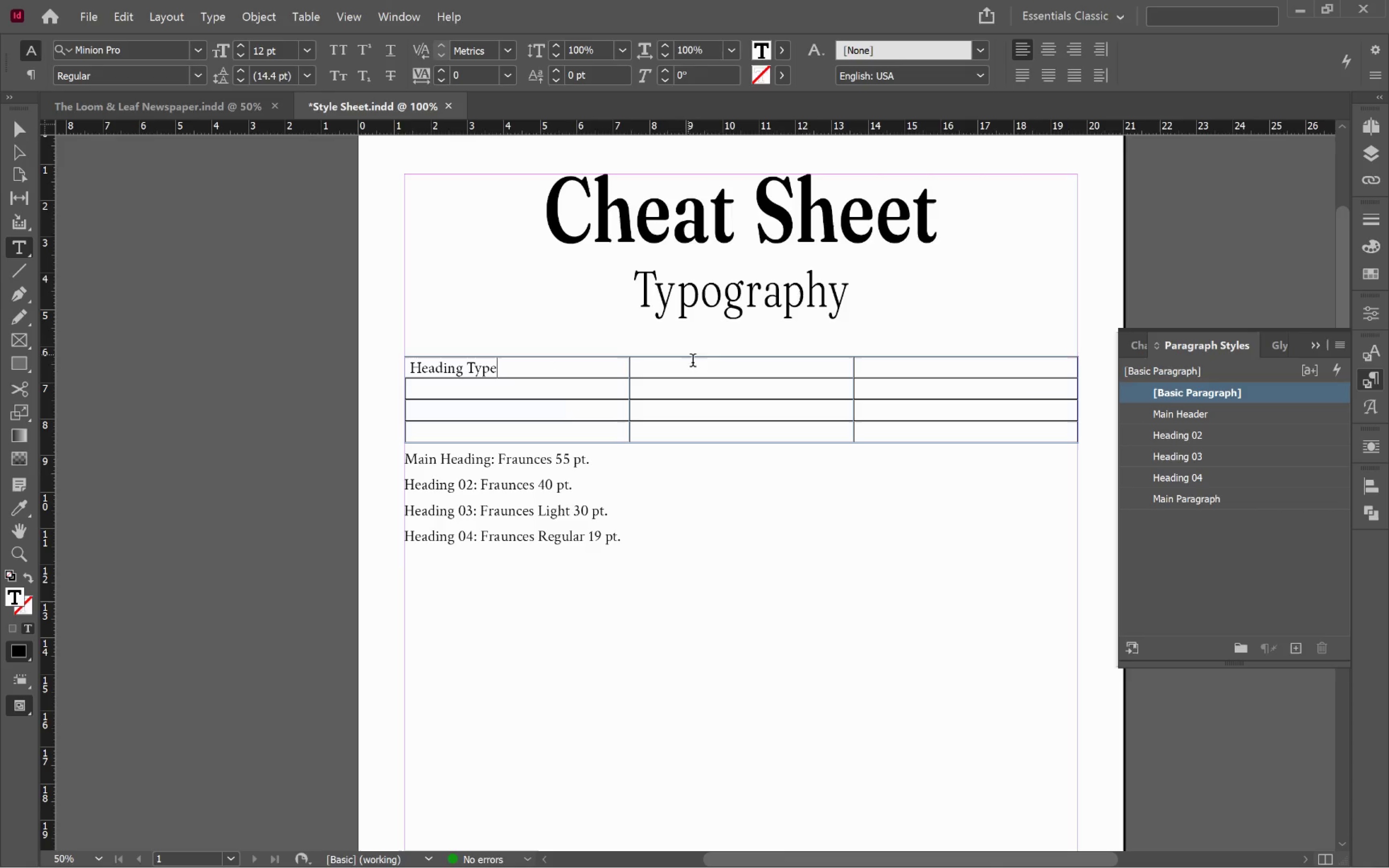 
left_click([699, 370])
 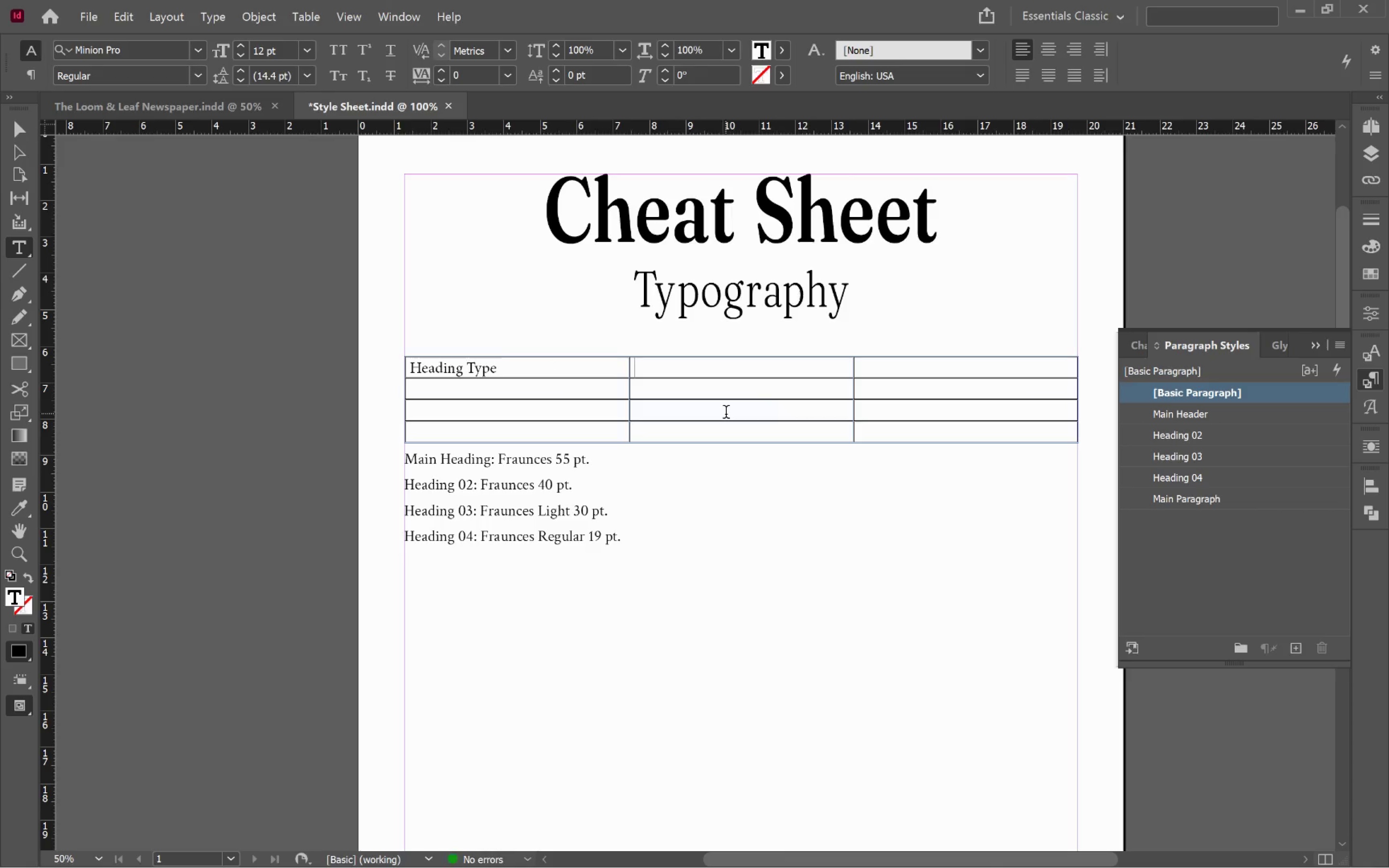 
type(Font Family)
key(Tab)
 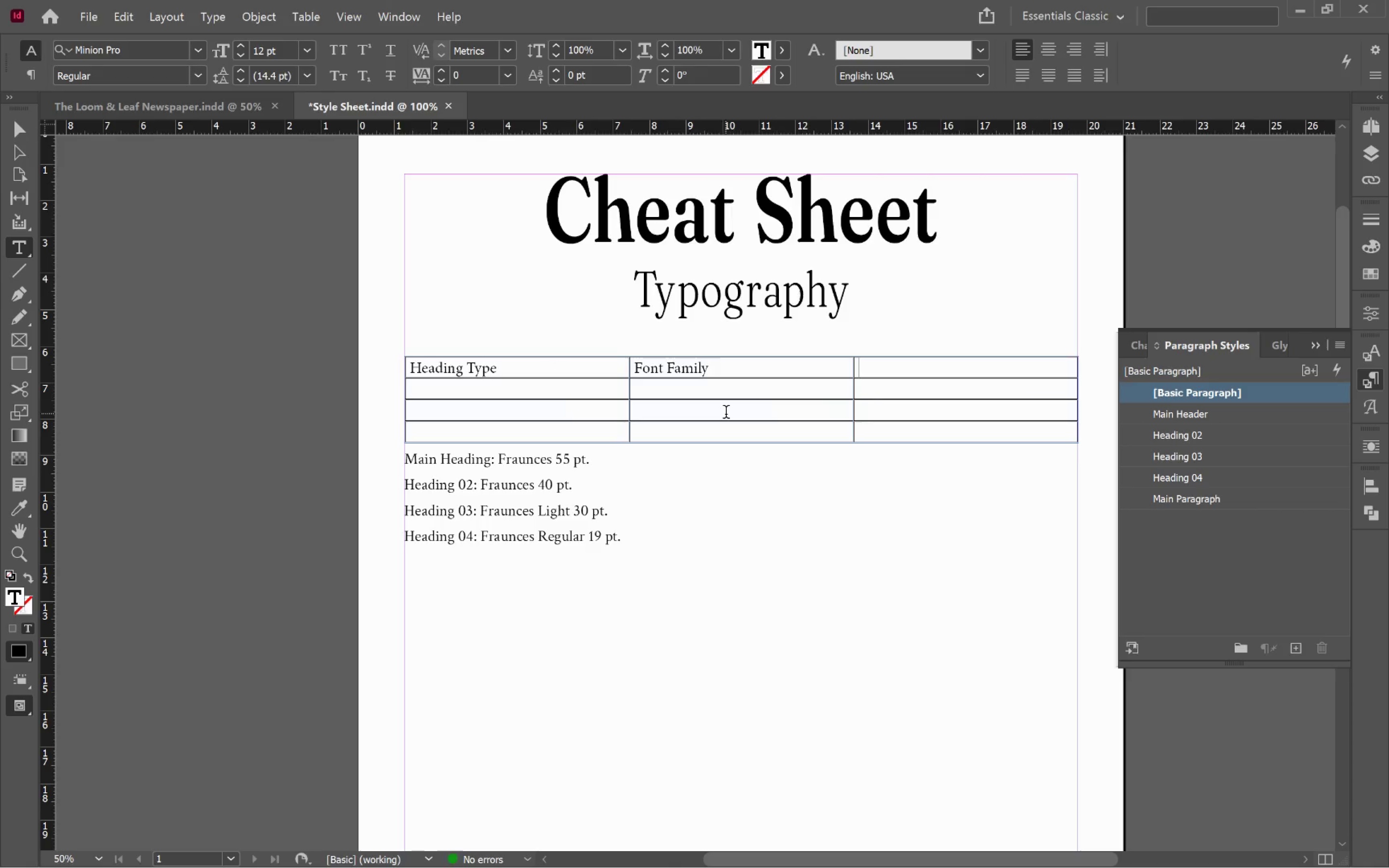 
type(Font Type)
 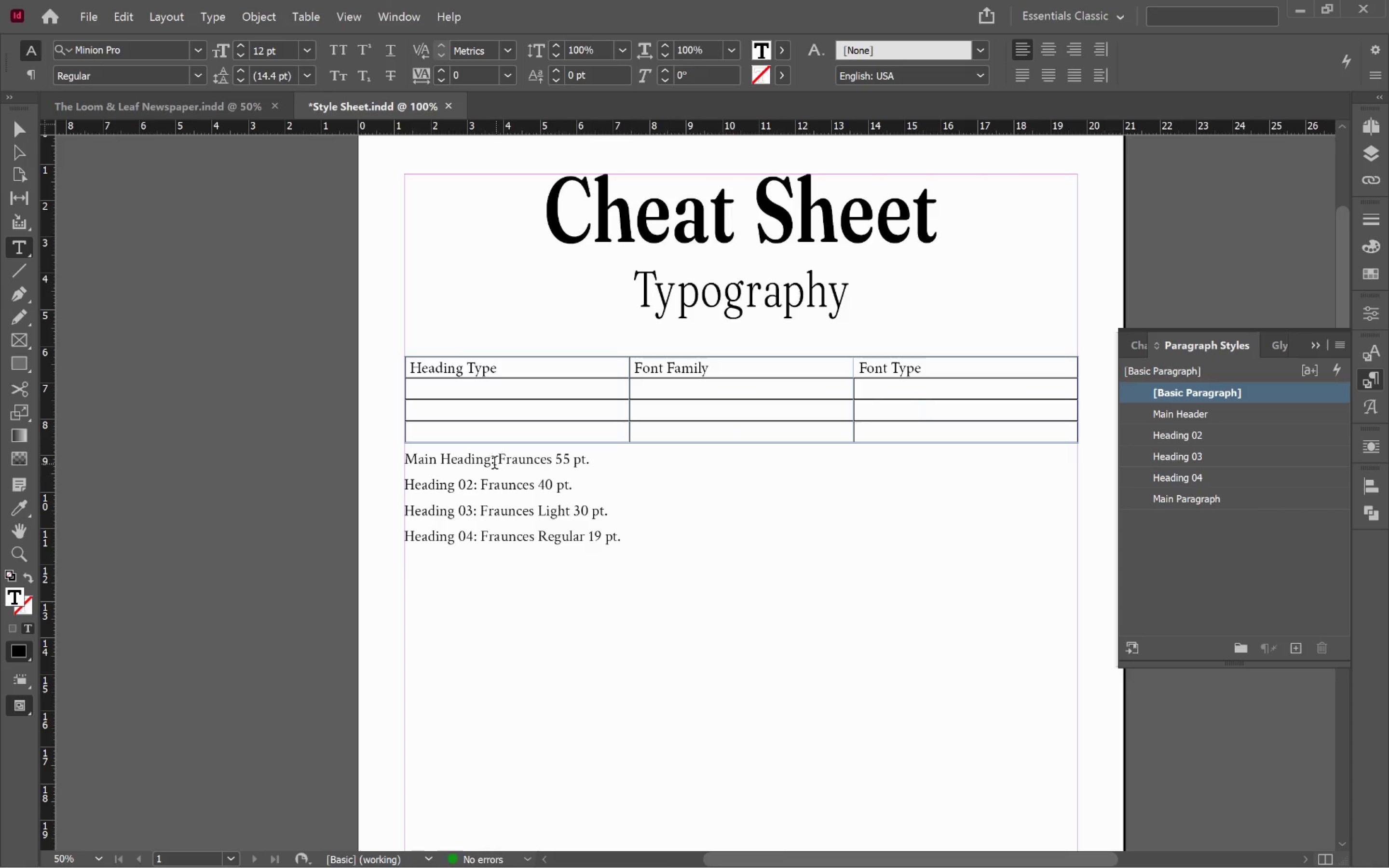 
left_click_drag(start_coordinate=[492, 463], to_coordinate=[379, 465])
 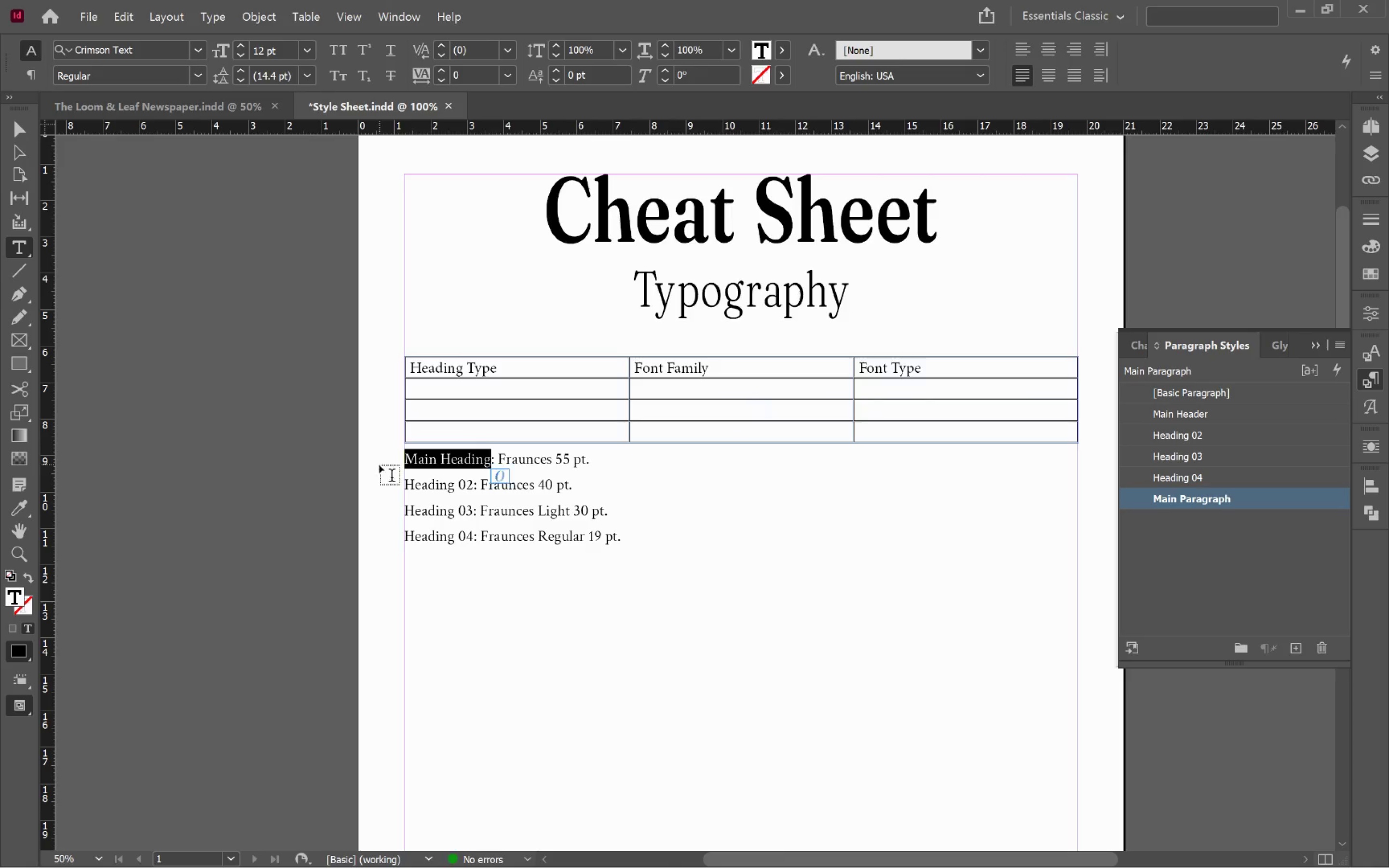 
key(Control+X)
 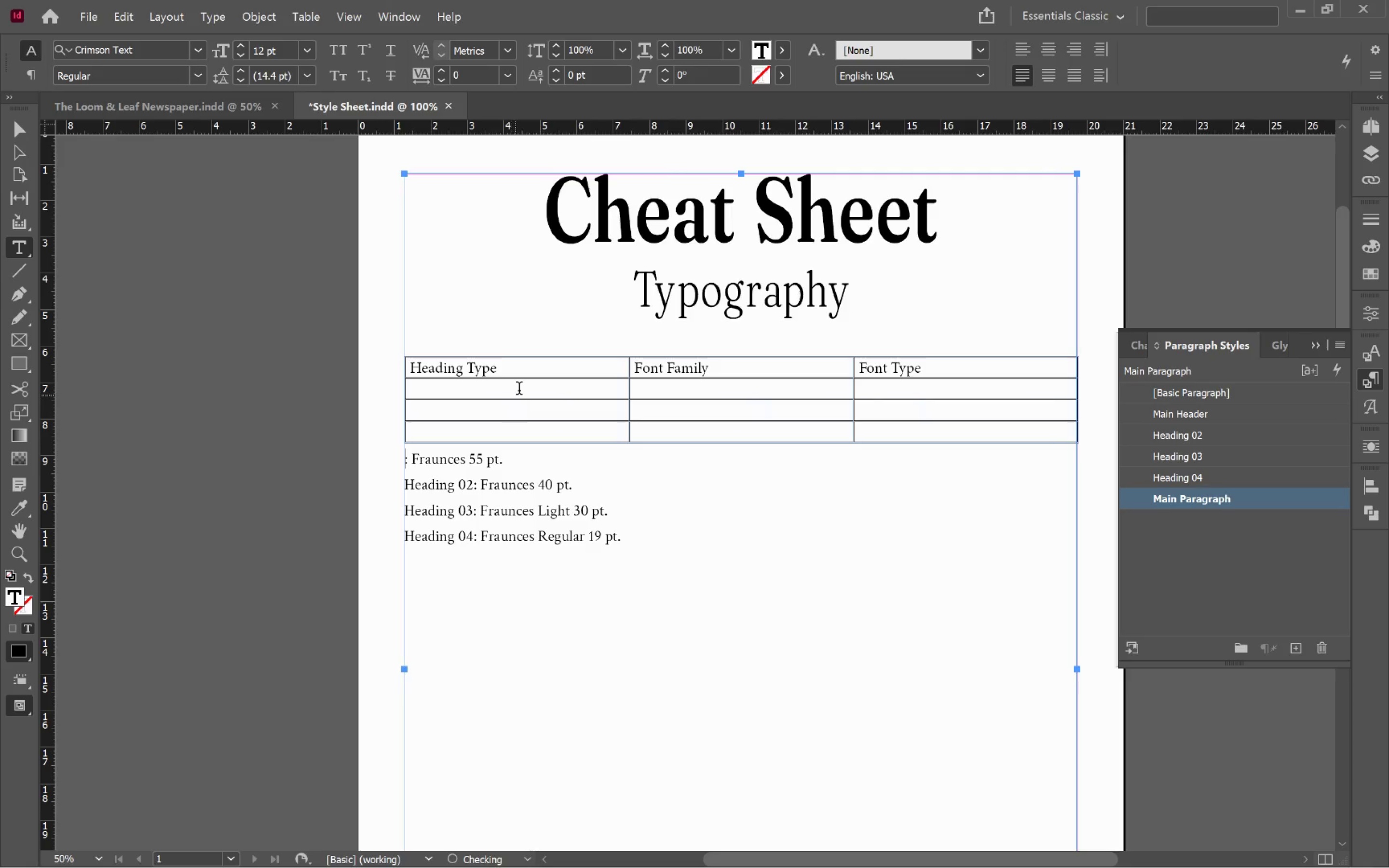 
left_click([521, 384])
 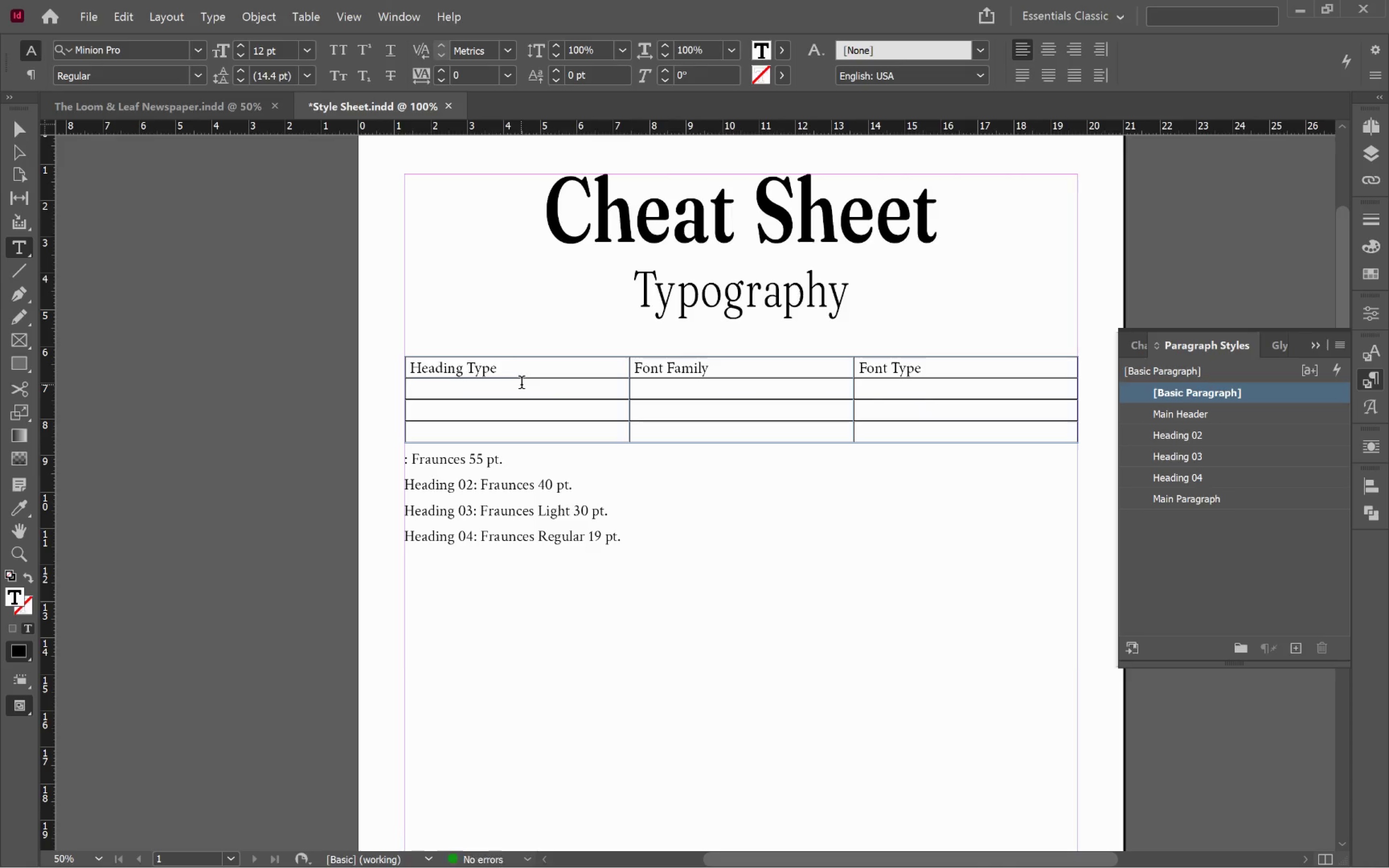 
key(Control+Shift+V)
 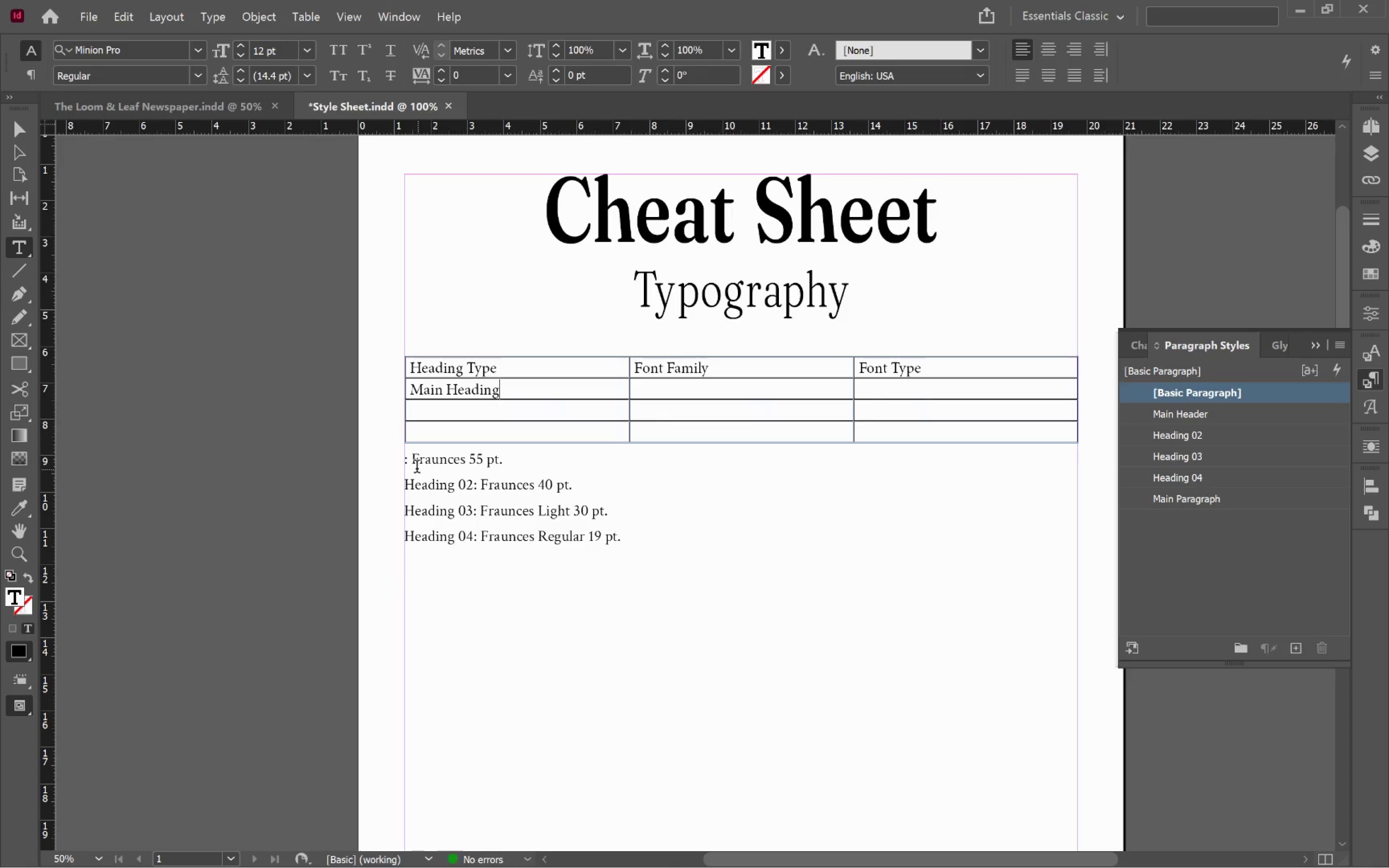 
left_click_drag(start_coordinate=[415, 461], to_coordinate=[466, 458])
 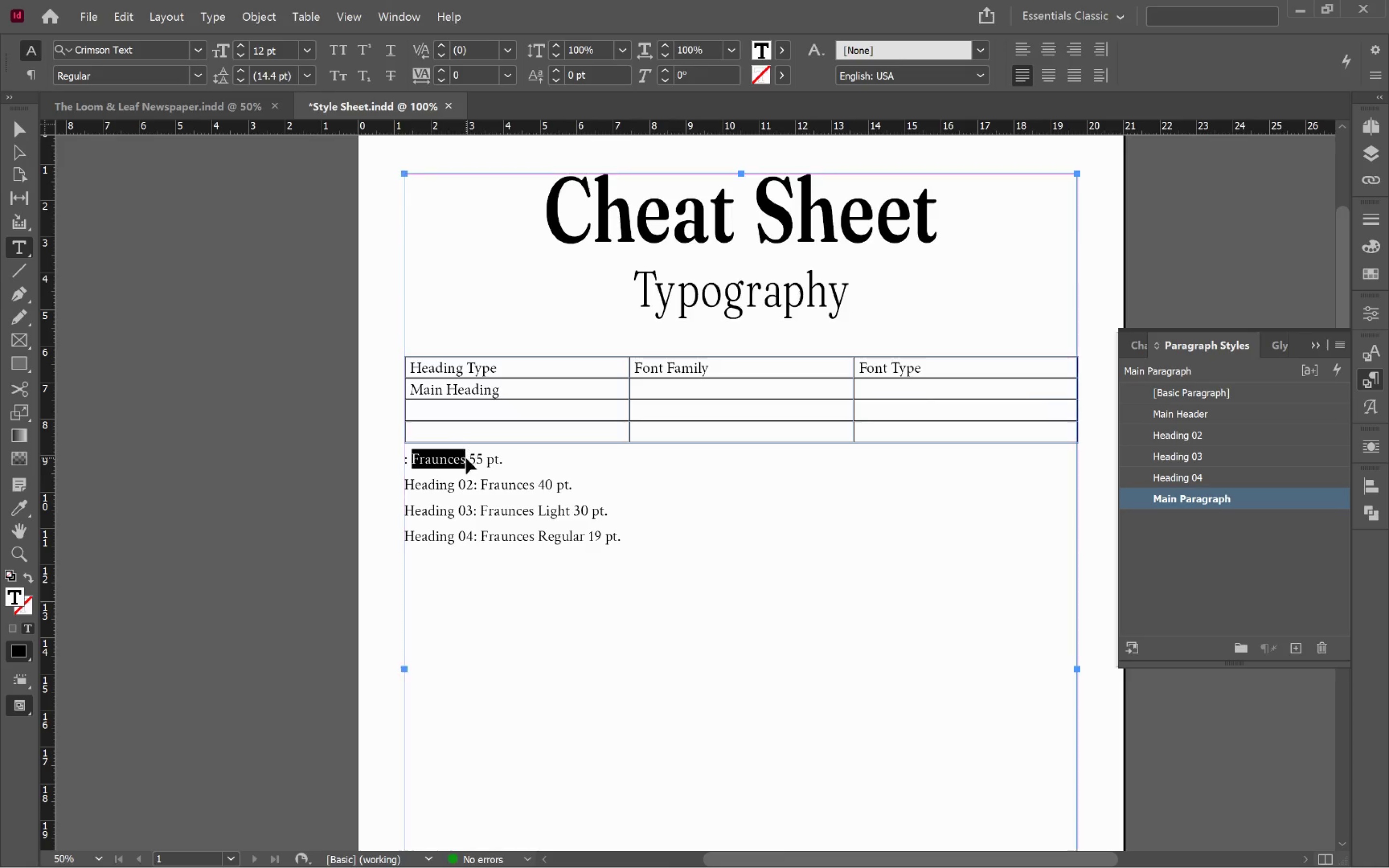 
key(Control+X)
 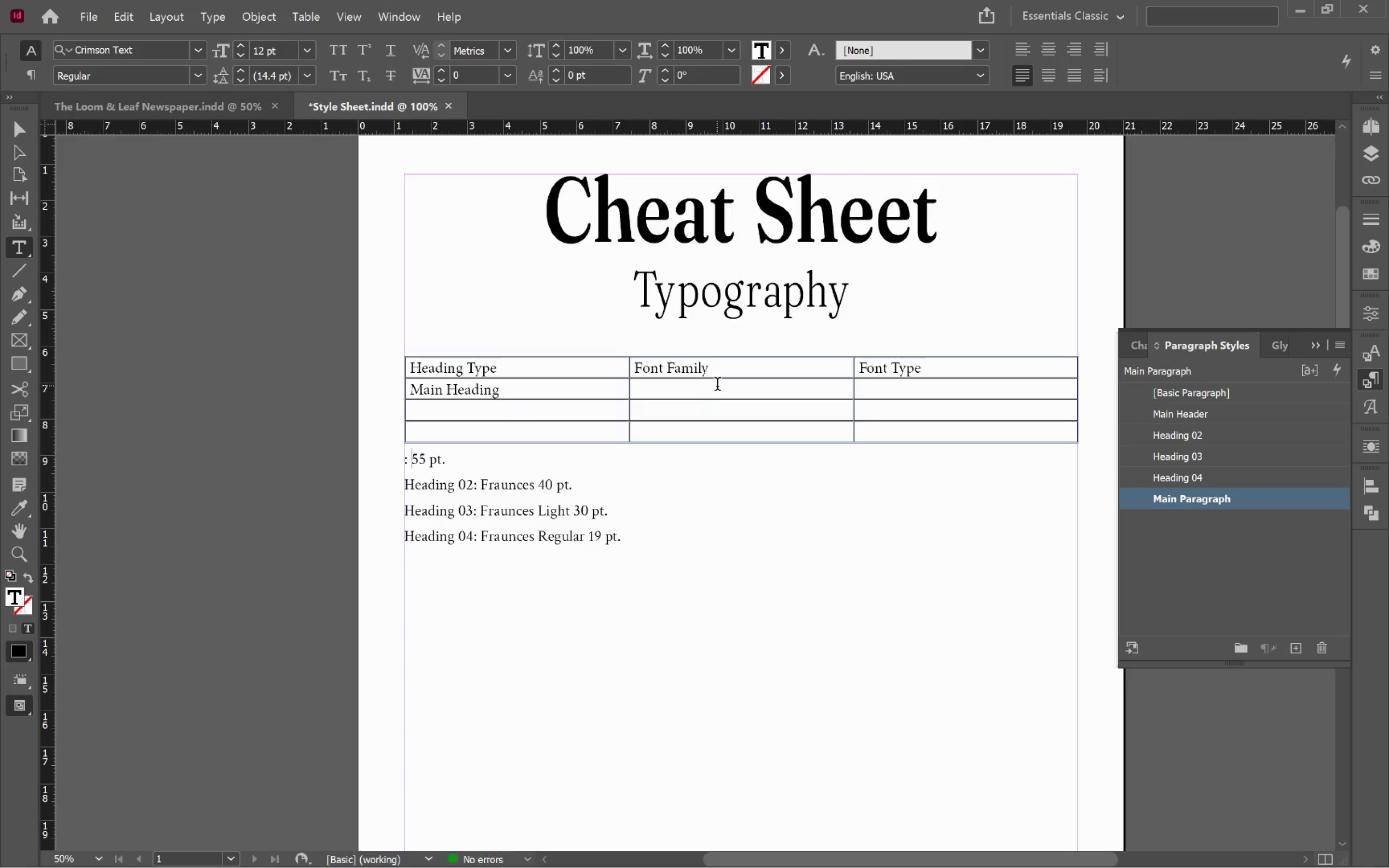 
left_click([717, 386])
 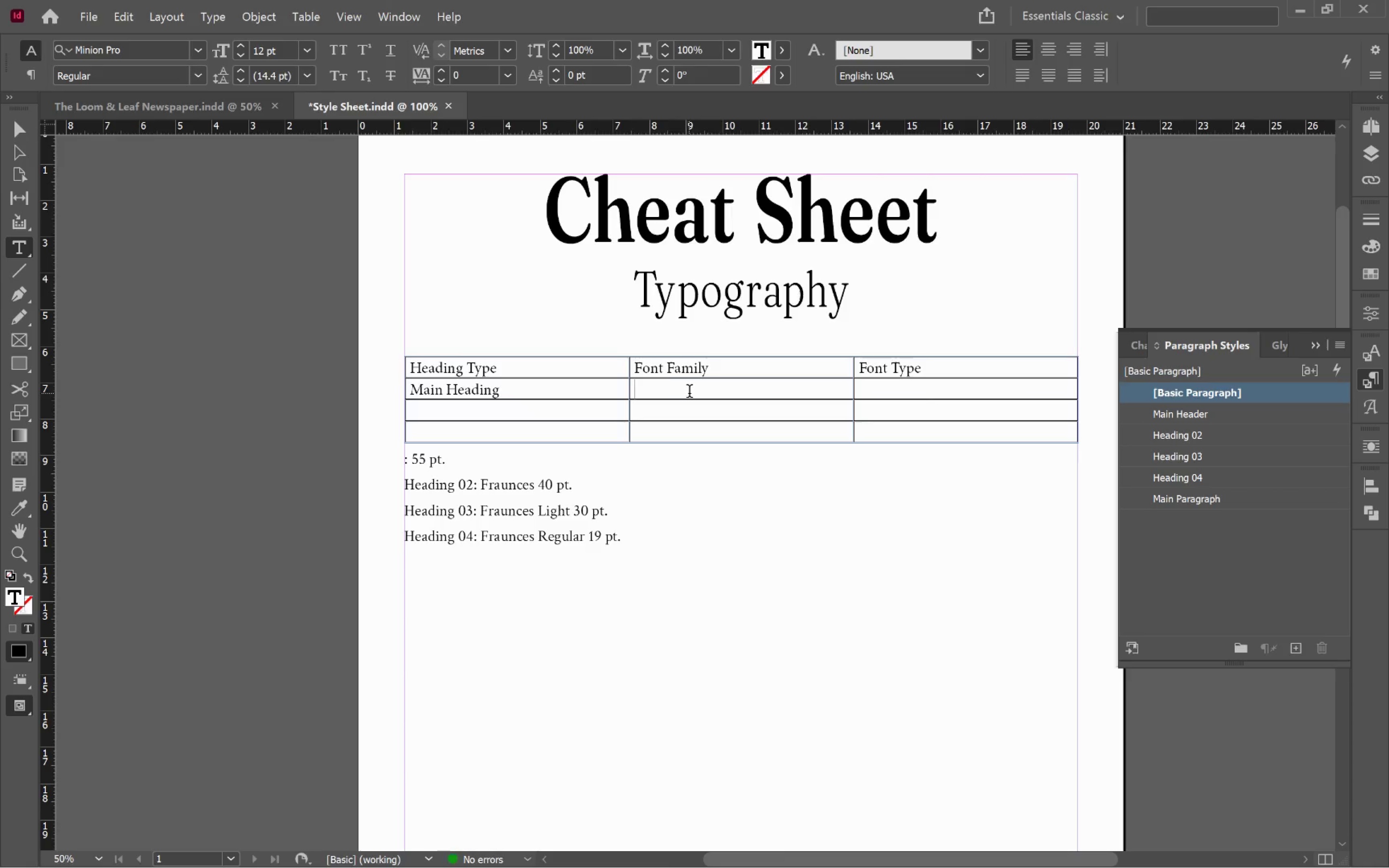 
left_click_drag(start_coordinate=[690, 393], to_coordinate=[688, 424])
 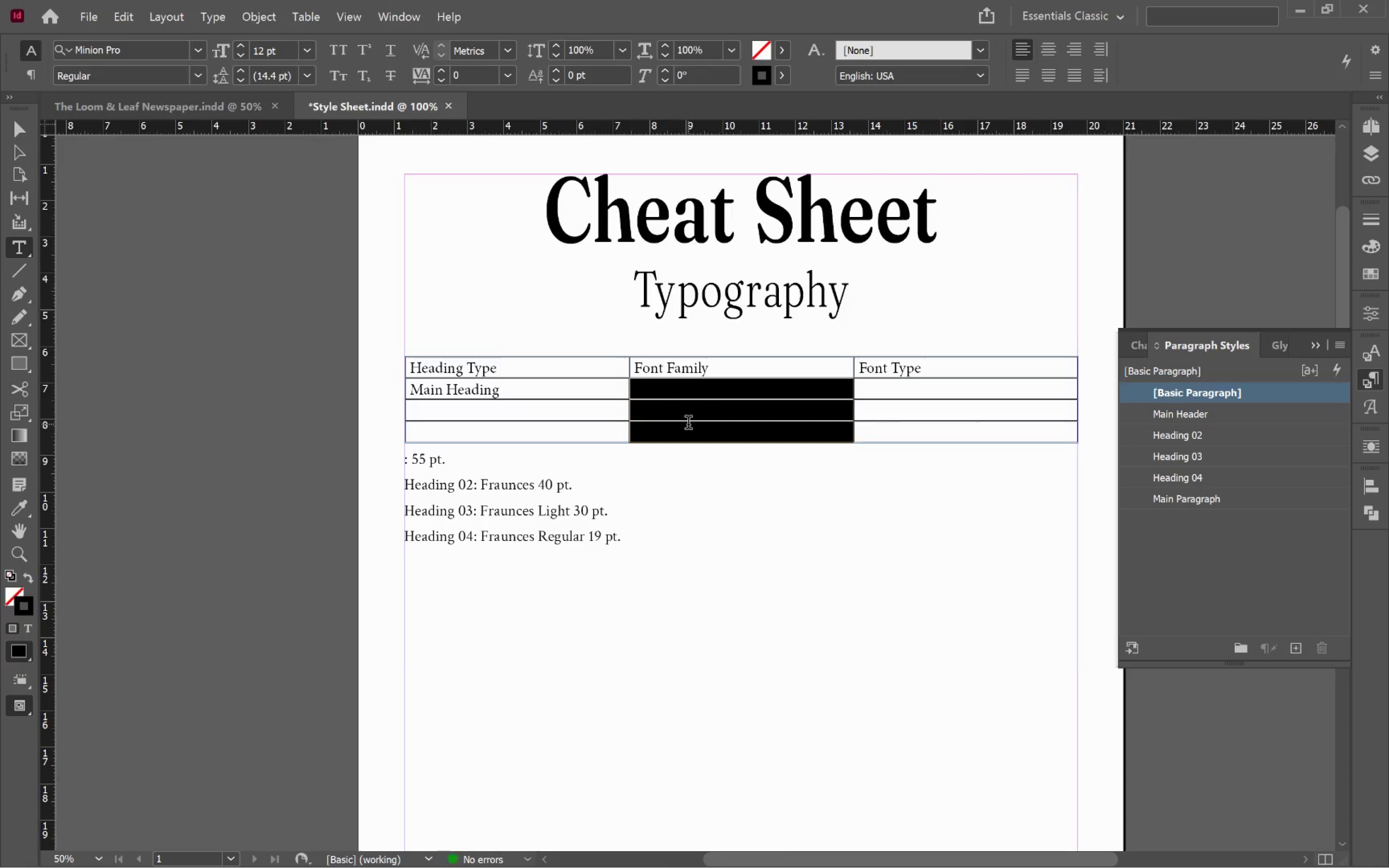 
key(Control+V)
 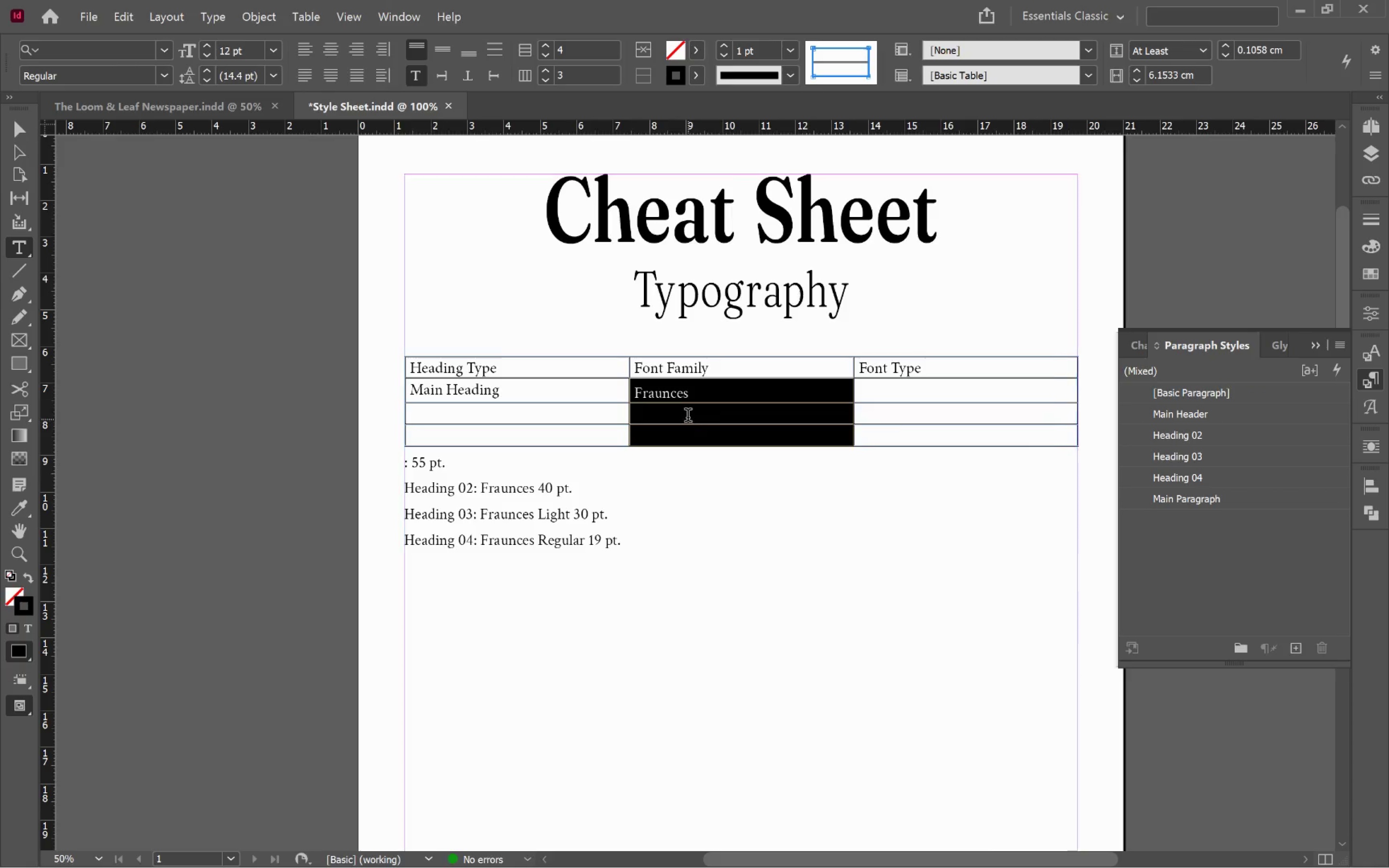 
key(Control+V)
 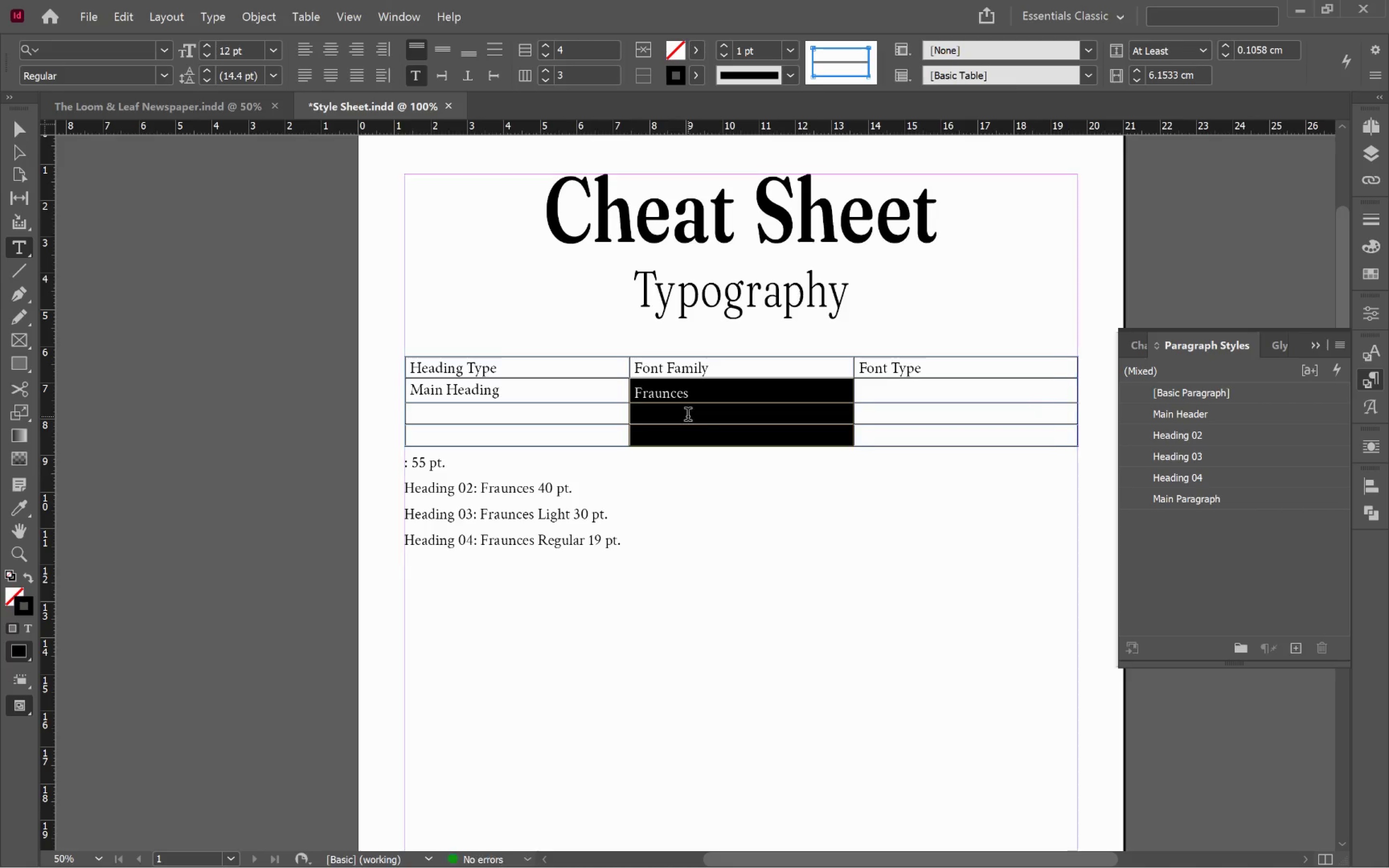 
left_click([688, 416])
 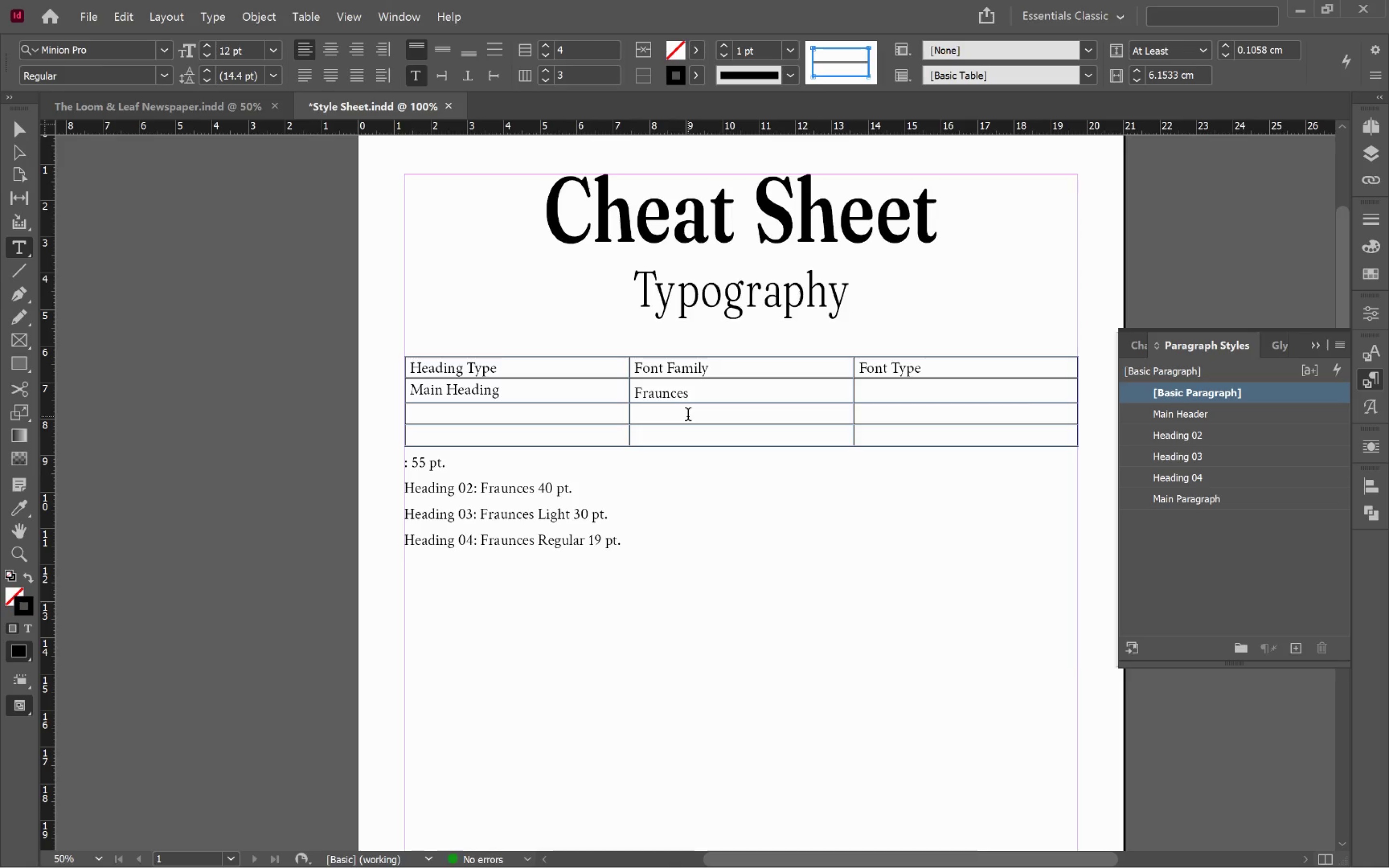 
key(Control+V)
 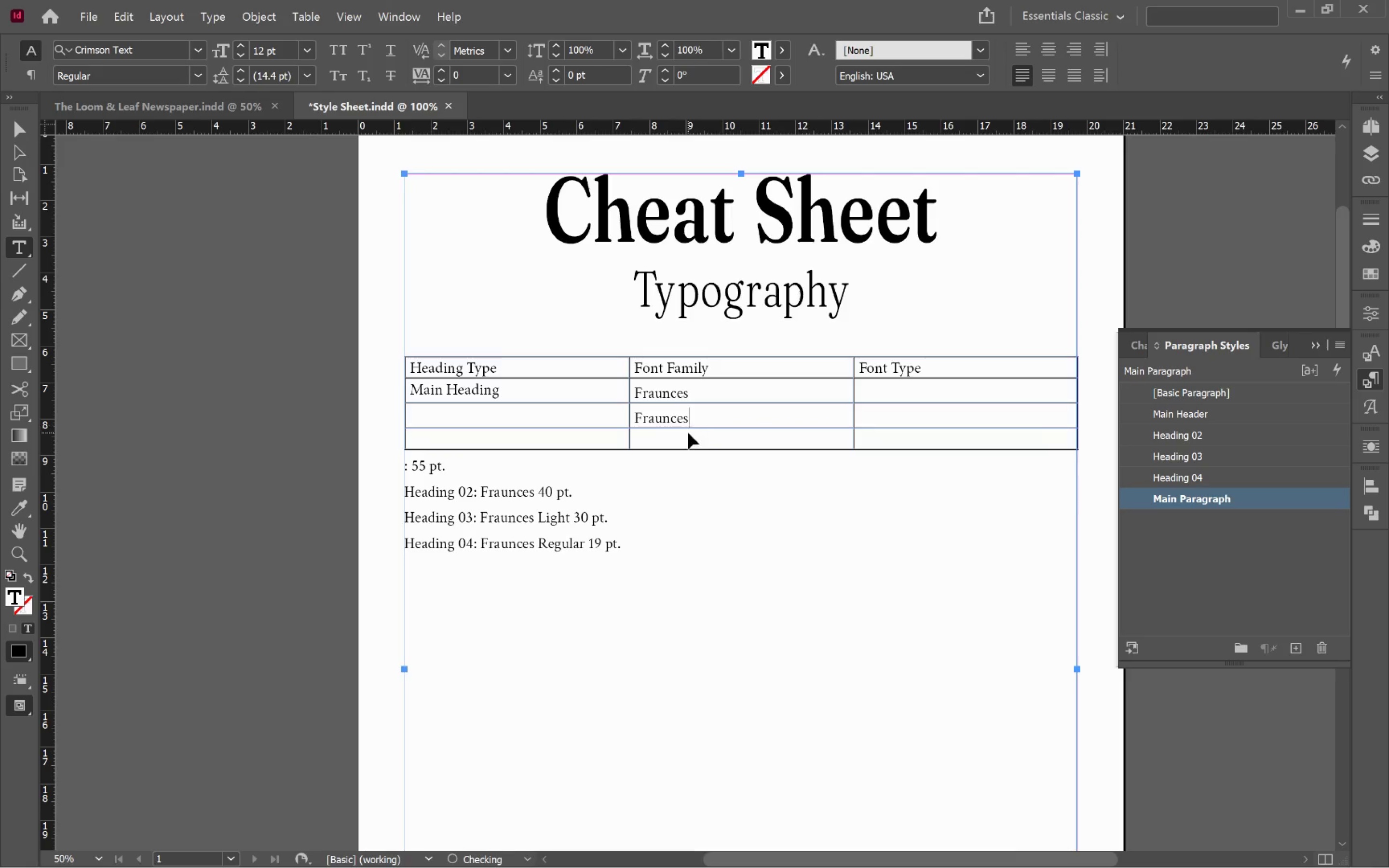 
left_click([688, 435])
 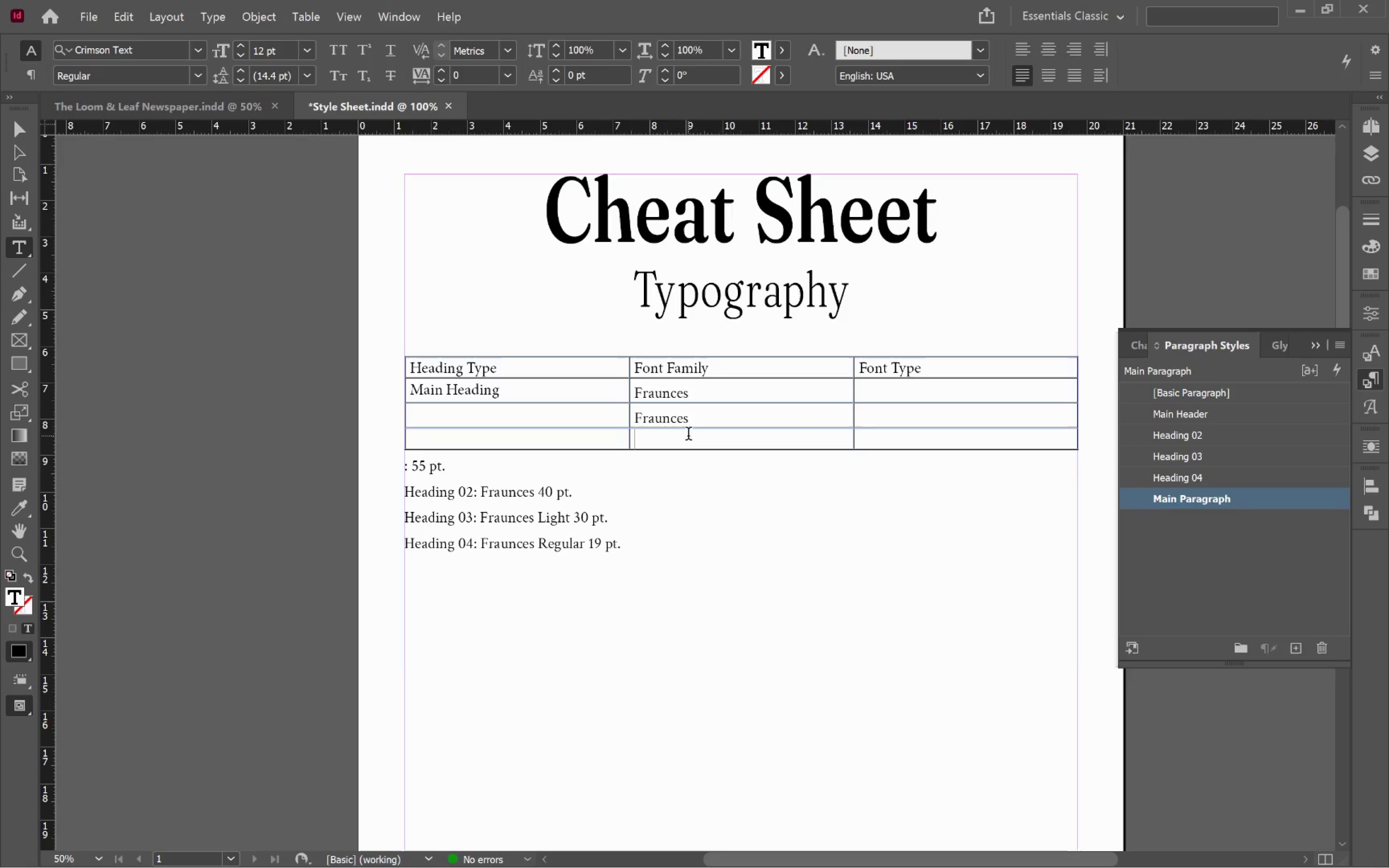 
key(Control+V)
 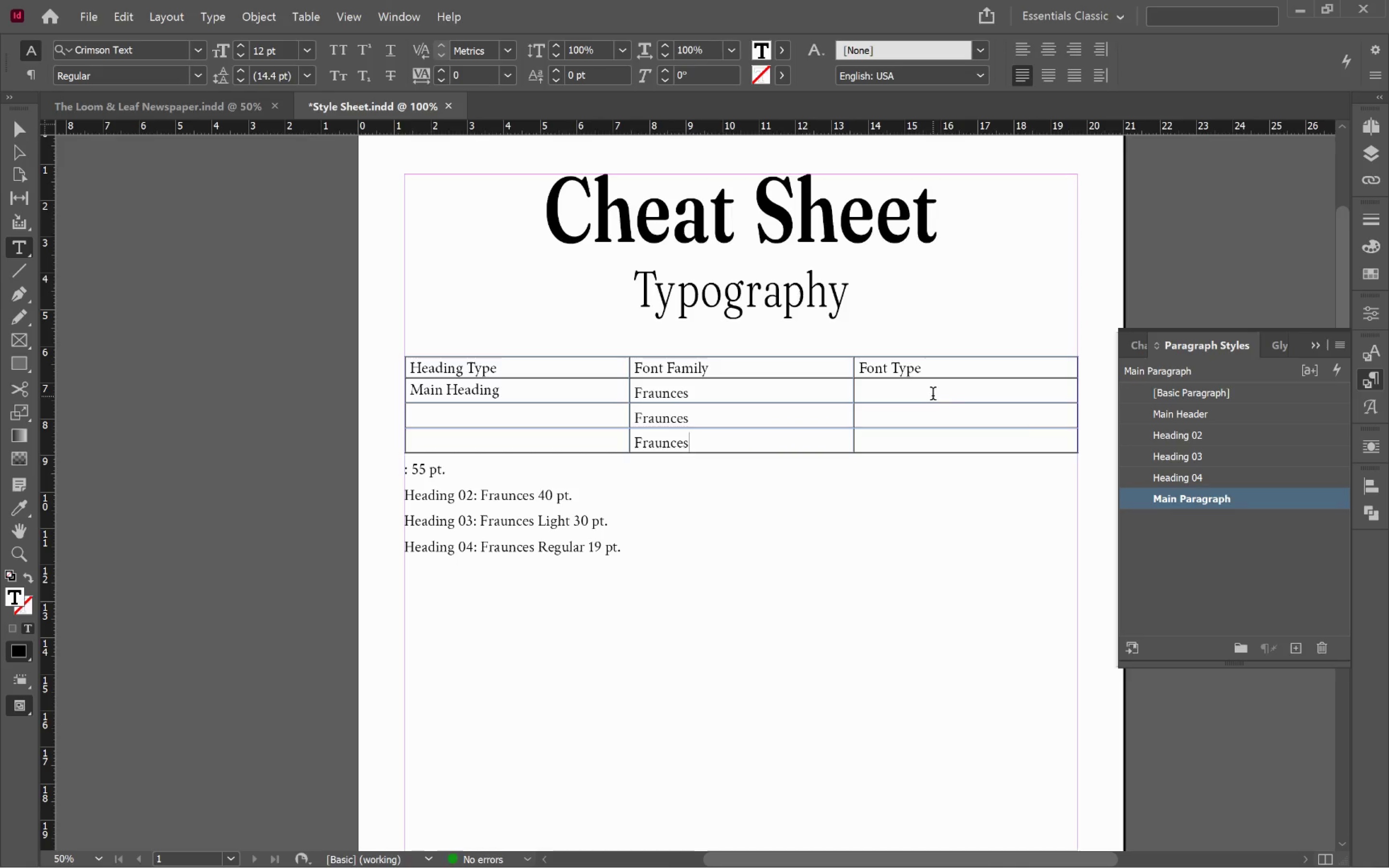 
wait(6.72)
 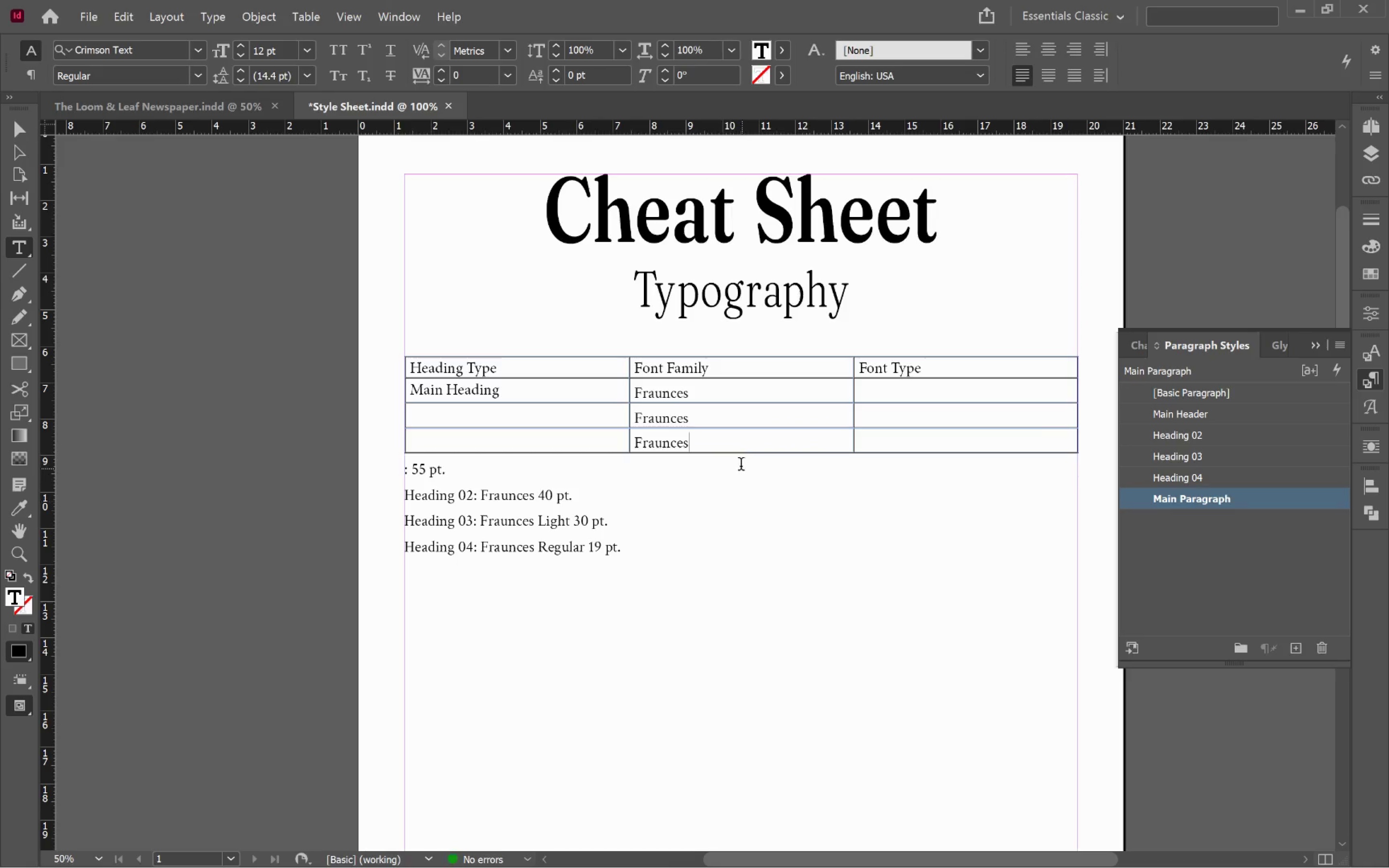 
type(Cu)
 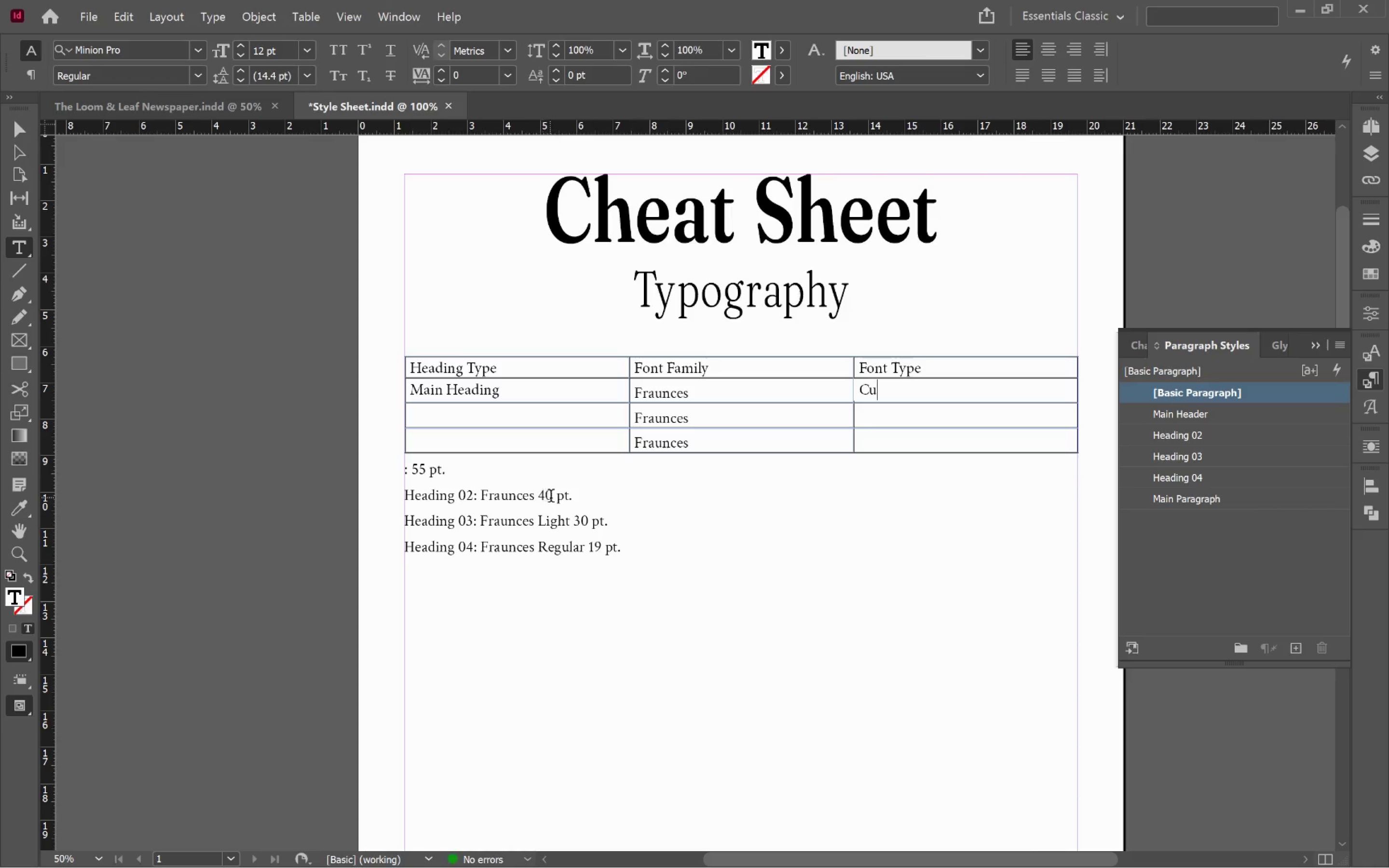 
left_click_drag(start_coordinate=[539, 493], to_coordinate=[580, 498])
 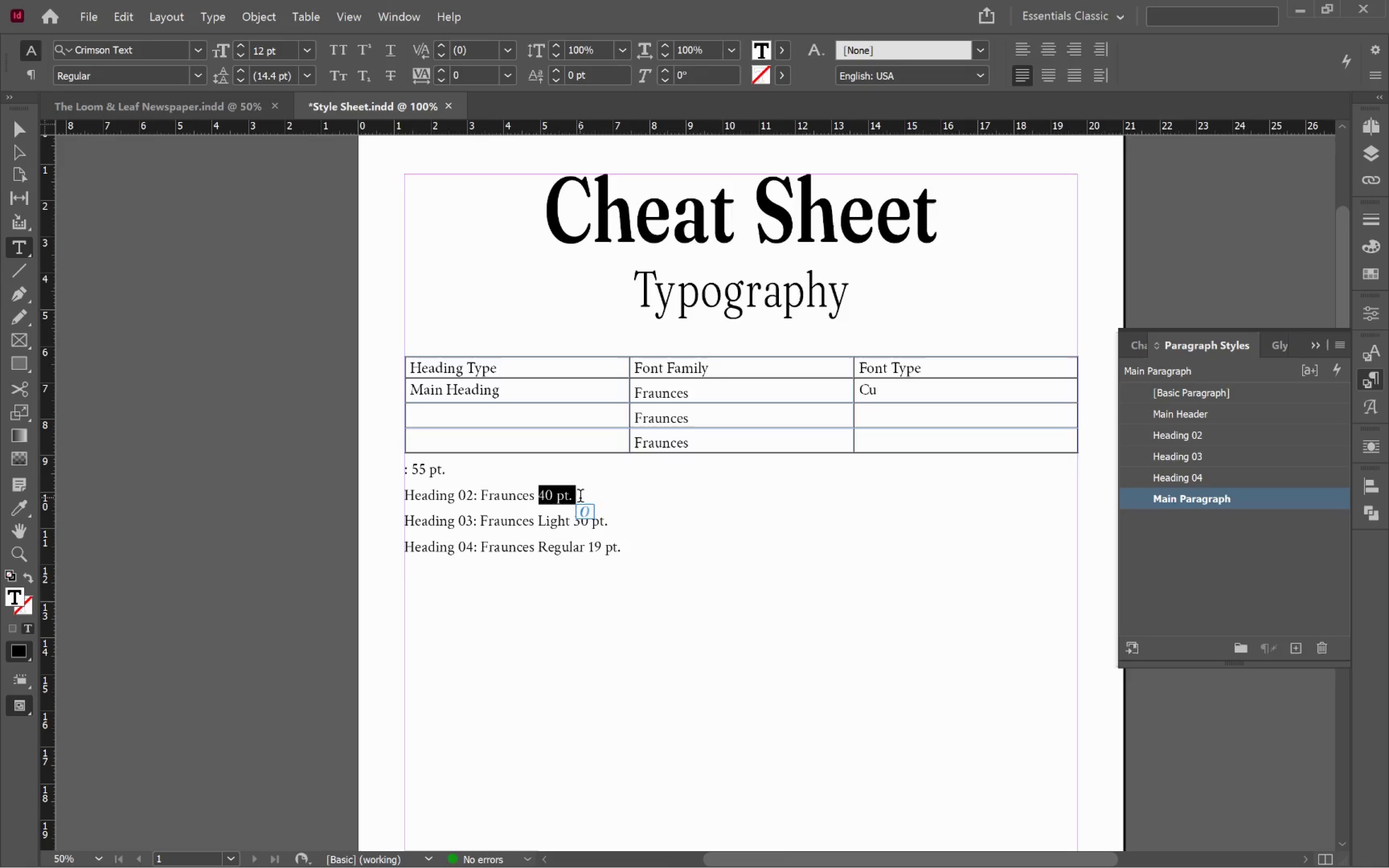 
key(Control+X)
 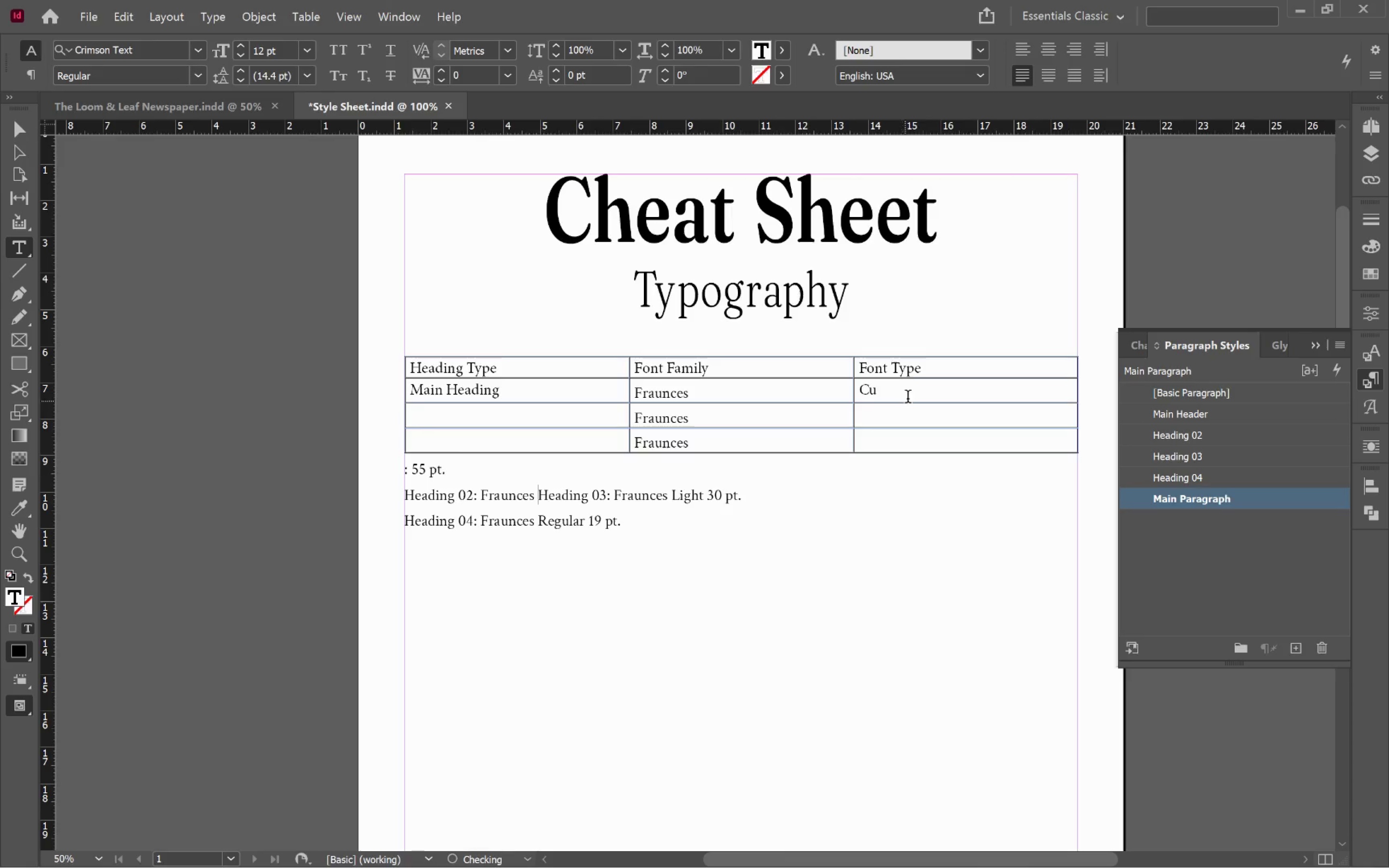 
left_click([914, 392])
 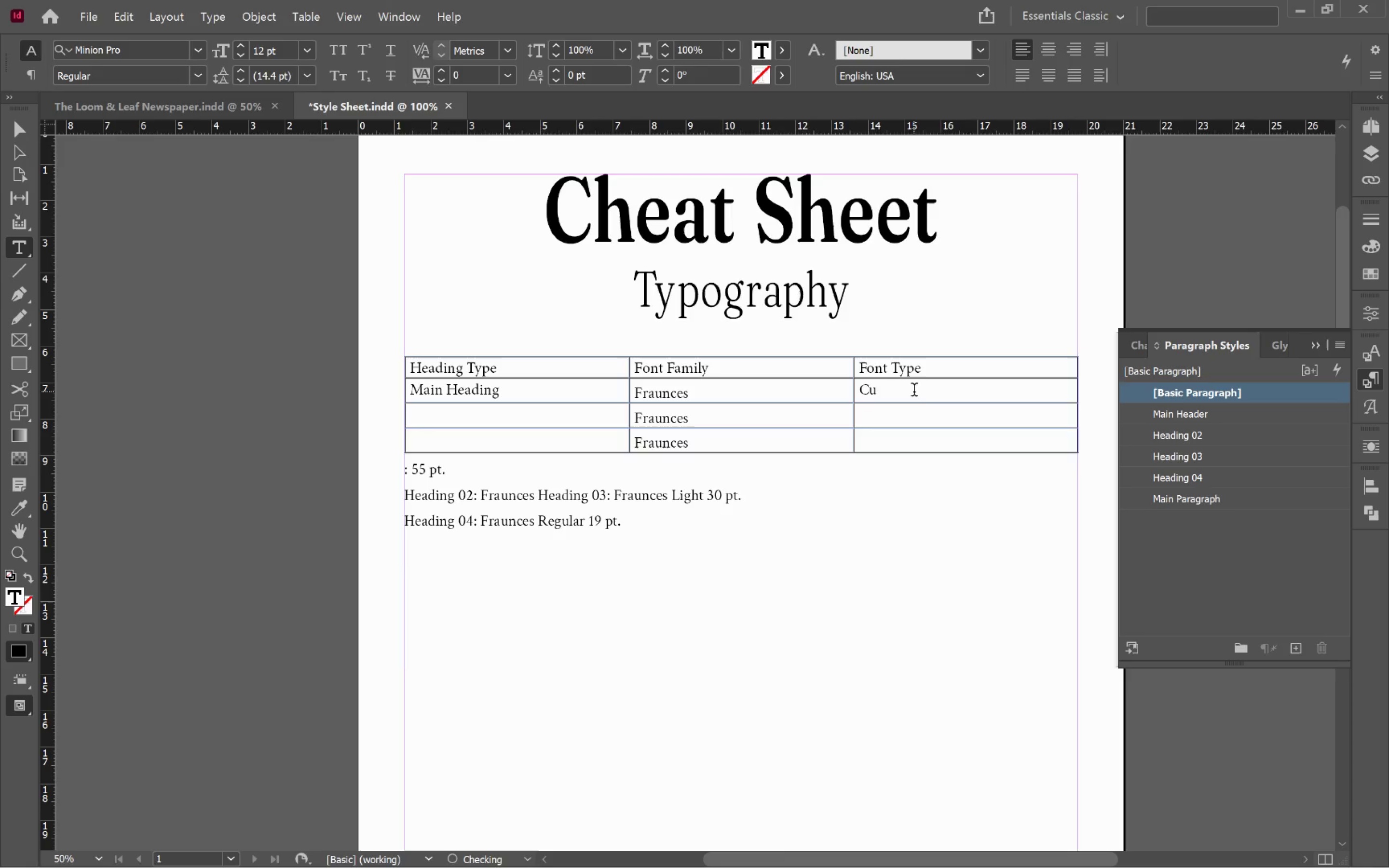 
key(Control+A)
 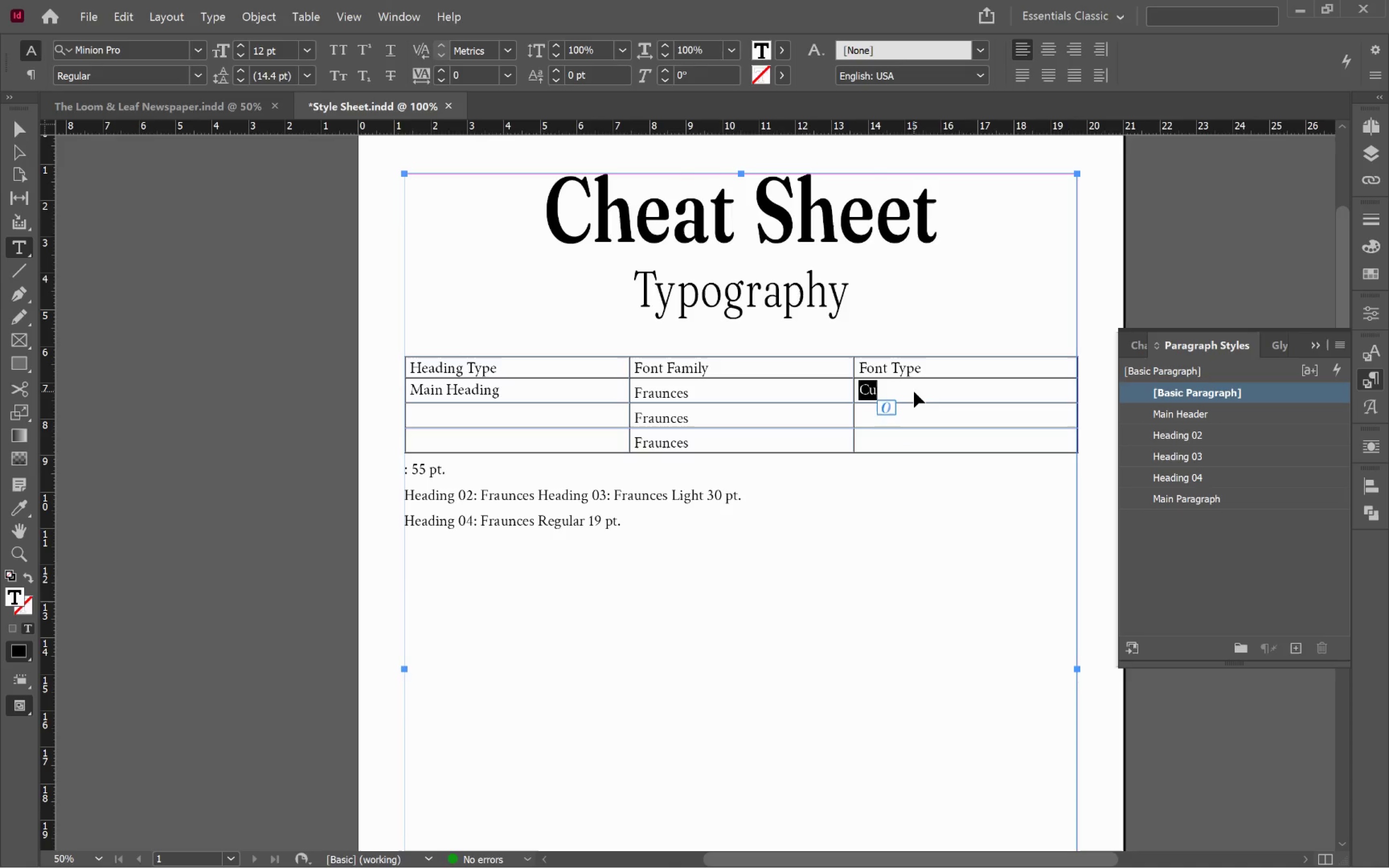 
key(Control+Shift+V)
 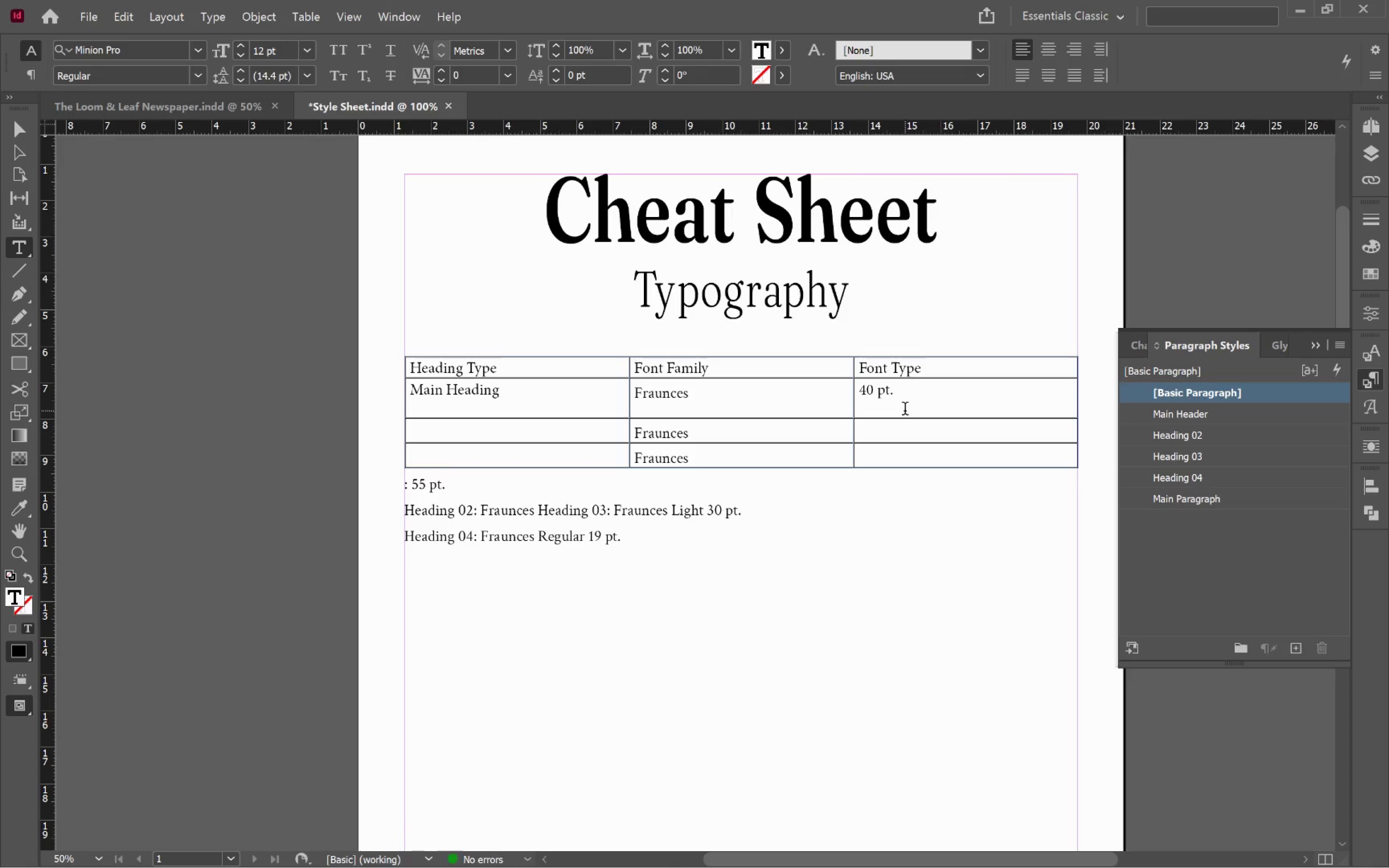 
key(Backspace)
 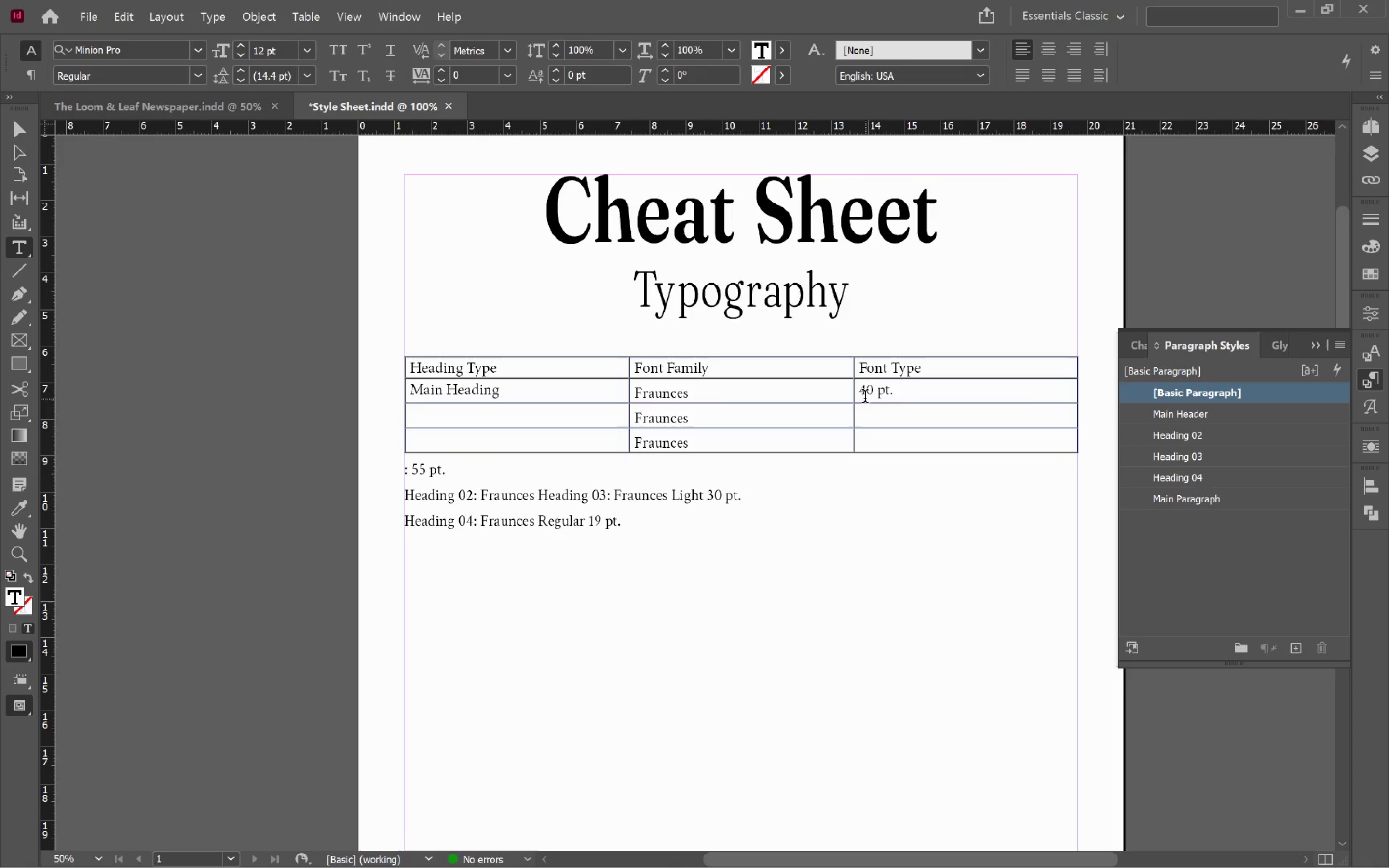 
left_click([863, 389])
 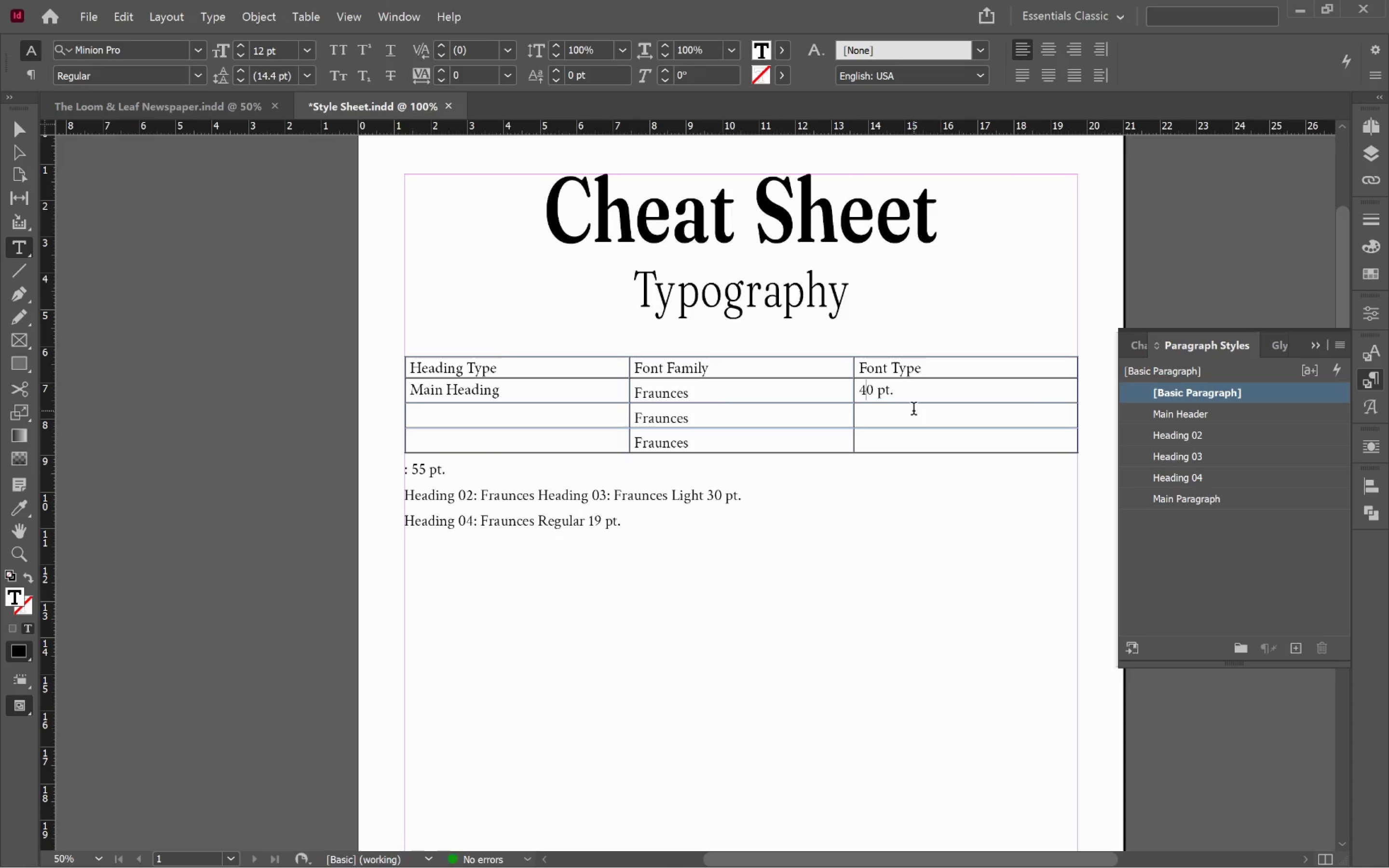 
key(ArrowLeft)
 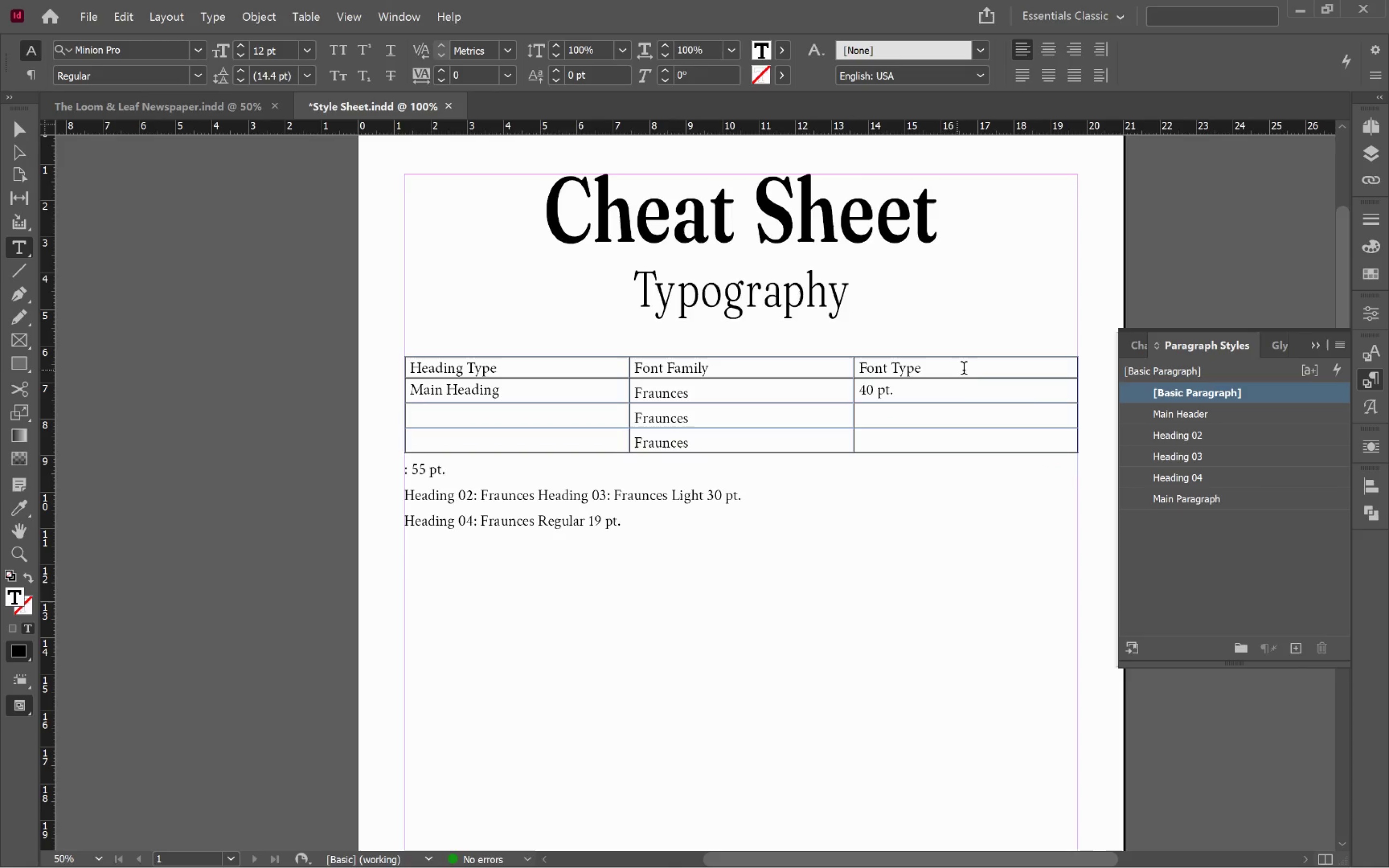 
left_click([971, 372])
 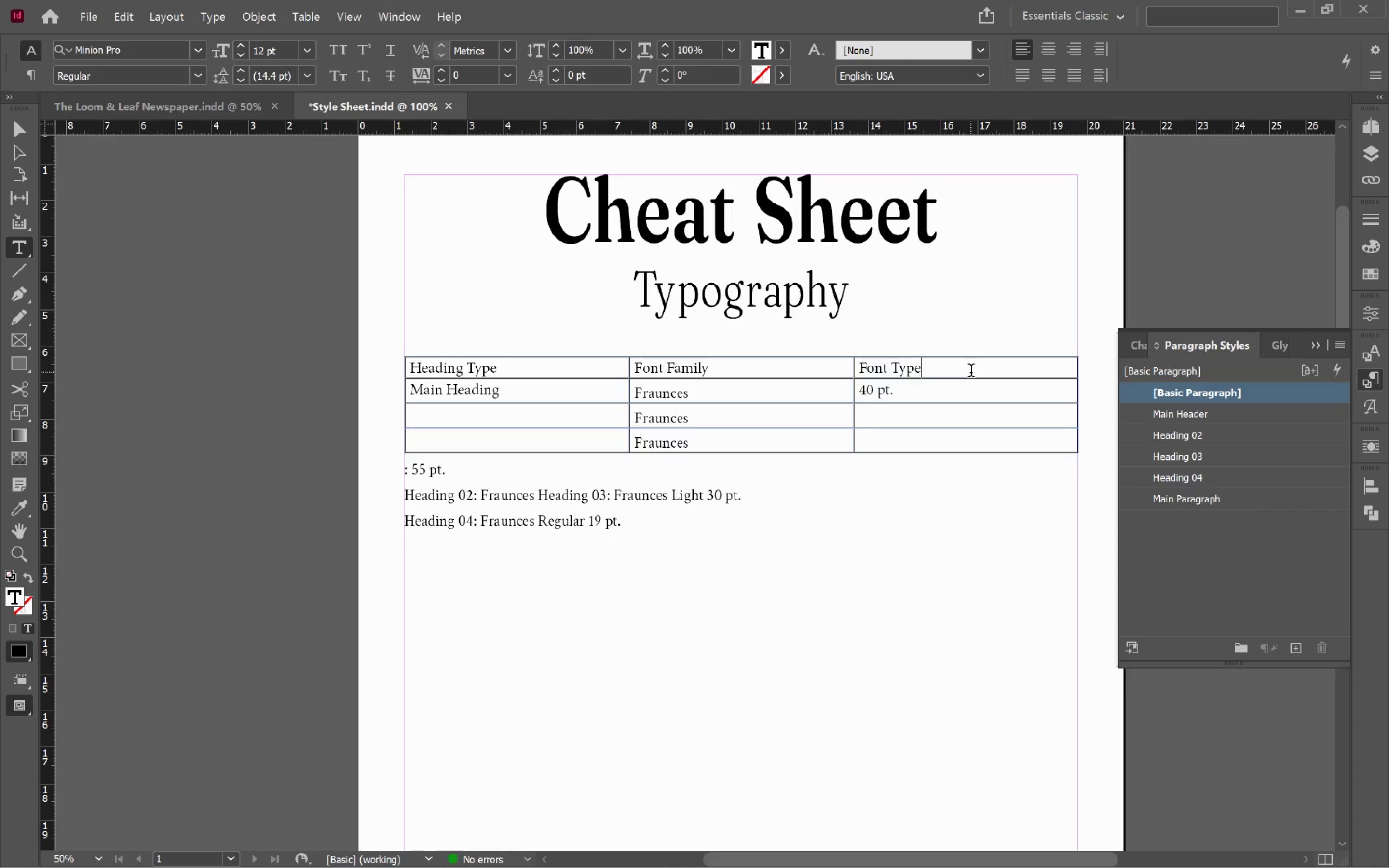 
type( & Size)
 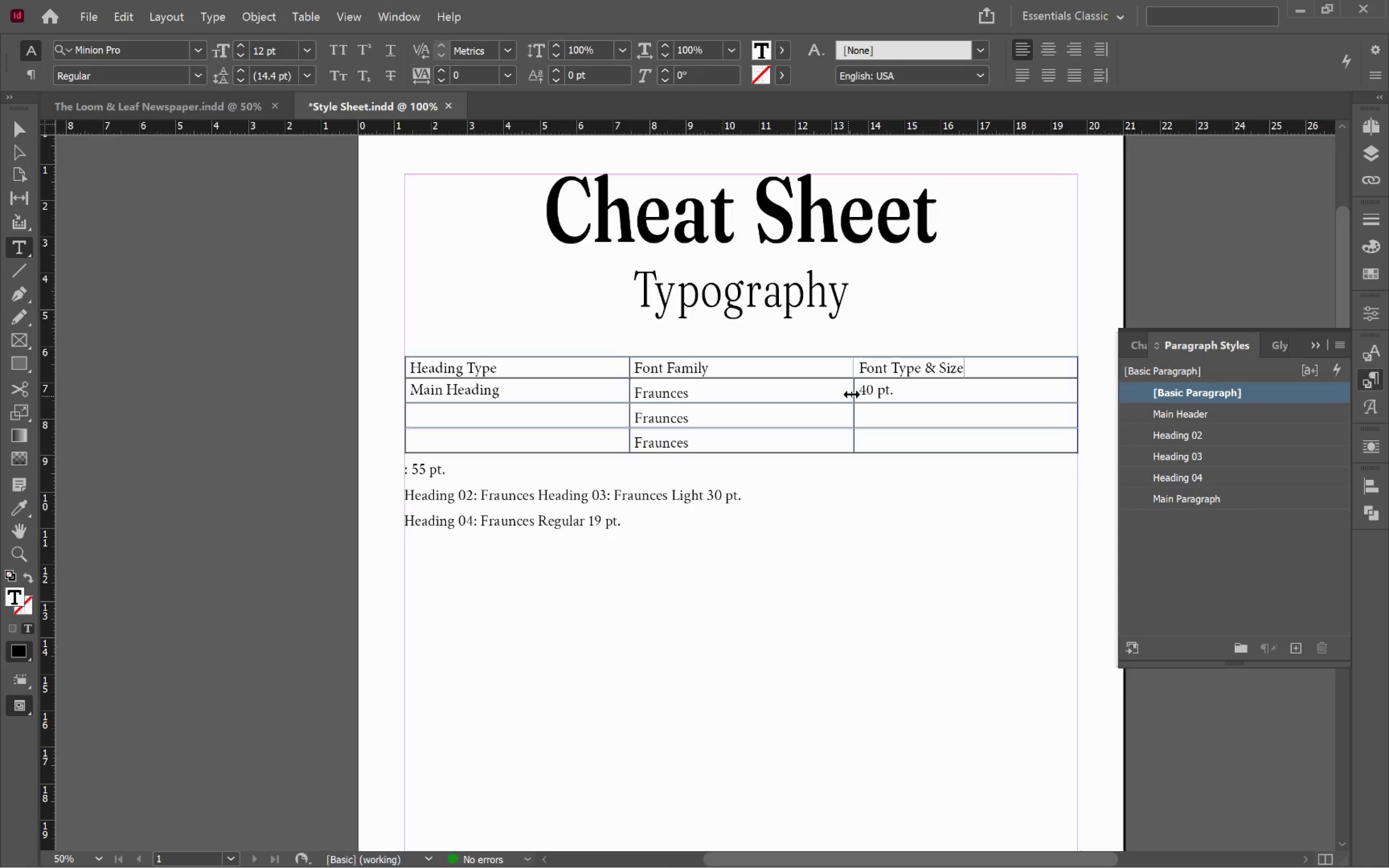 
left_click([863, 393])
 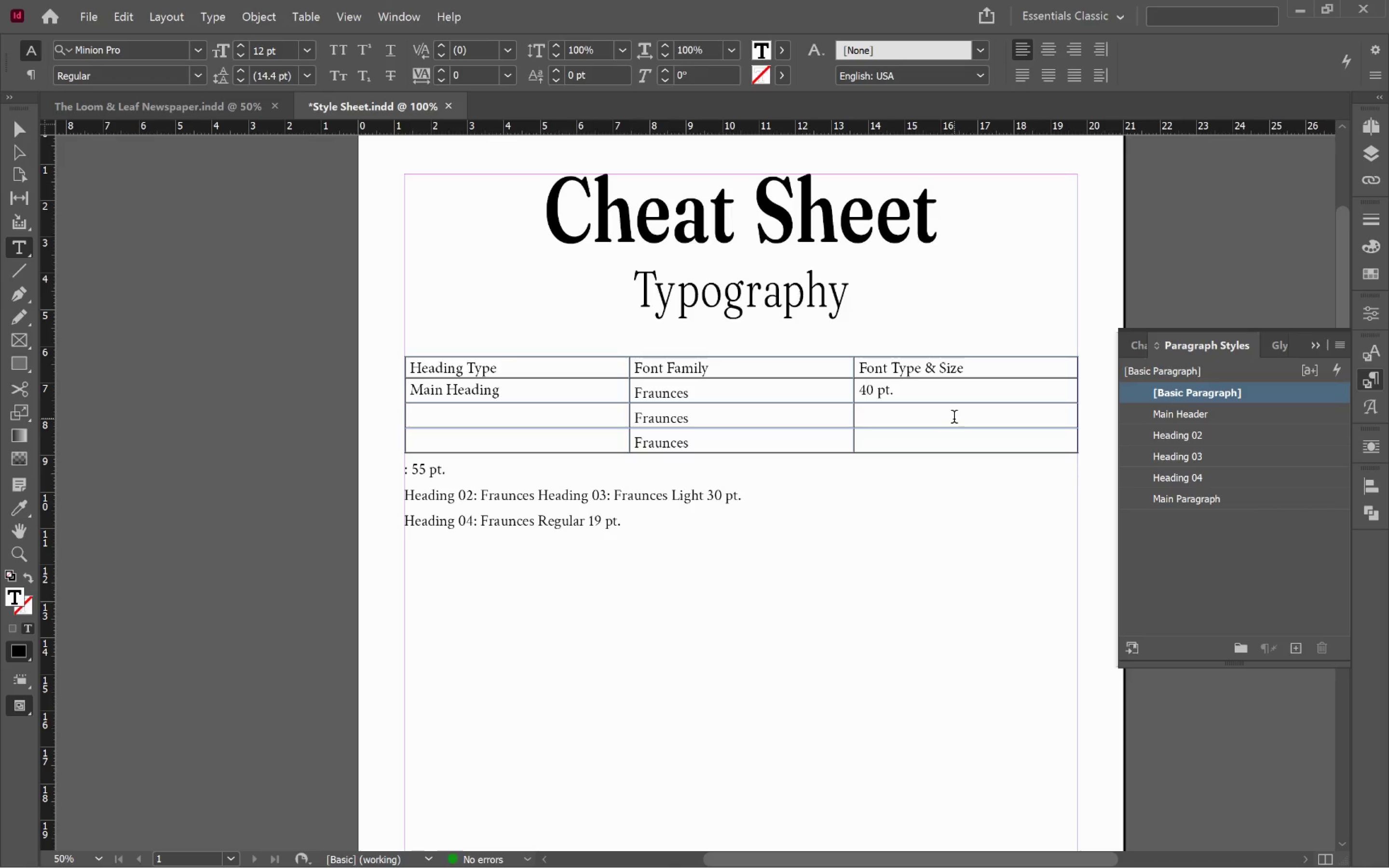 
key(ArrowLeft)
 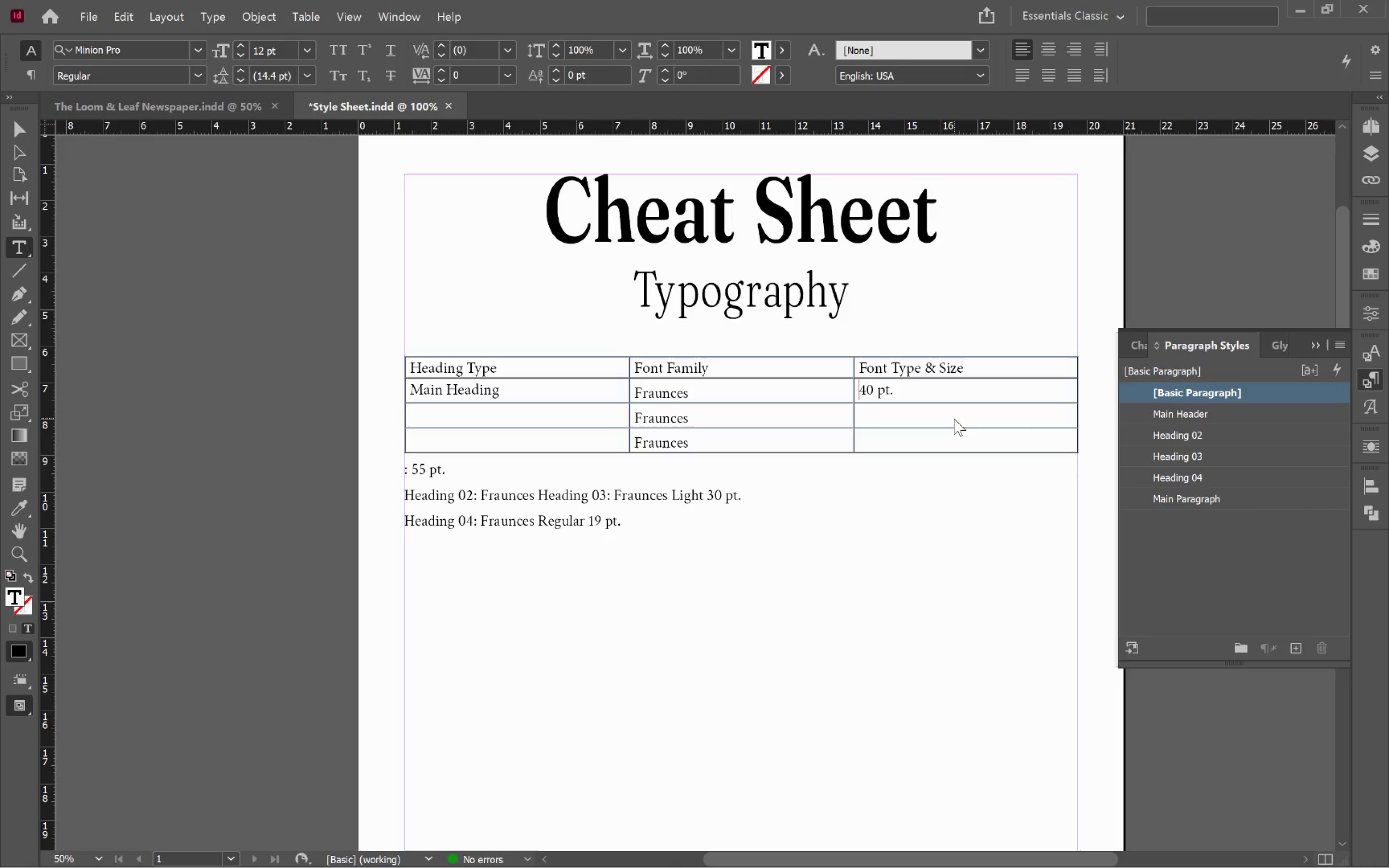 
type(Custom )
 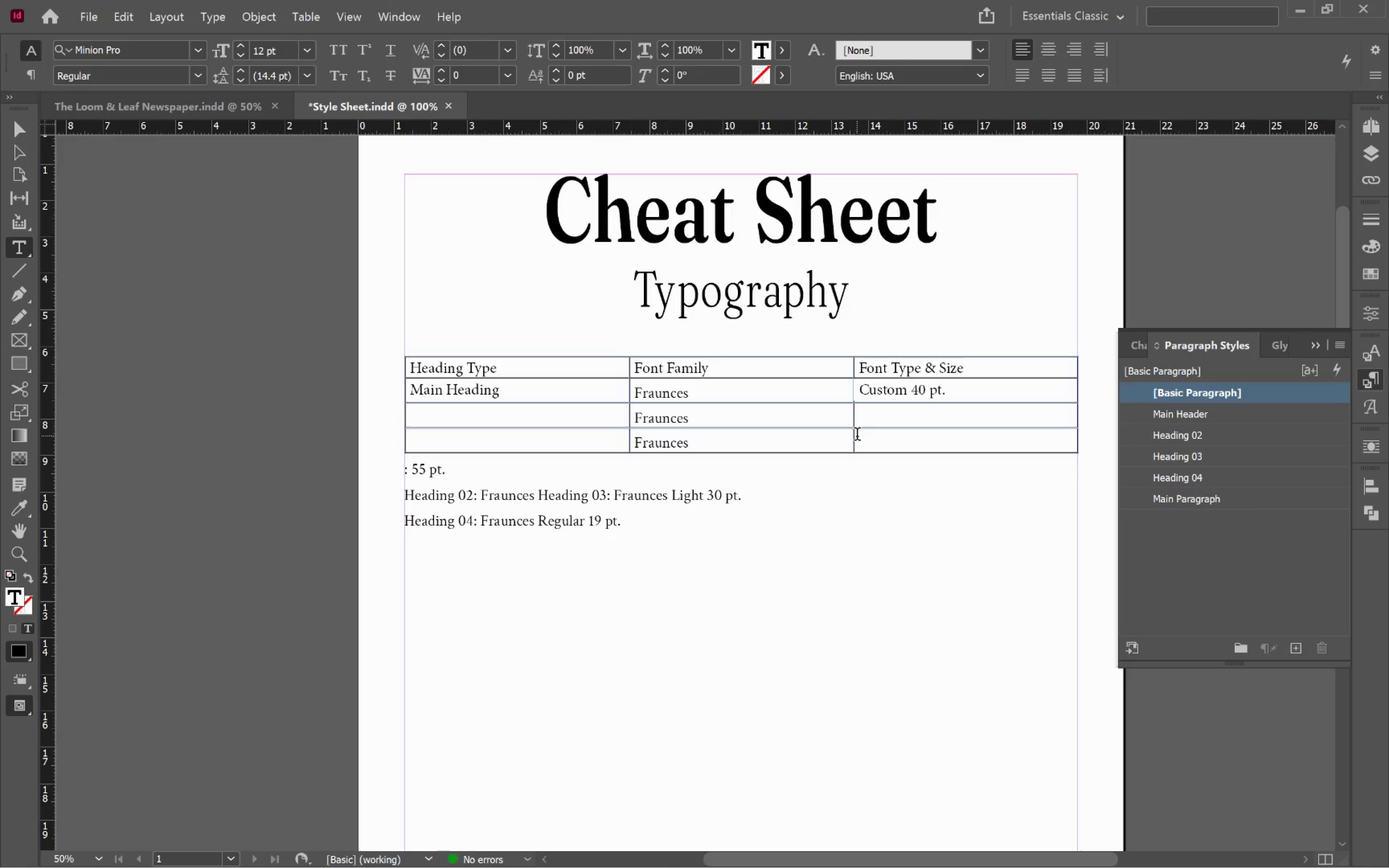 
left_click([909, 415])
 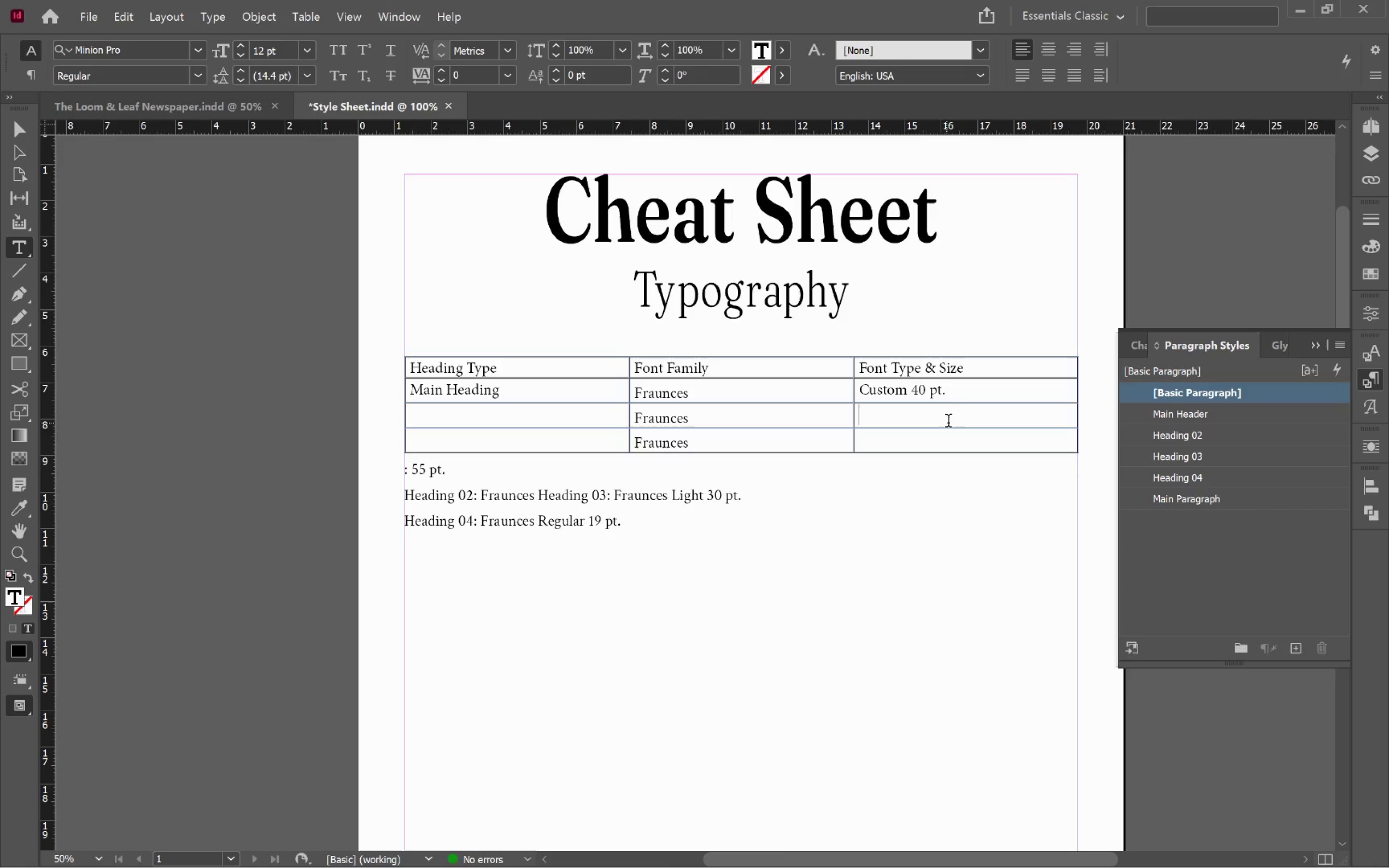 
left_click_drag(start_coordinate=[969, 392], to_coordinate=[861, 393])
 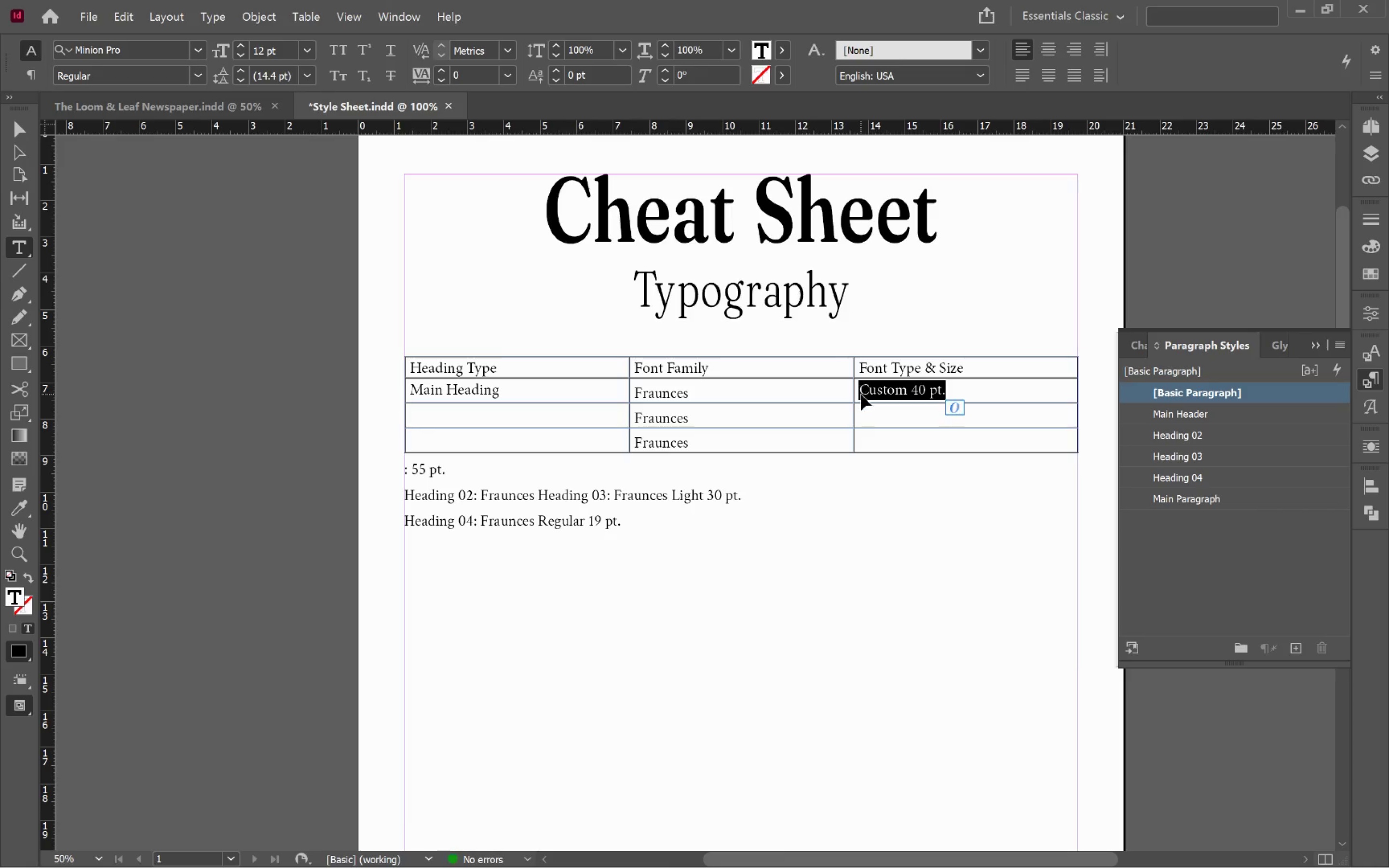 
key(Control+C)
 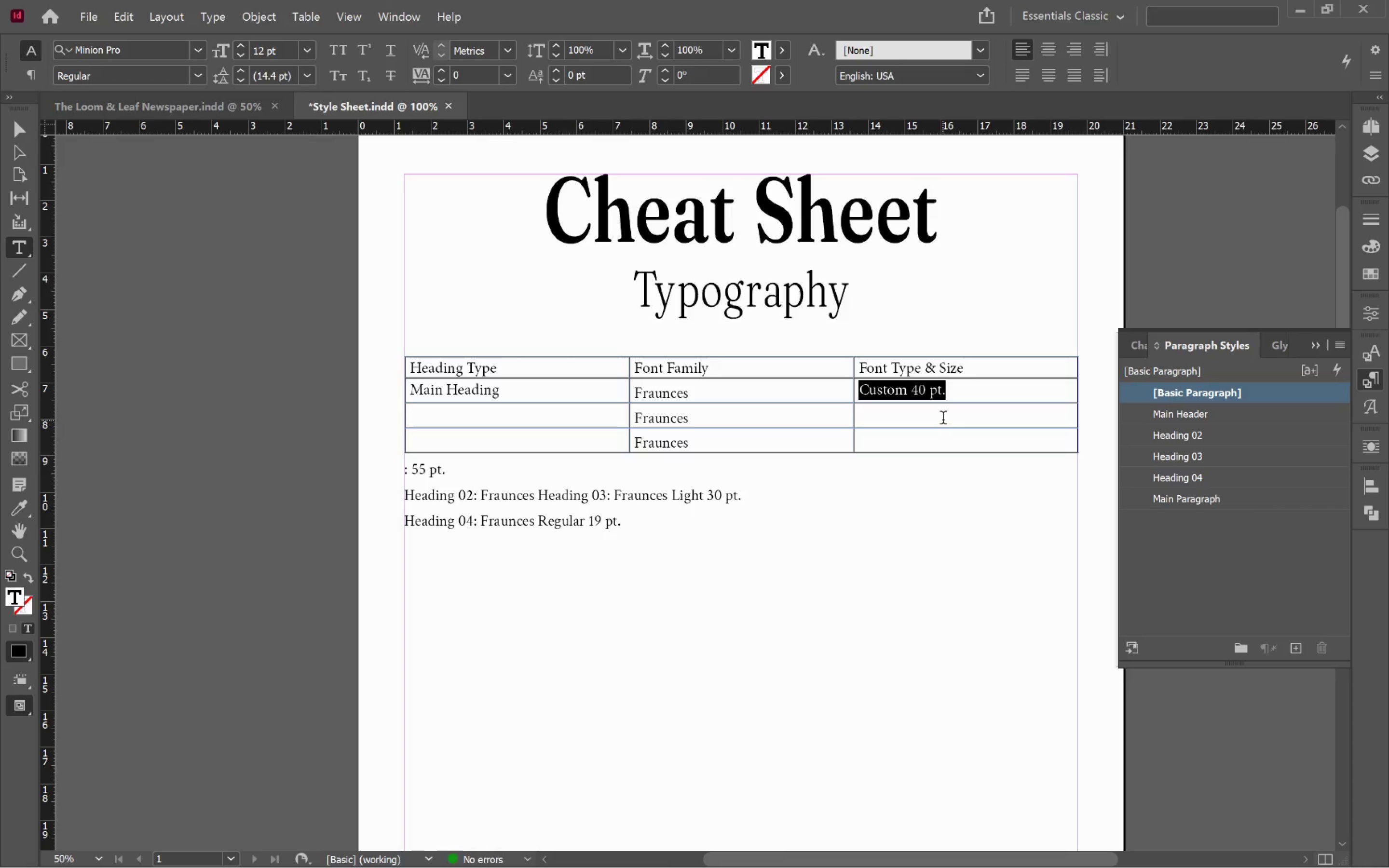 
left_click([943, 416])
 